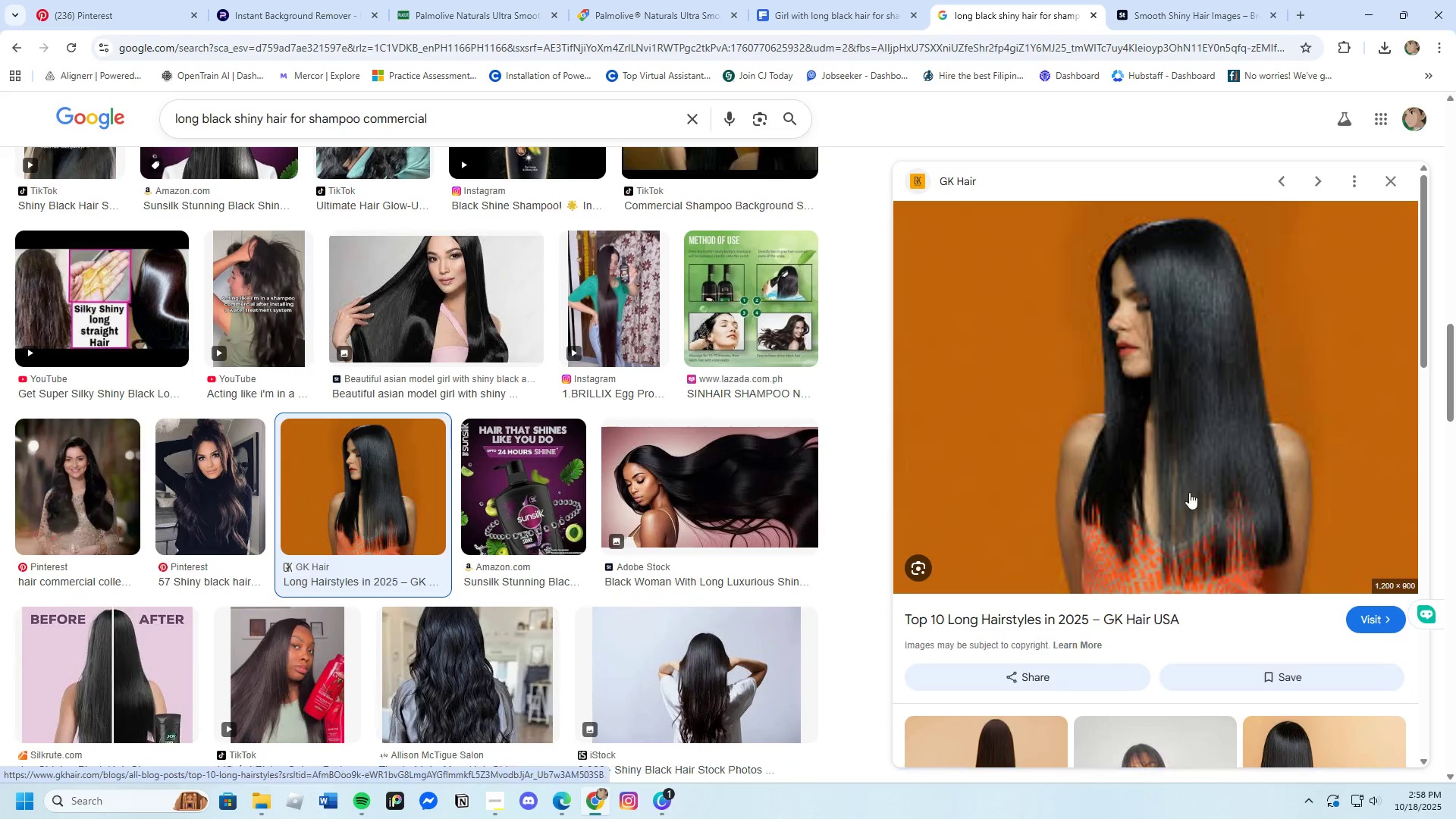 
scroll: coordinate [550, 544], scroll_direction: down, amount: 15.0
 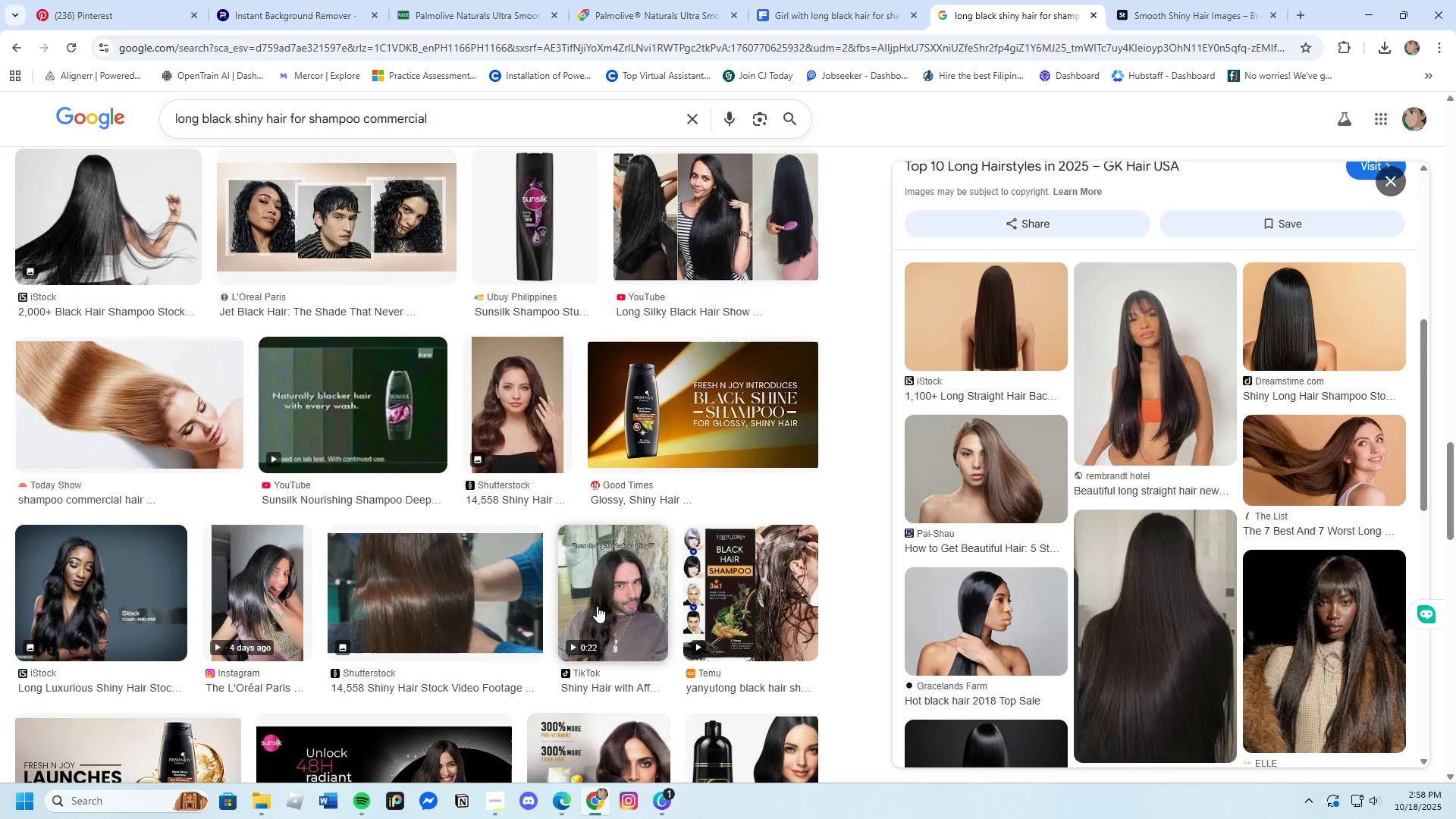 
scroll: coordinate [597, 620], scroll_direction: down, amount: 8.0
 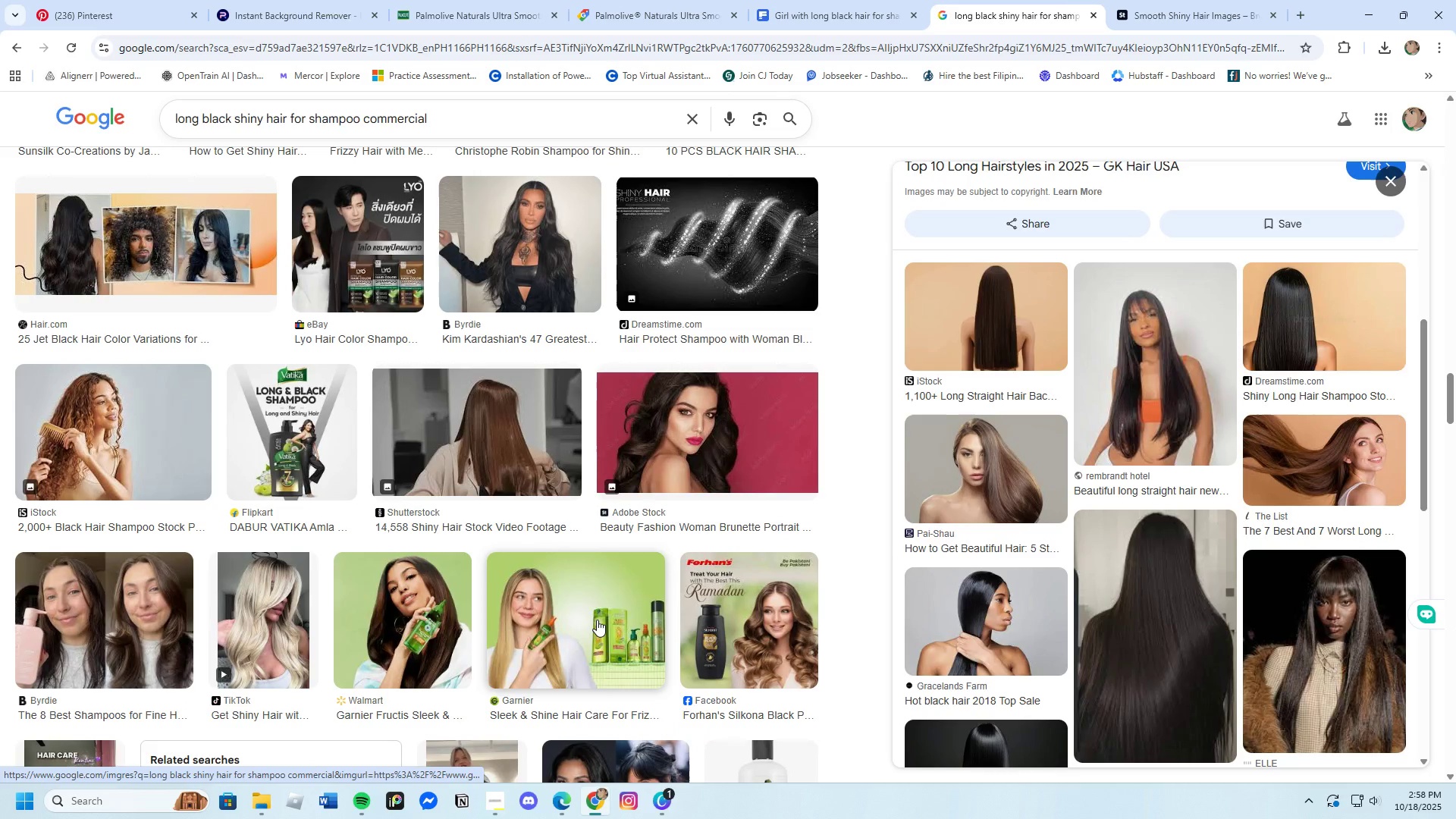 
scroll: coordinate [611, 645], scroll_direction: up, amount: 36.0
 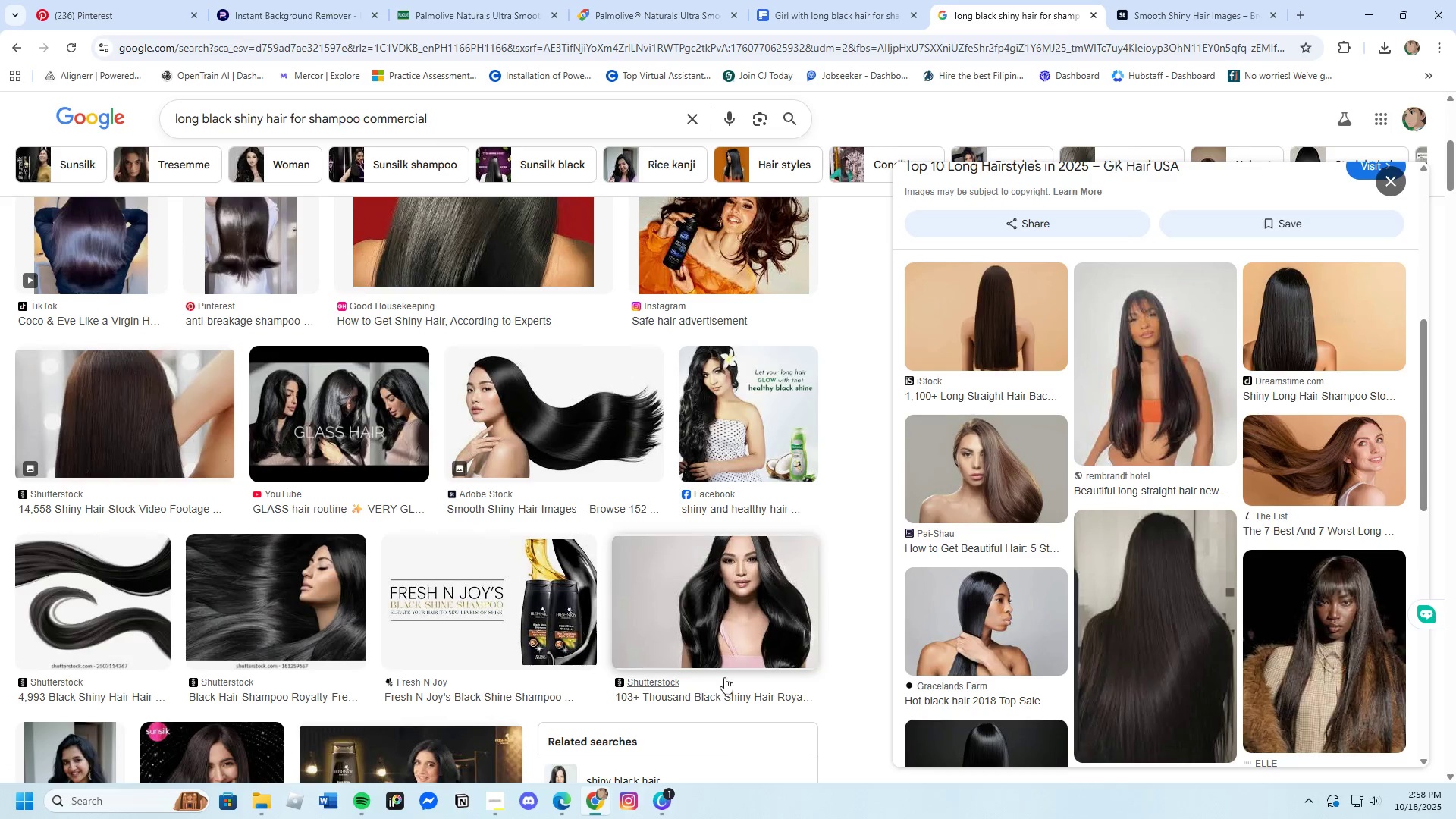 
mouse_move([520, 434])
 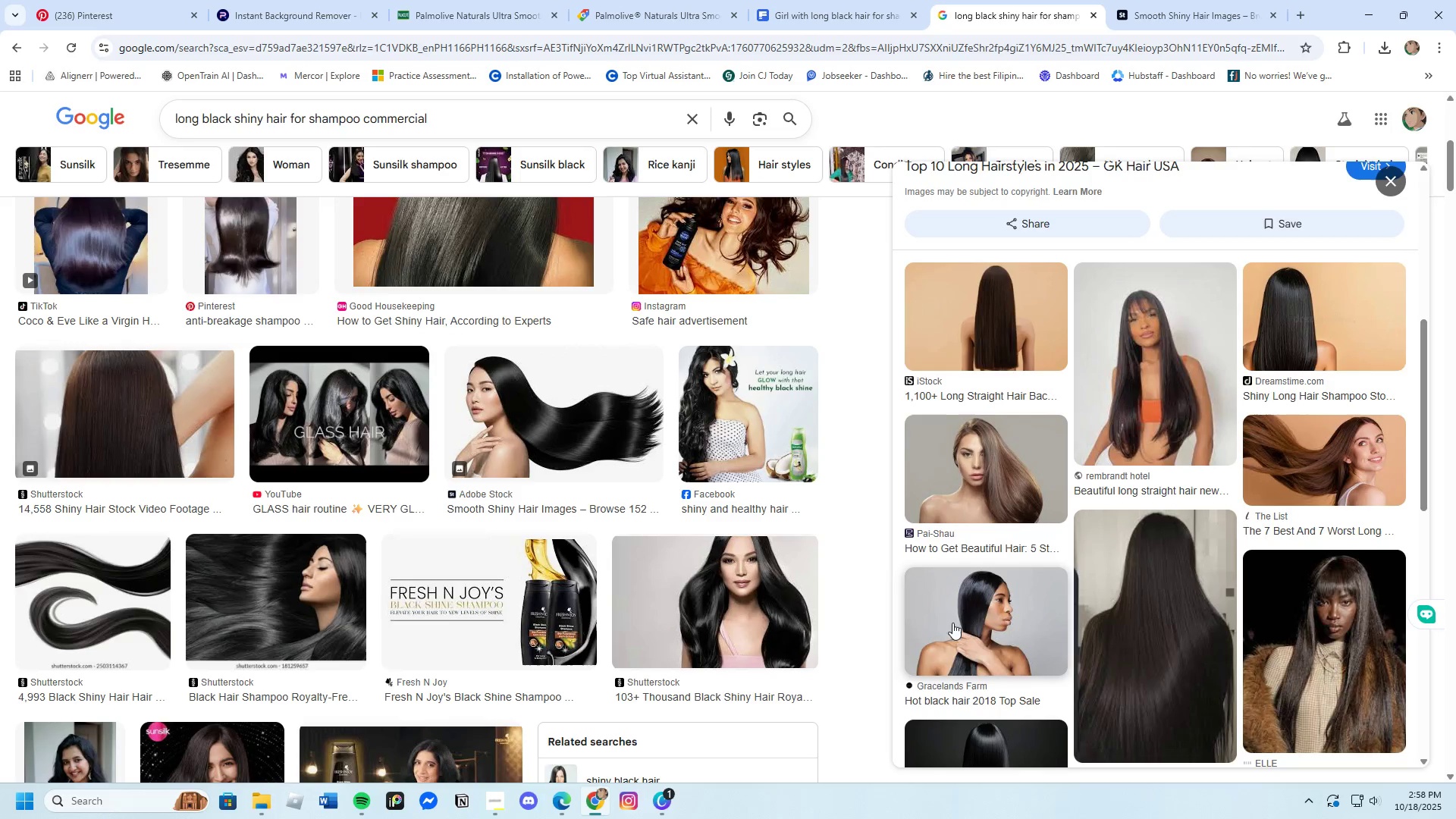 
scroll: coordinate [1042, 677], scroll_direction: down, amount: 8.0
 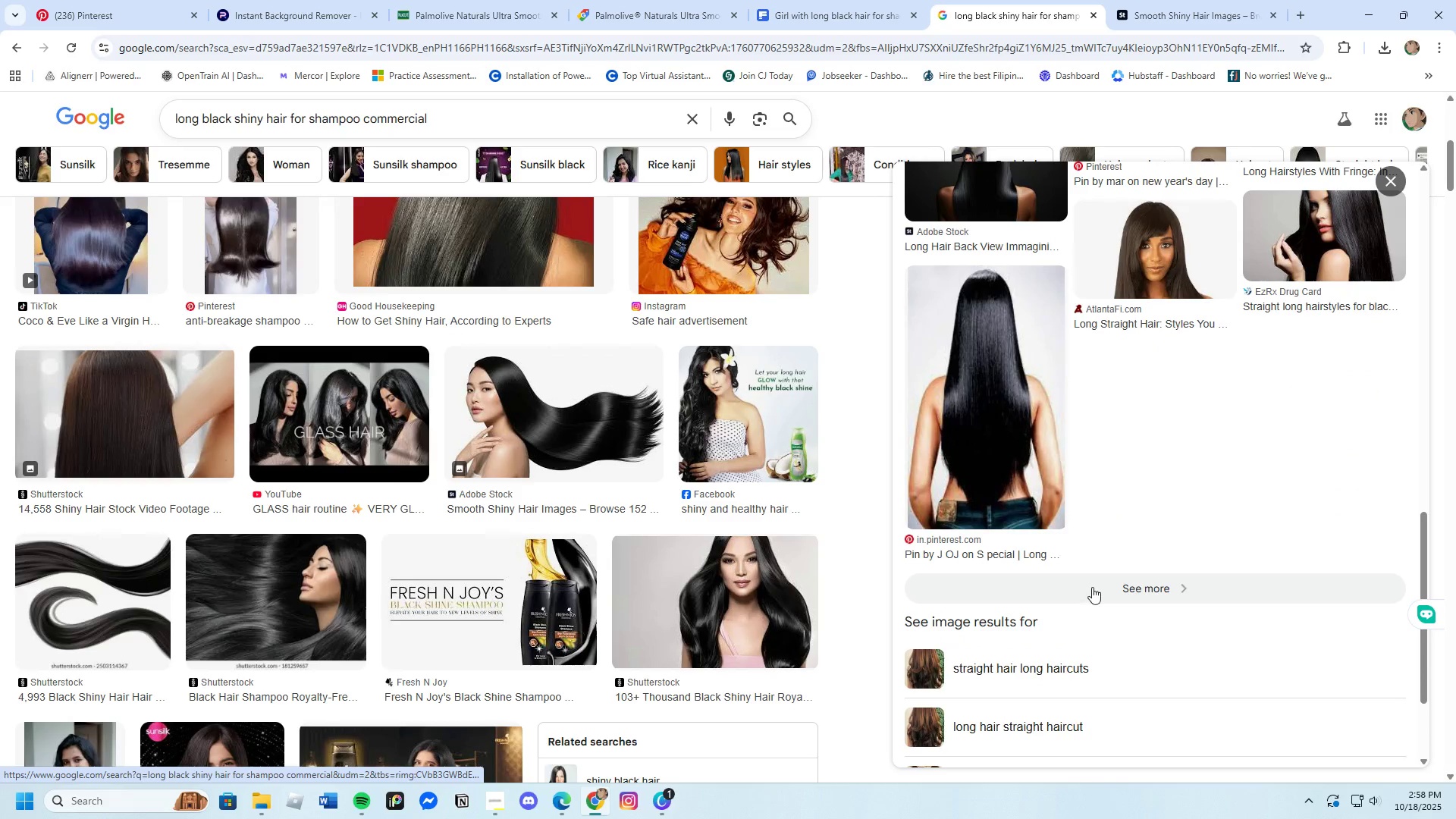 
left_click([1093, 587])
 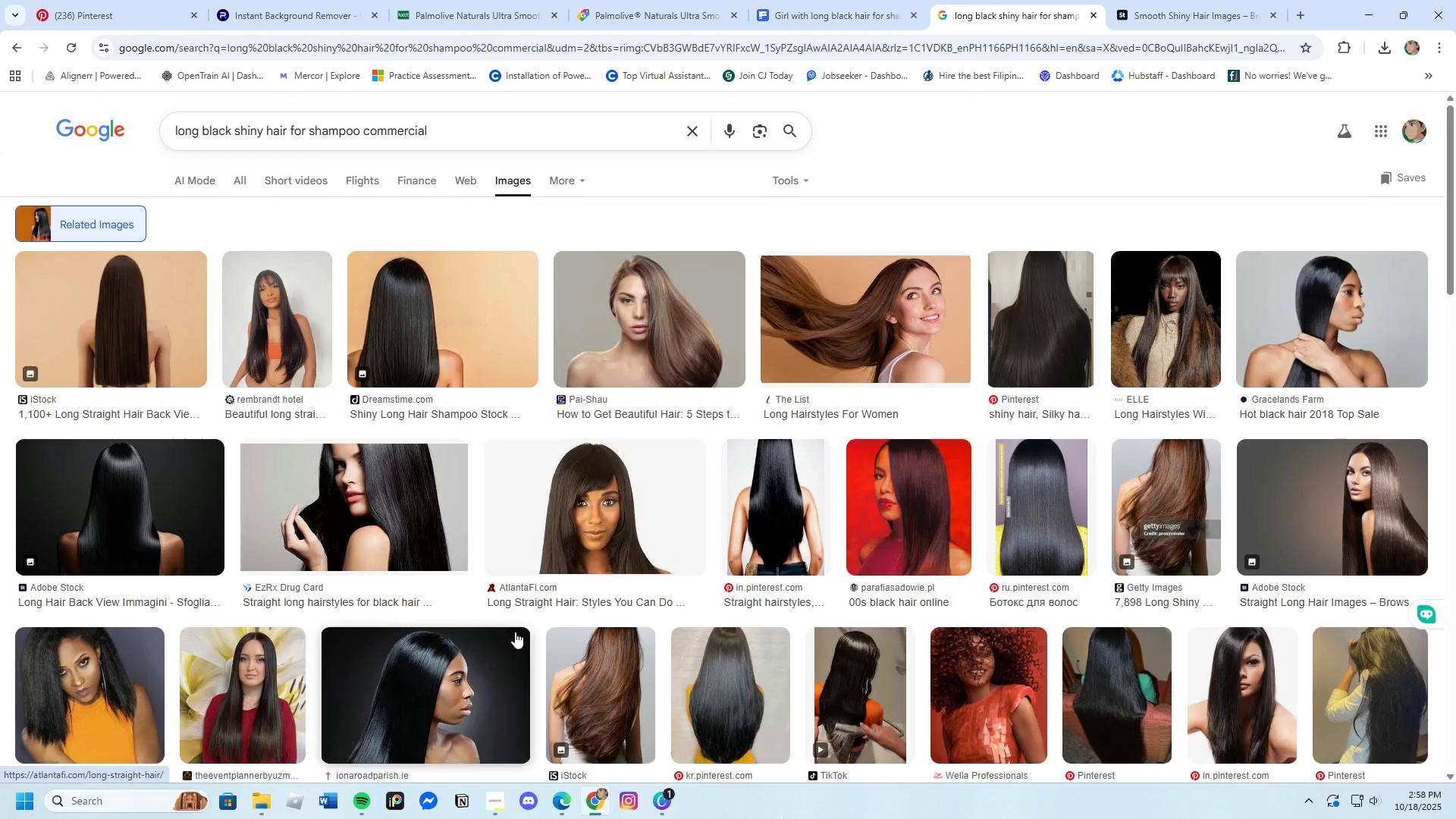 
wait(5.75)
 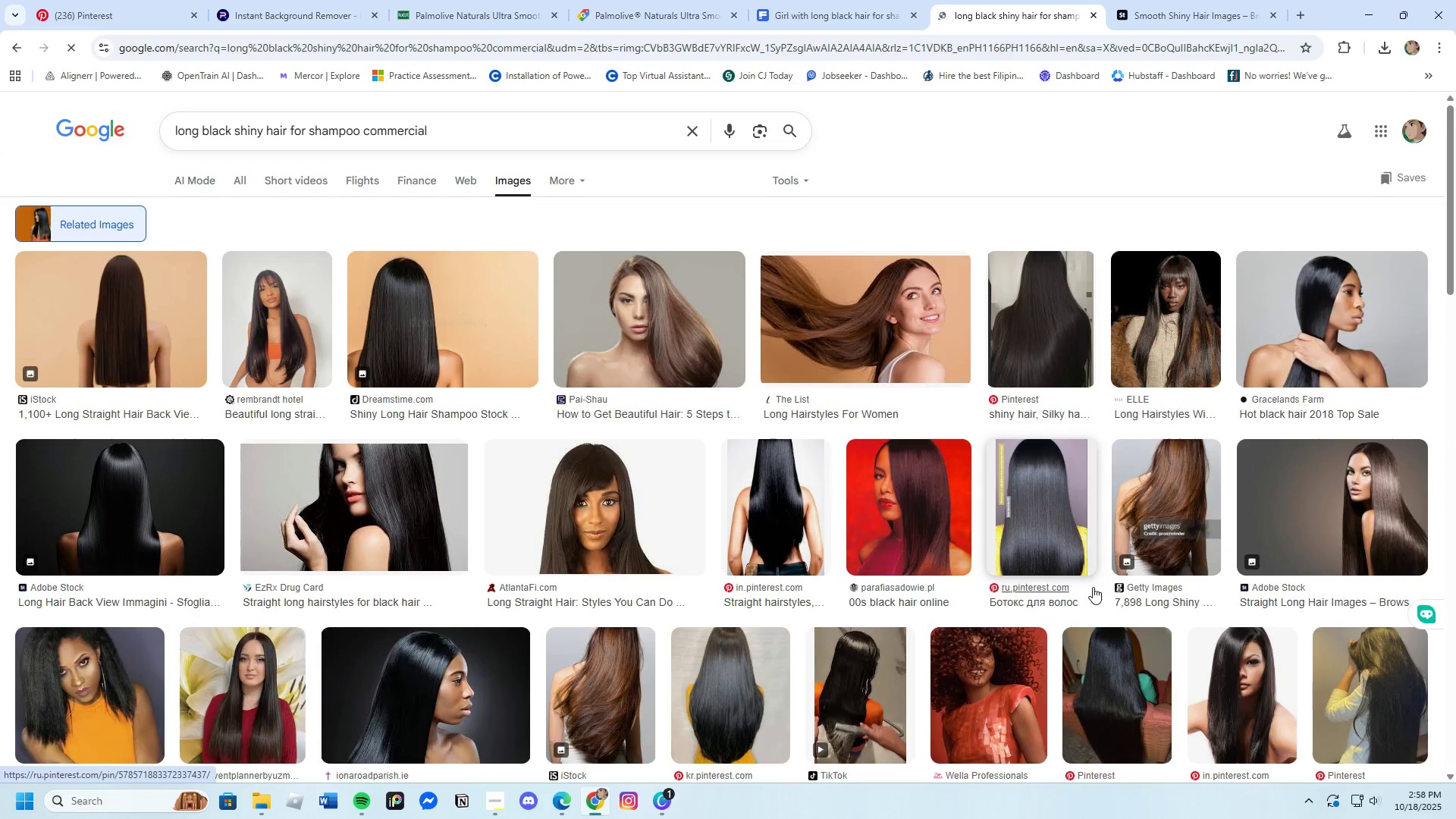 
scroll: coordinate [451, 612], scroll_direction: down, amount: 8.0
 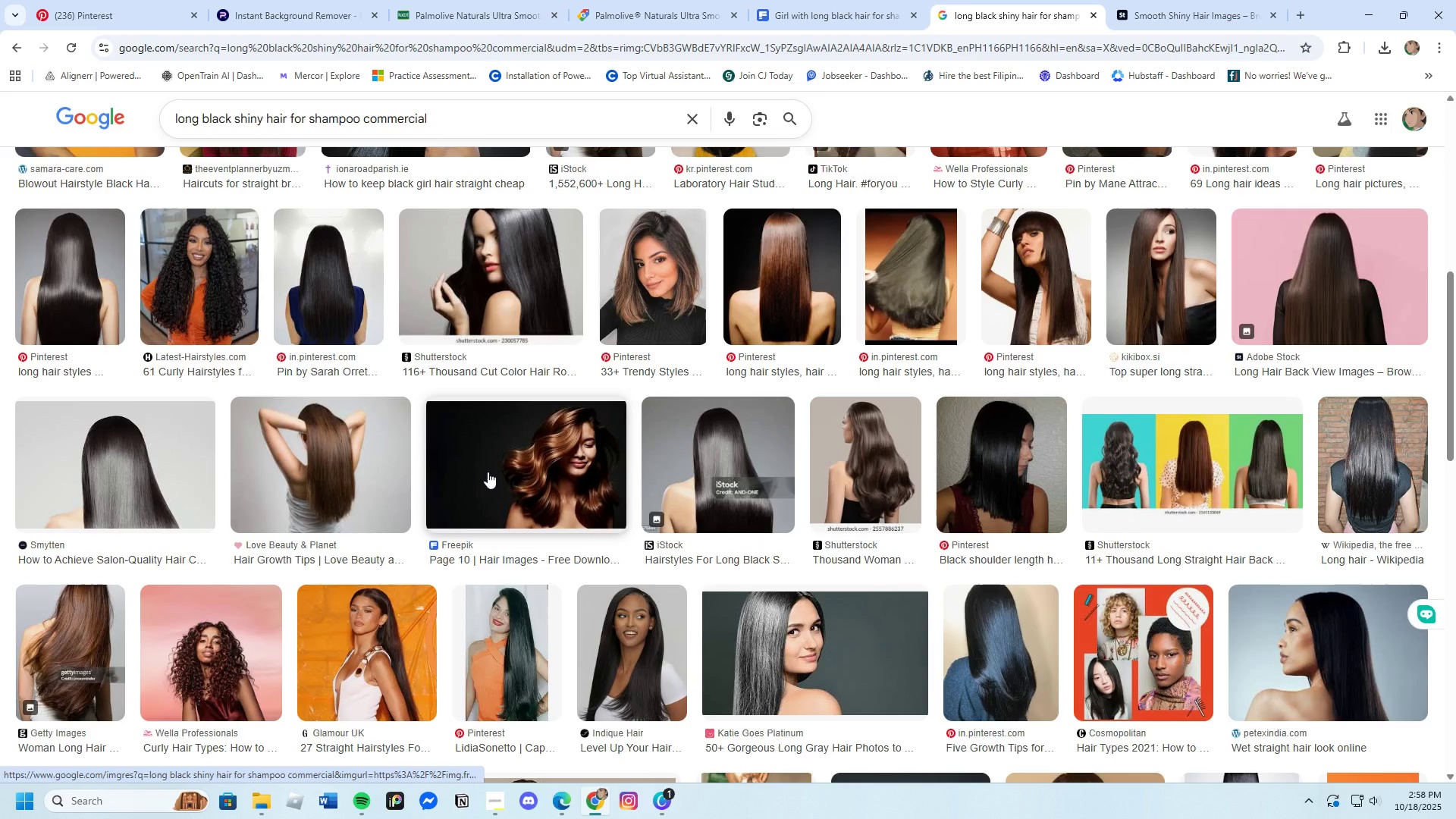 
left_click([488, 472])
 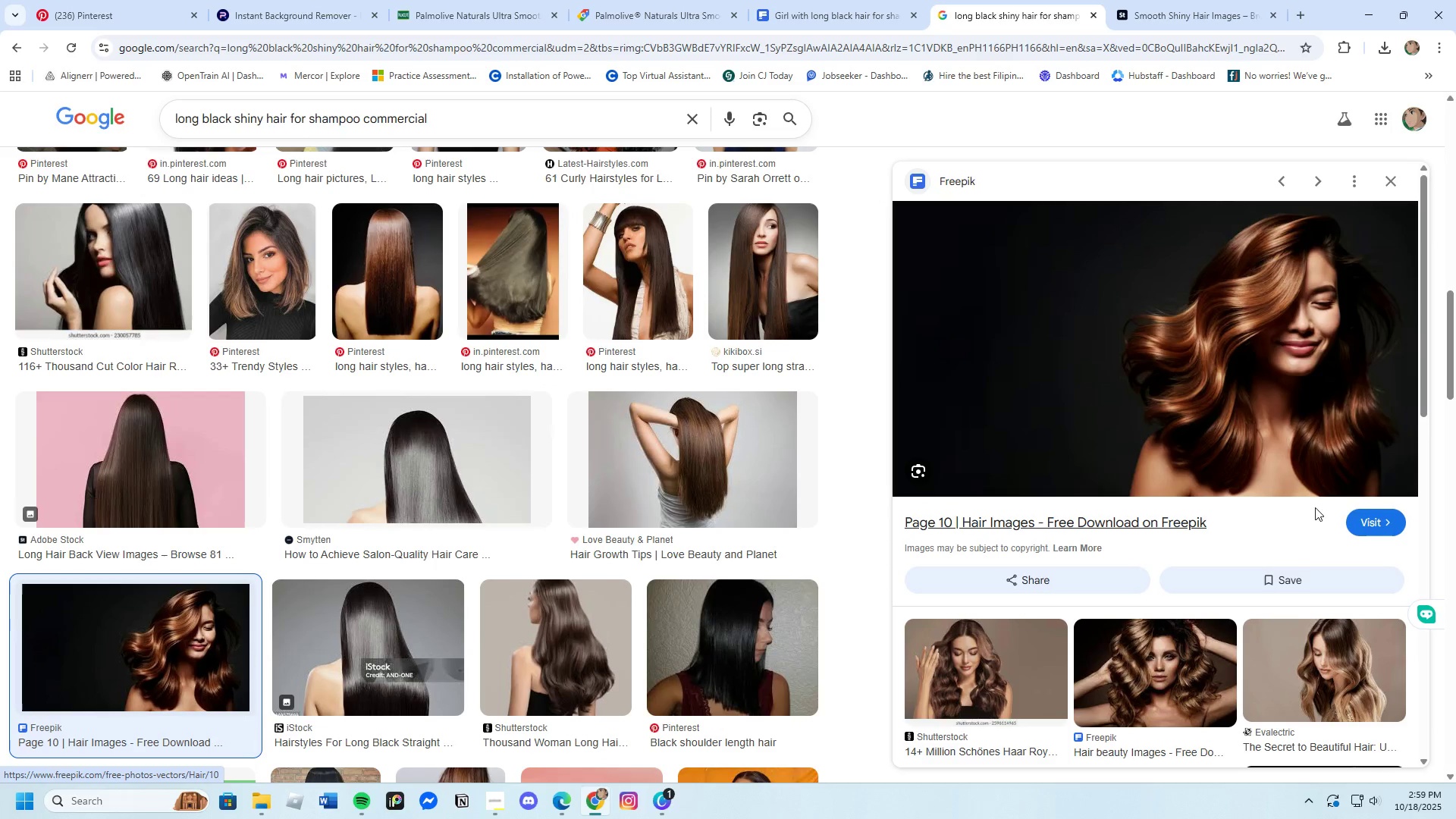 
left_click([1370, 516])
 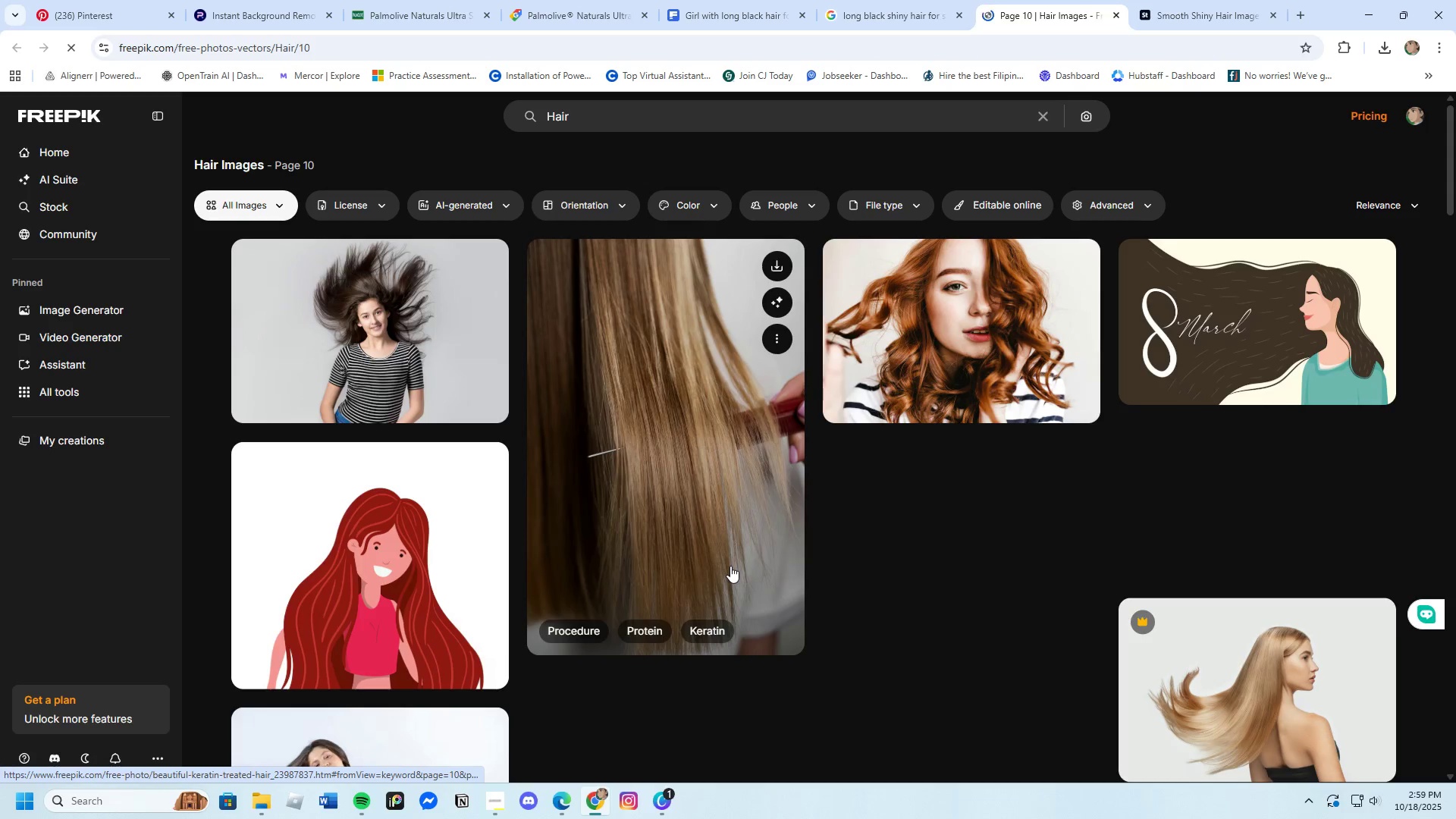 
wait(6.32)
 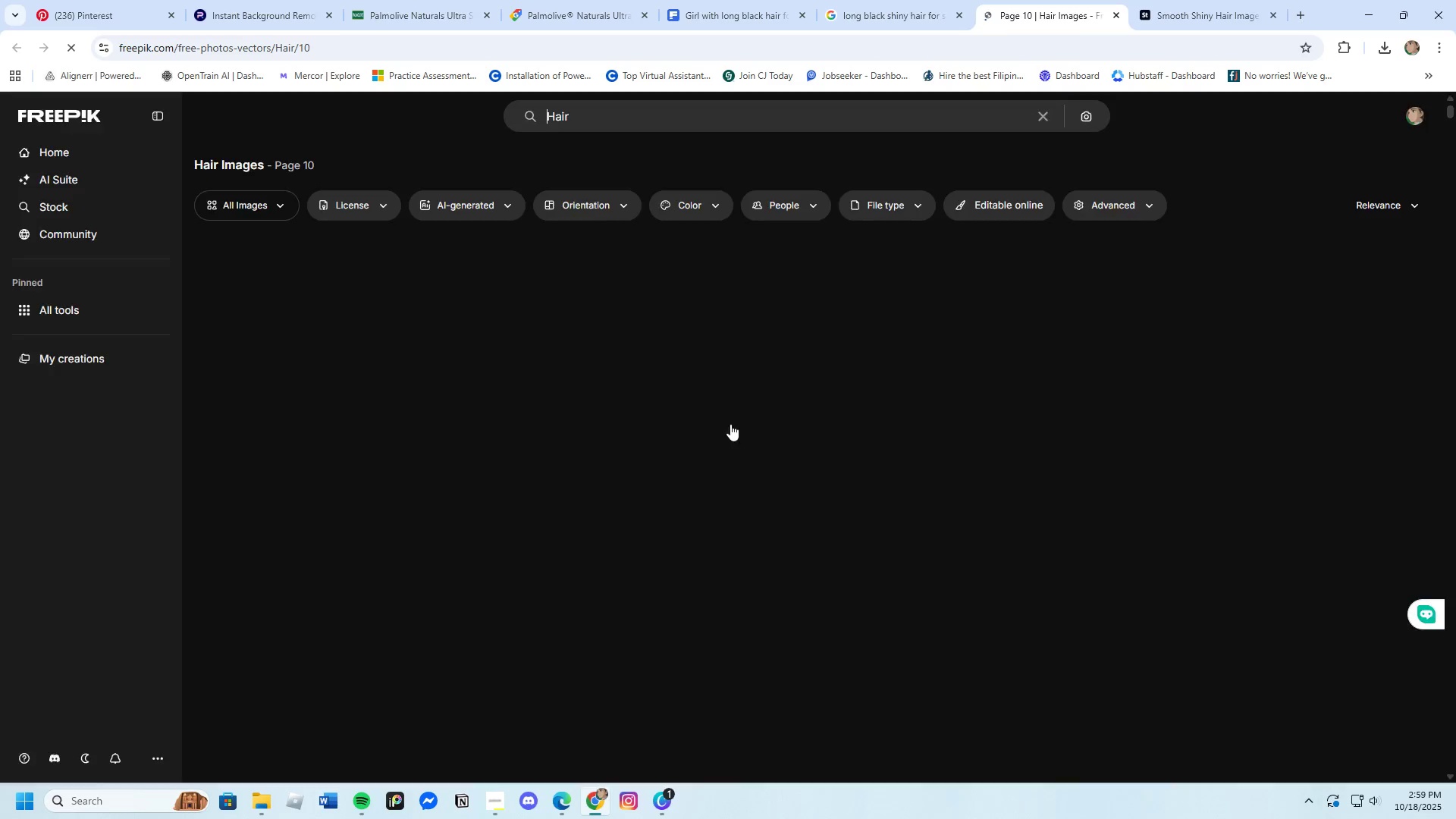 
scroll: coordinate [702, 502], scroll_direction: down, amount: 20.0
 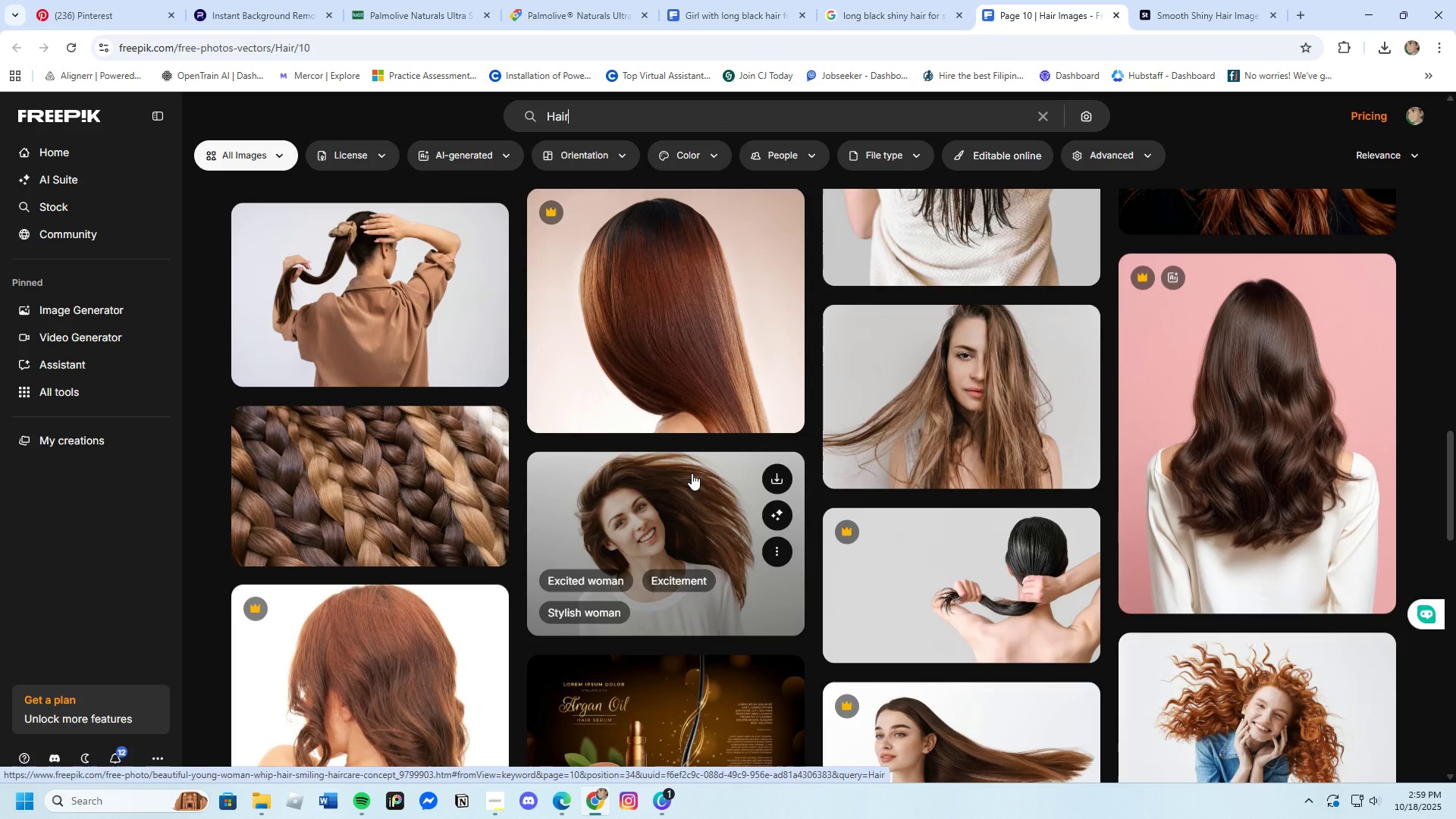 
scroll: coordinate [687, 484], scroll_direction: down, amount: 9.0
 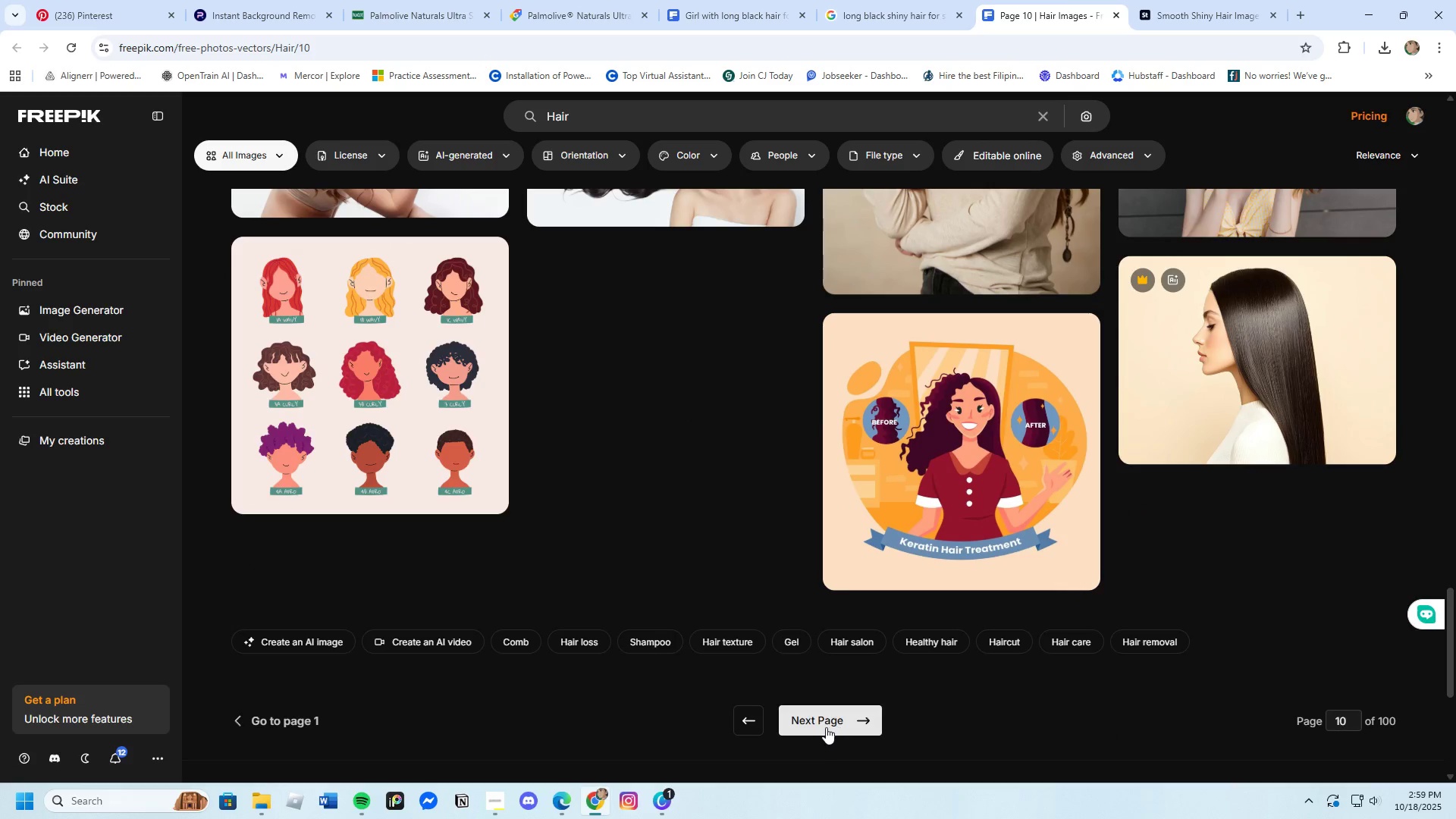 
left_click([824, 714])
 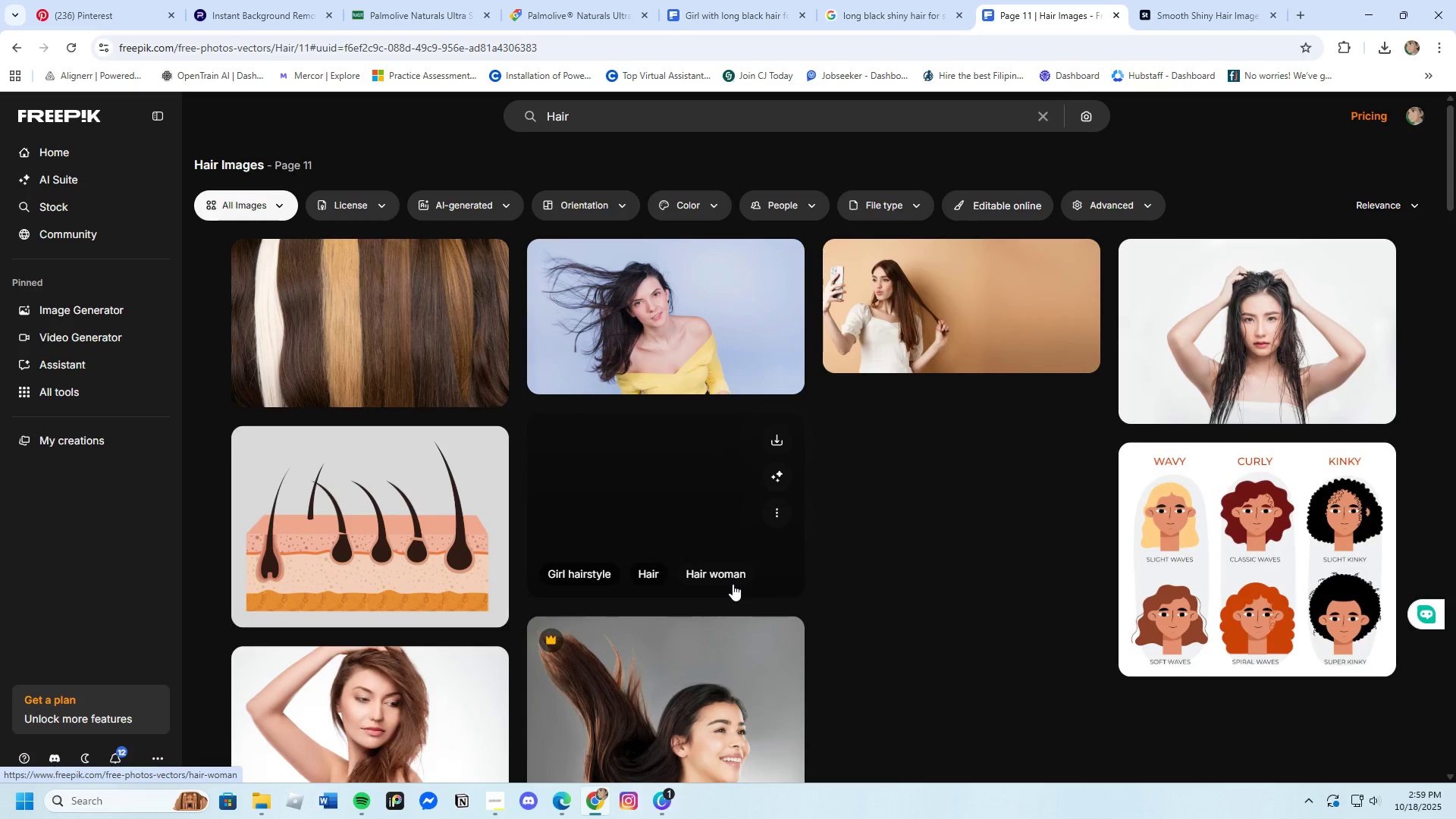 
scroll: coordinate [726, 580], scroll_direction: down, amount: 24.0
 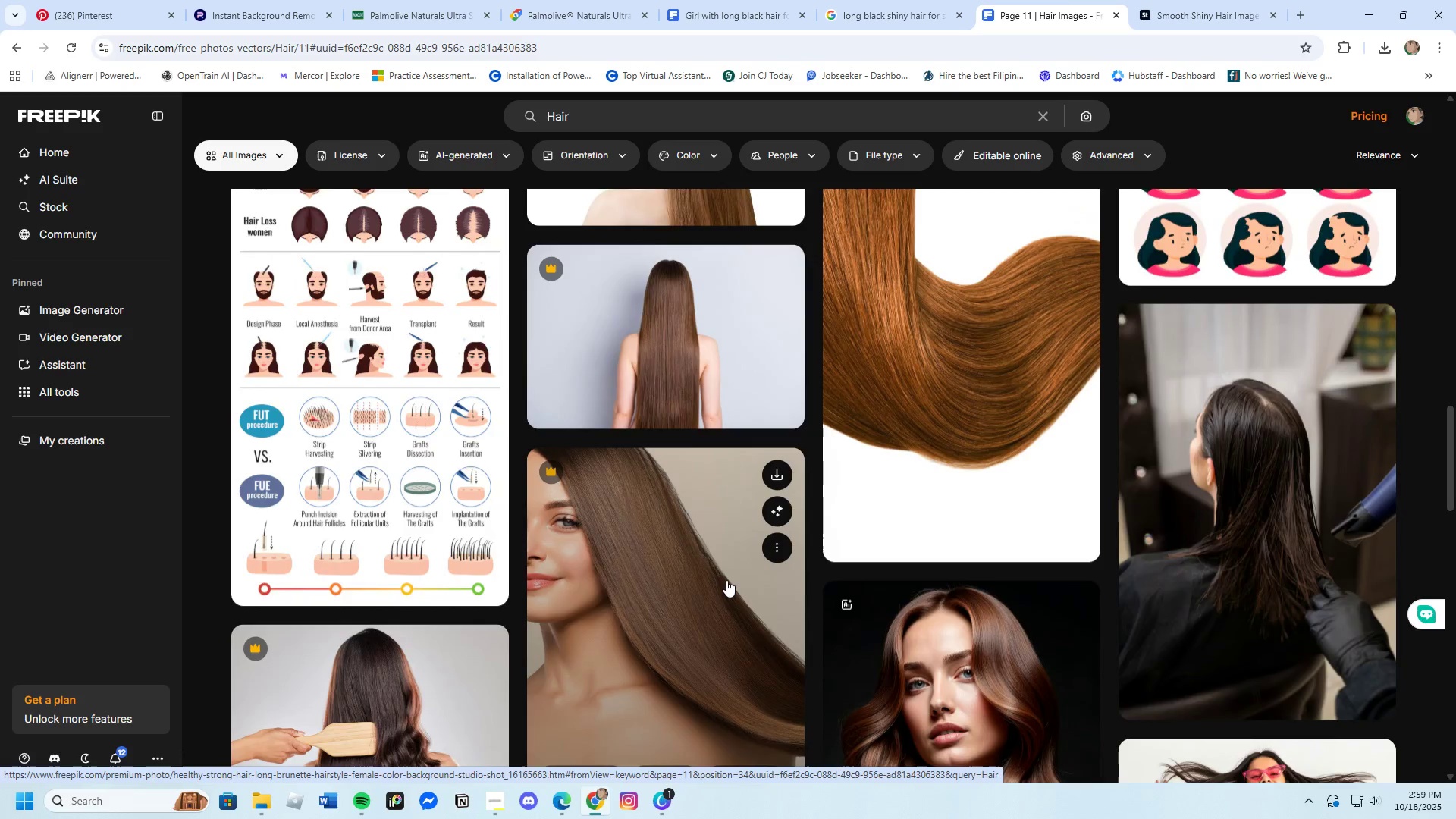 
scroll: coordinate [726, 580], scroll_direction: down, amount: 5.0
 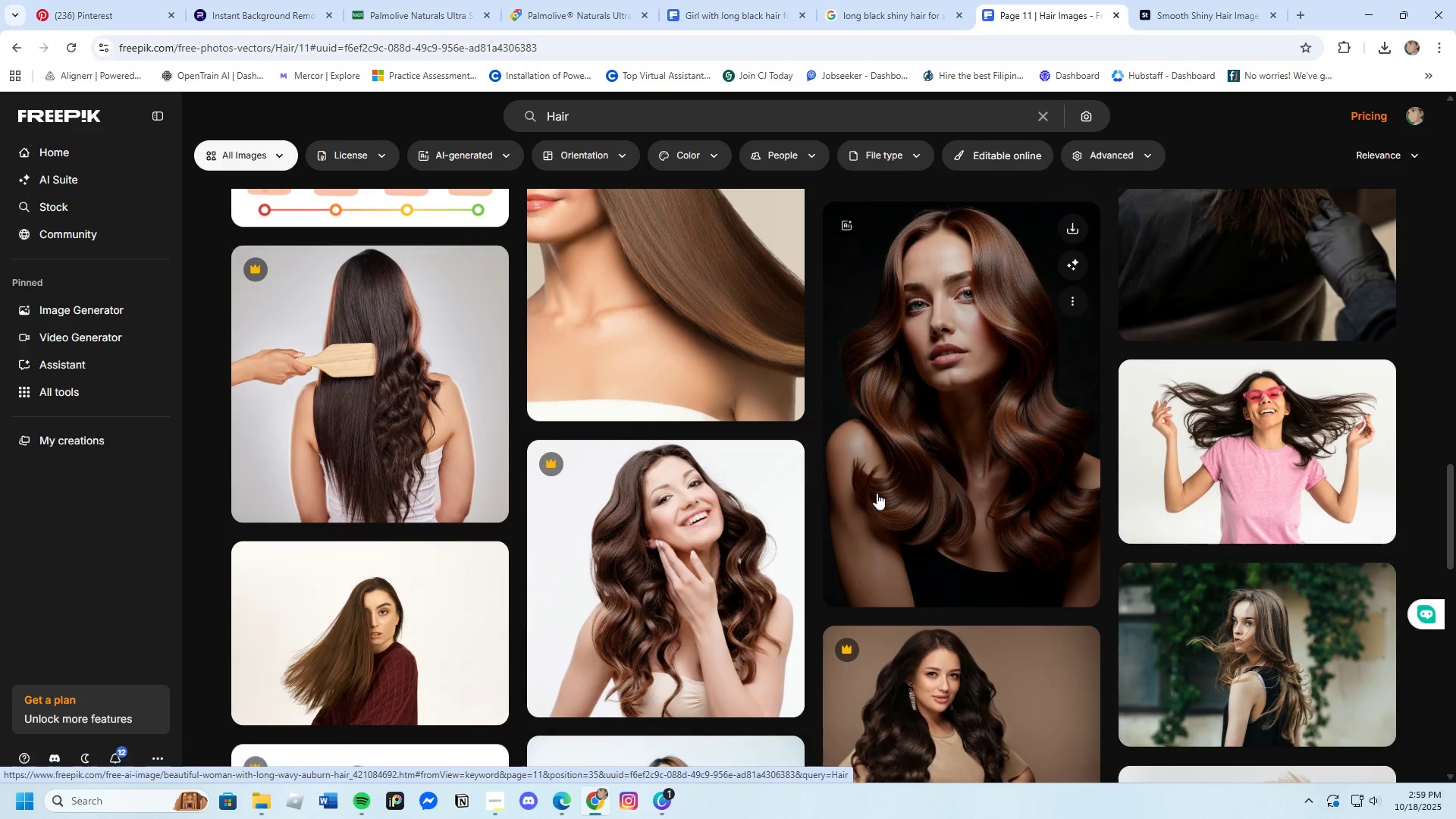 
left_click([877, 493])
 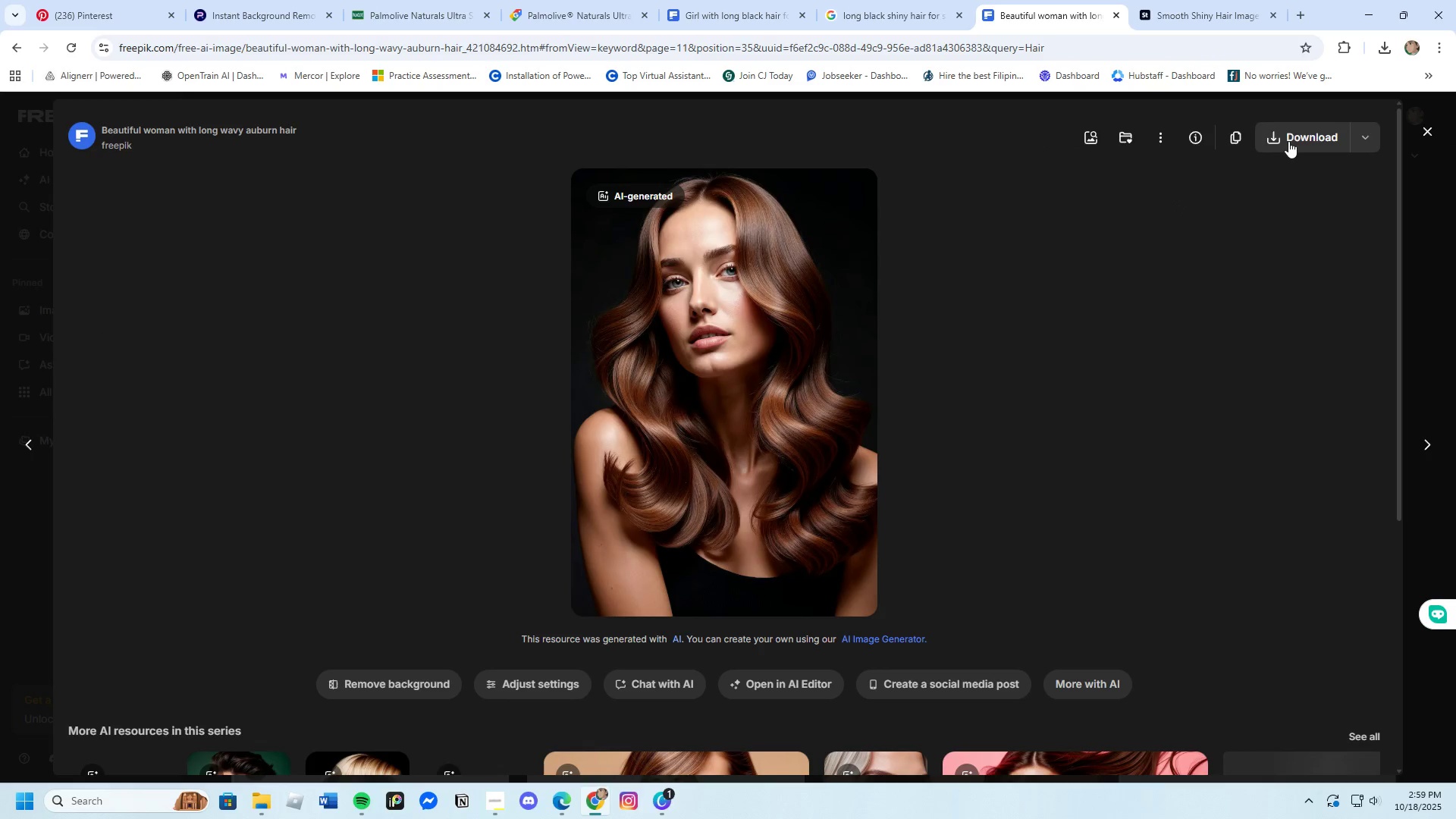 
left_click([1289, 133])
 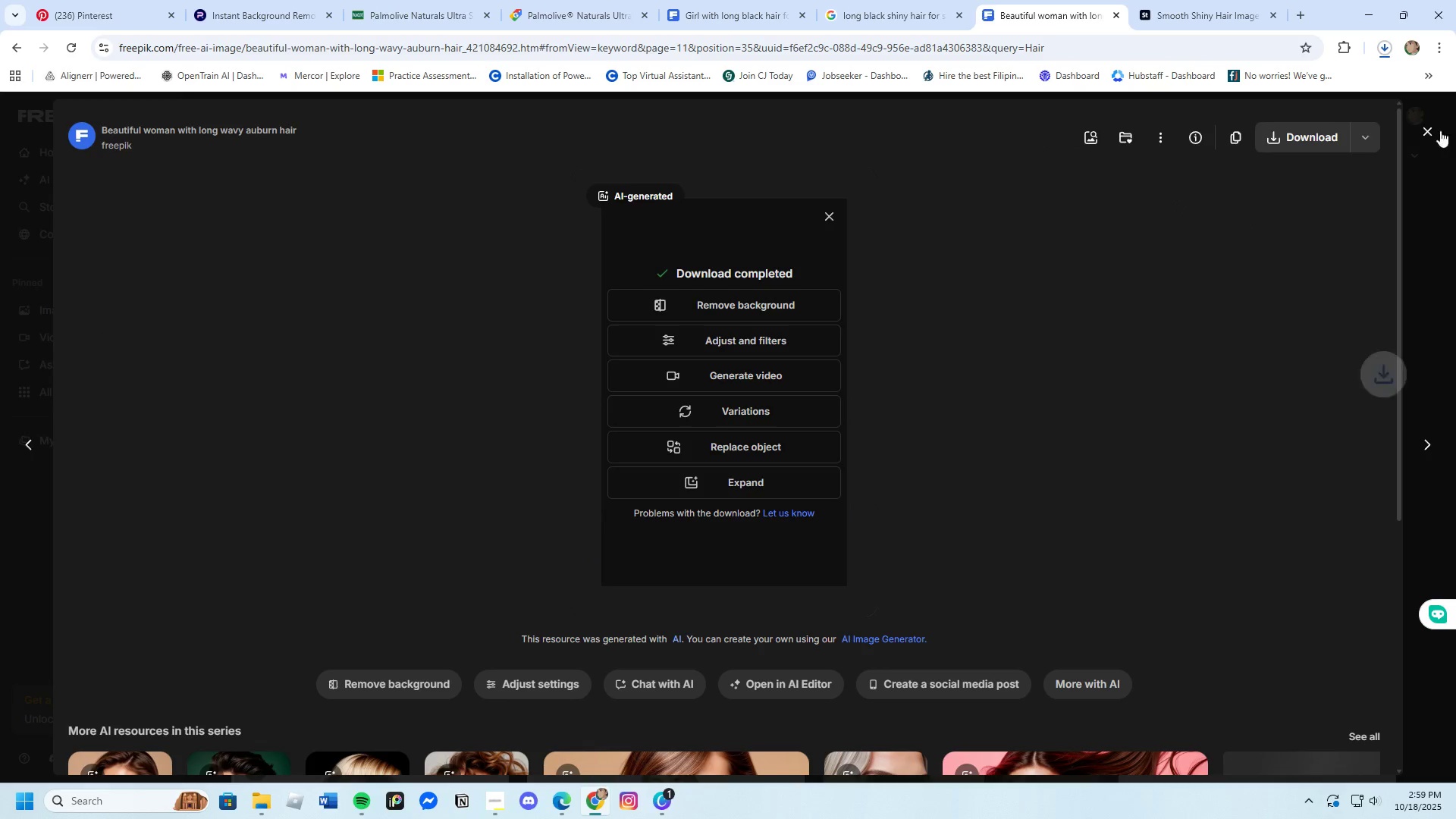 
scroll: coordinate [989, 604], scroll_direction: down, amount: 4.0
 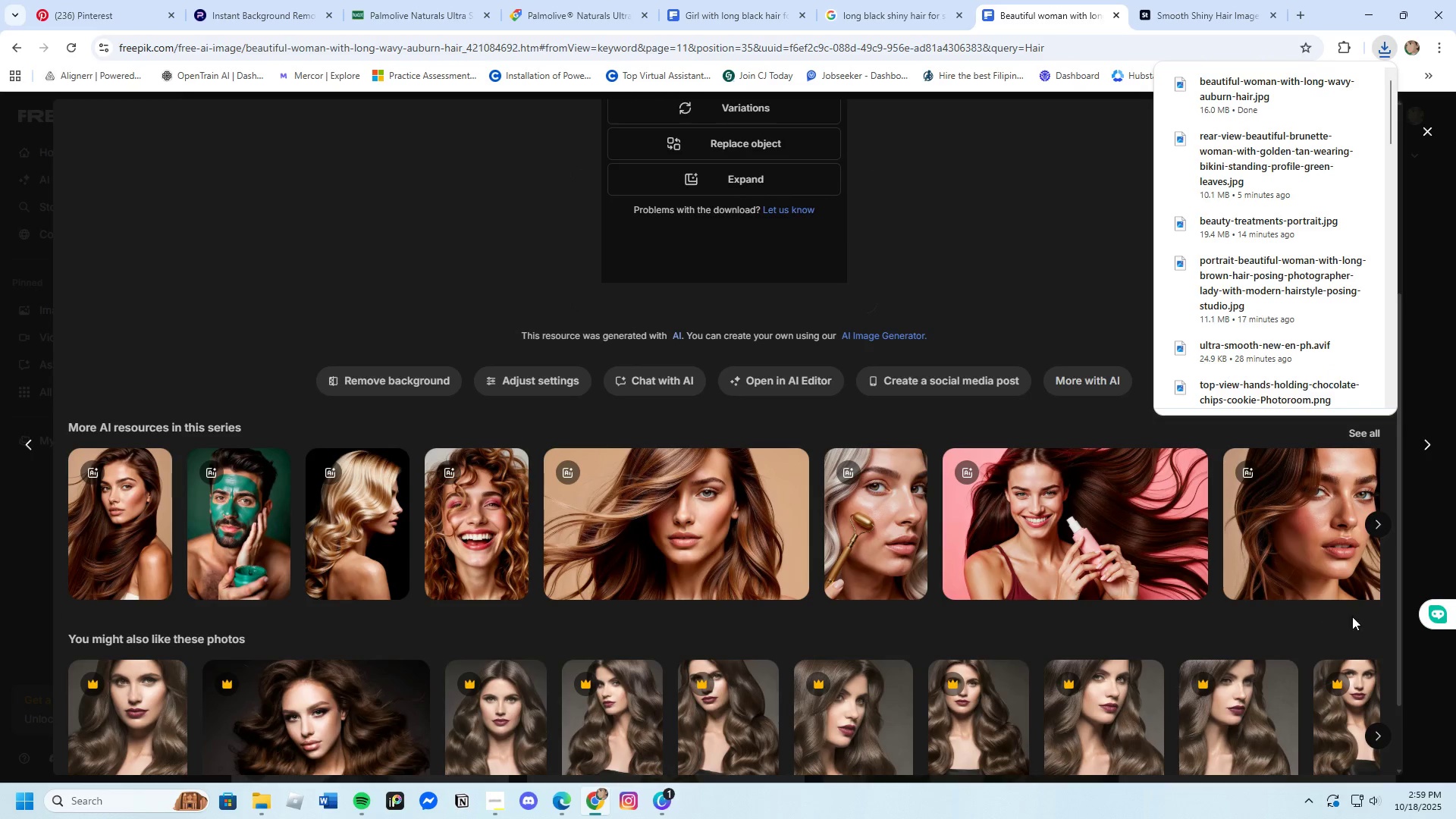 
left_click([1373, 517])
 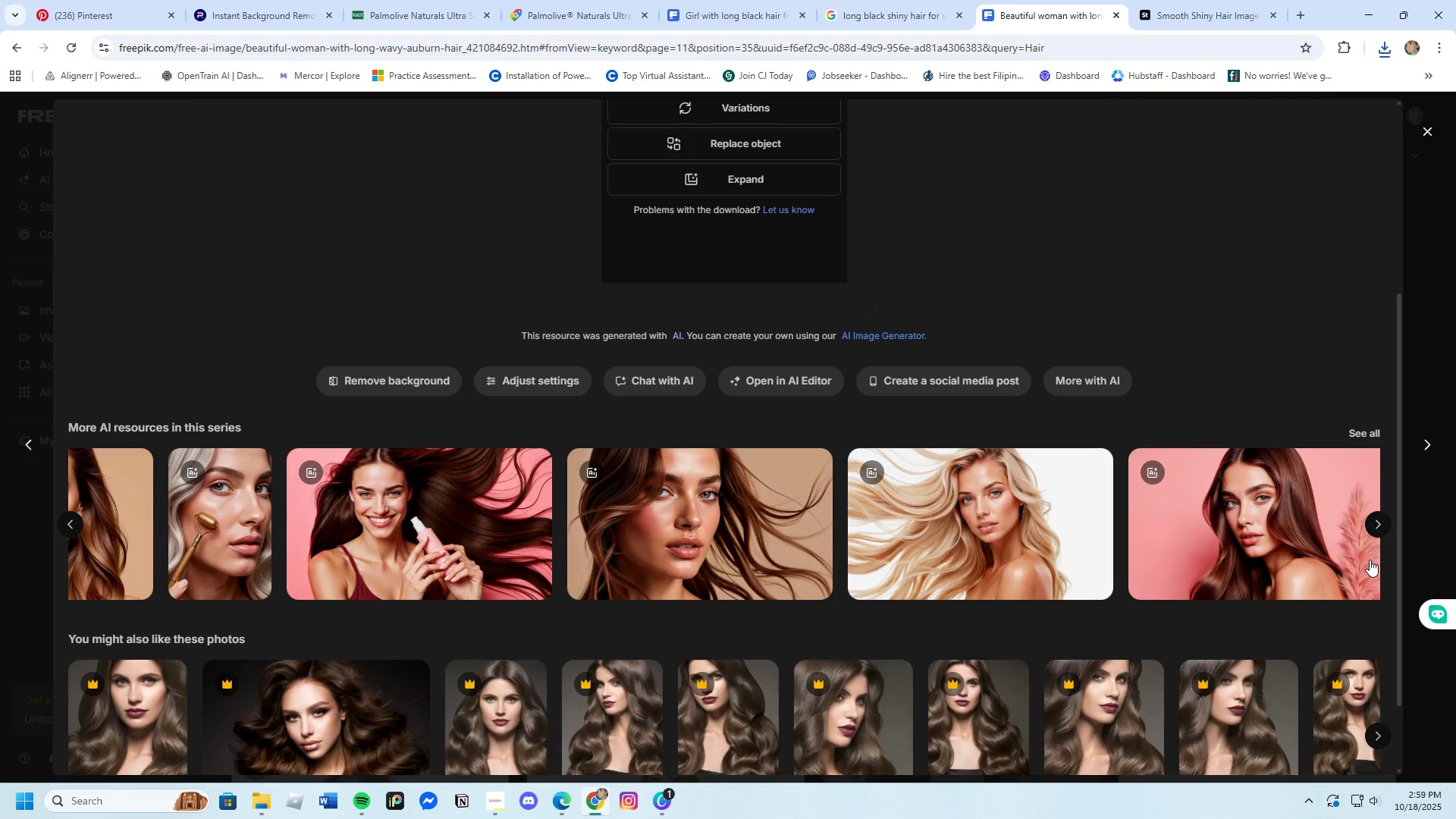 
wait(5.4)
 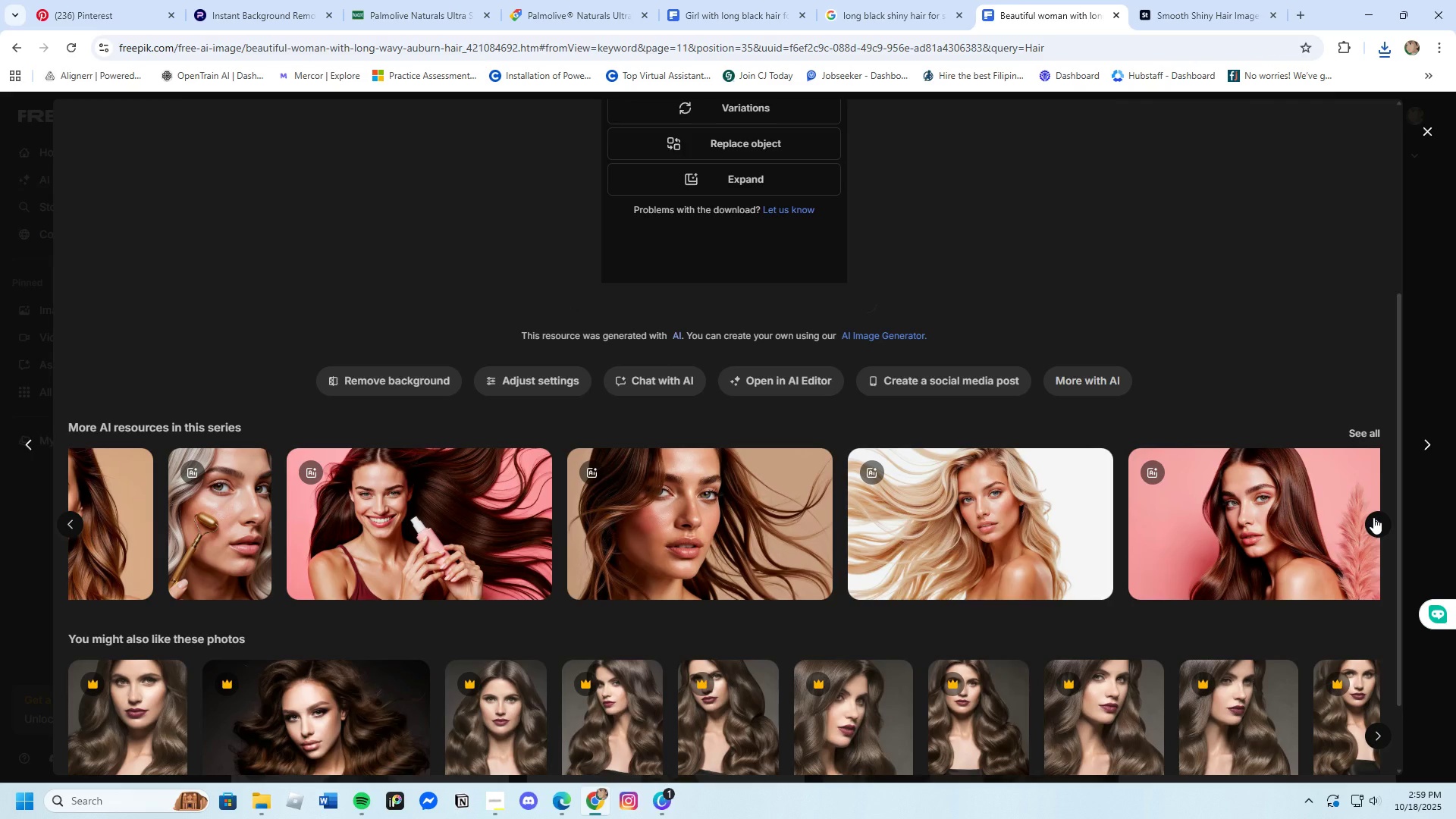 
left_click([1369, 521])
 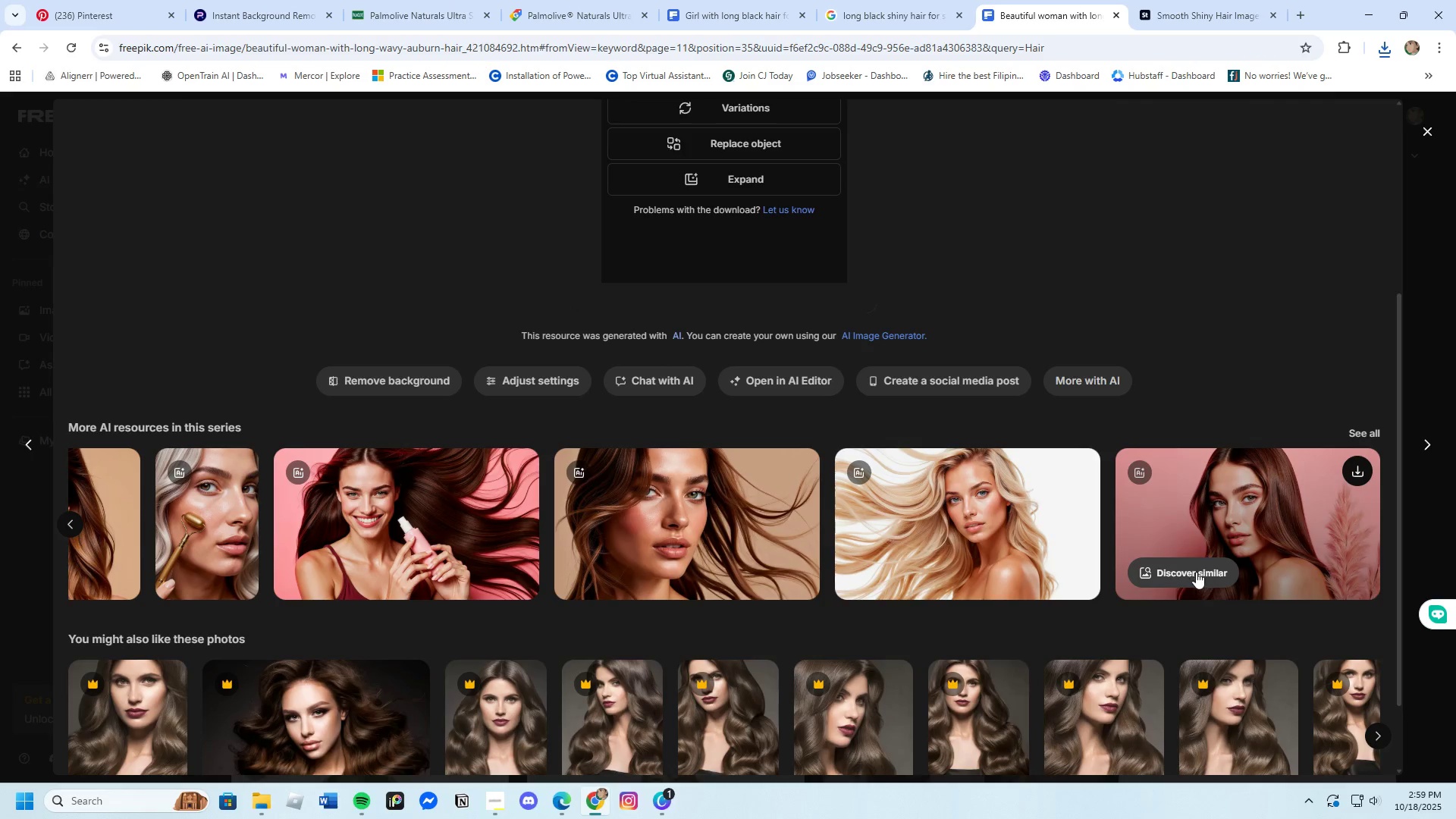 
left_click([889, 566])
 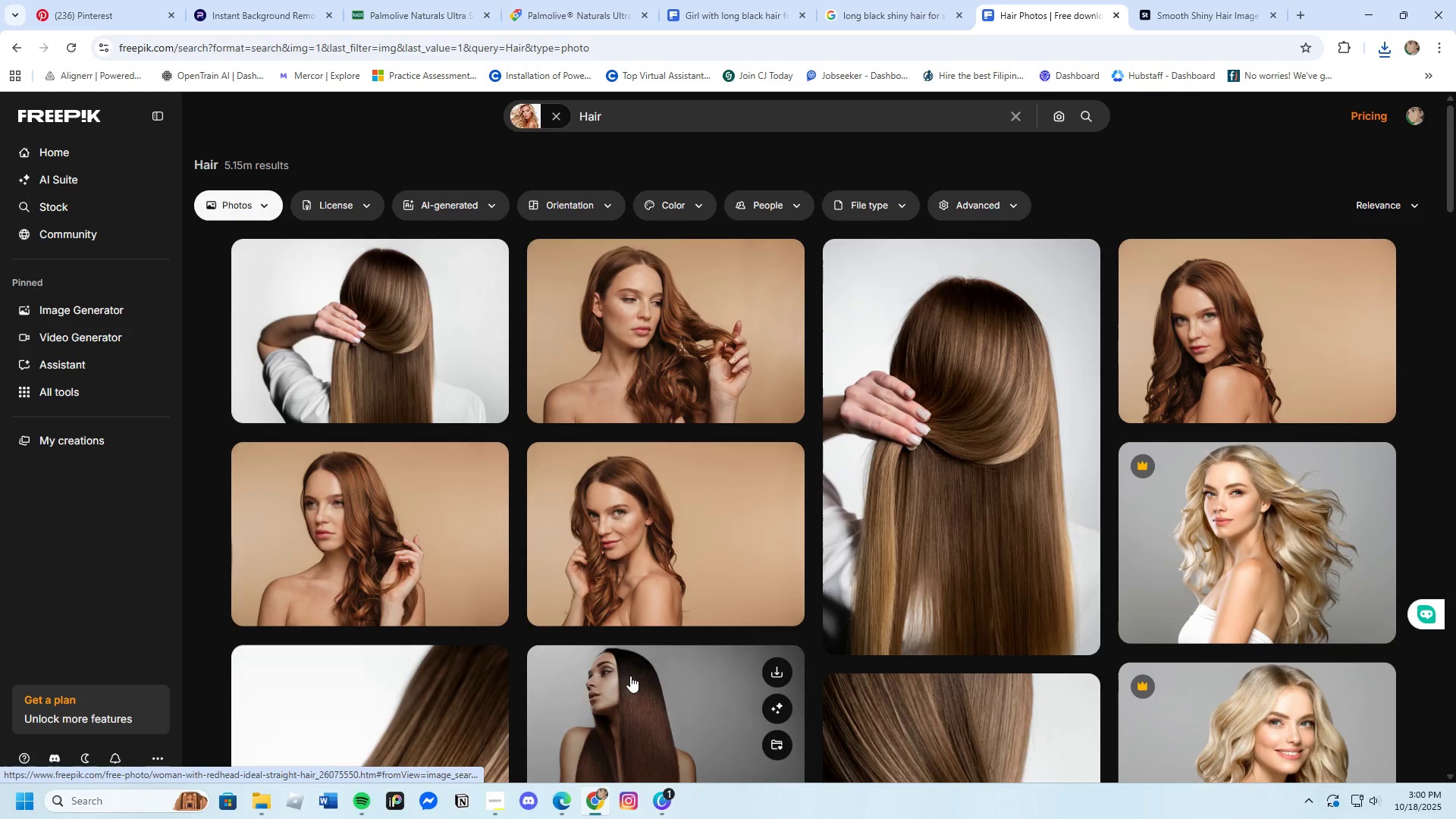 
wait(7.69)
 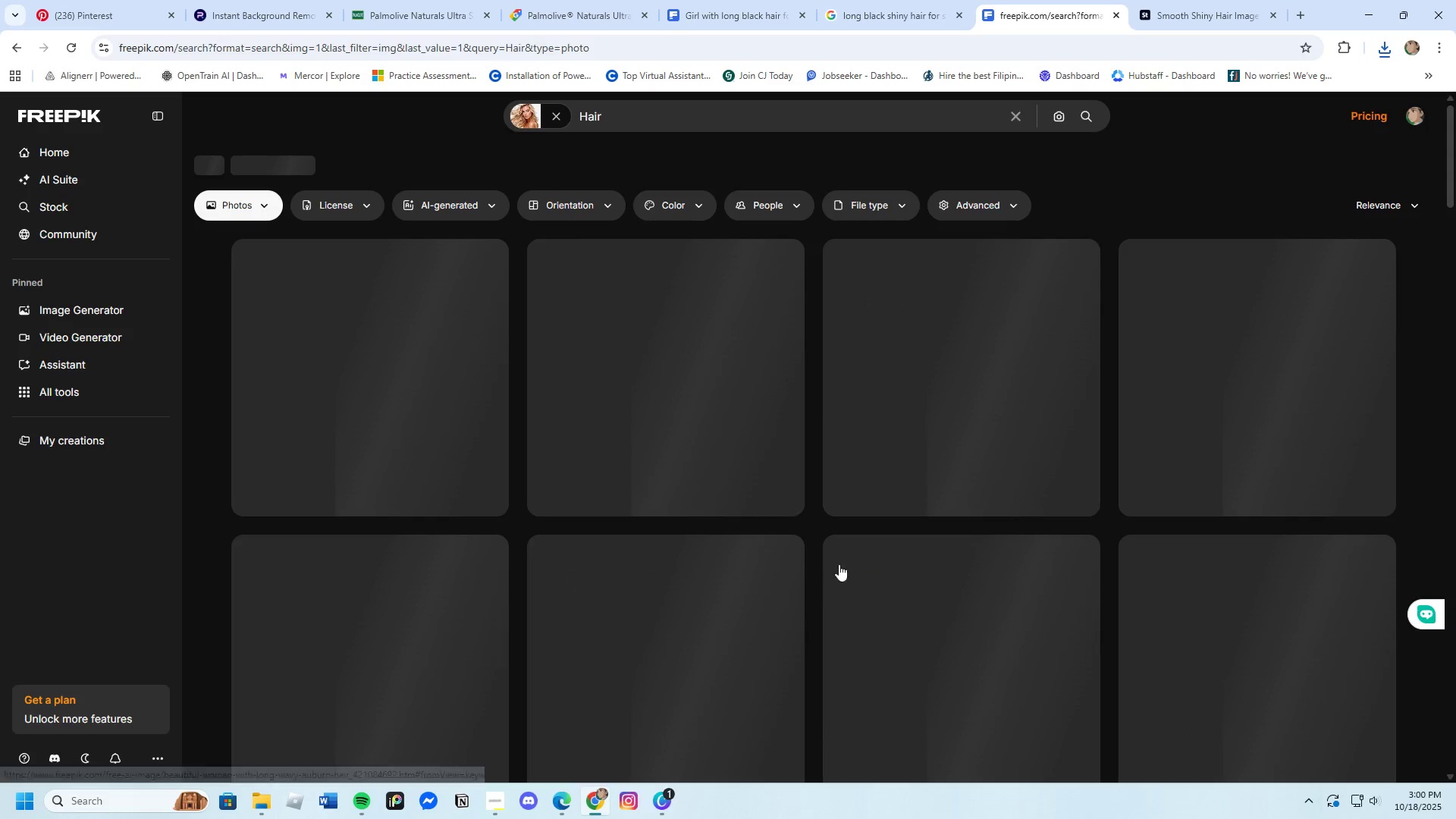 
scroll: coordinate [632, 668], scroll_direction: down, amount: 5.0
 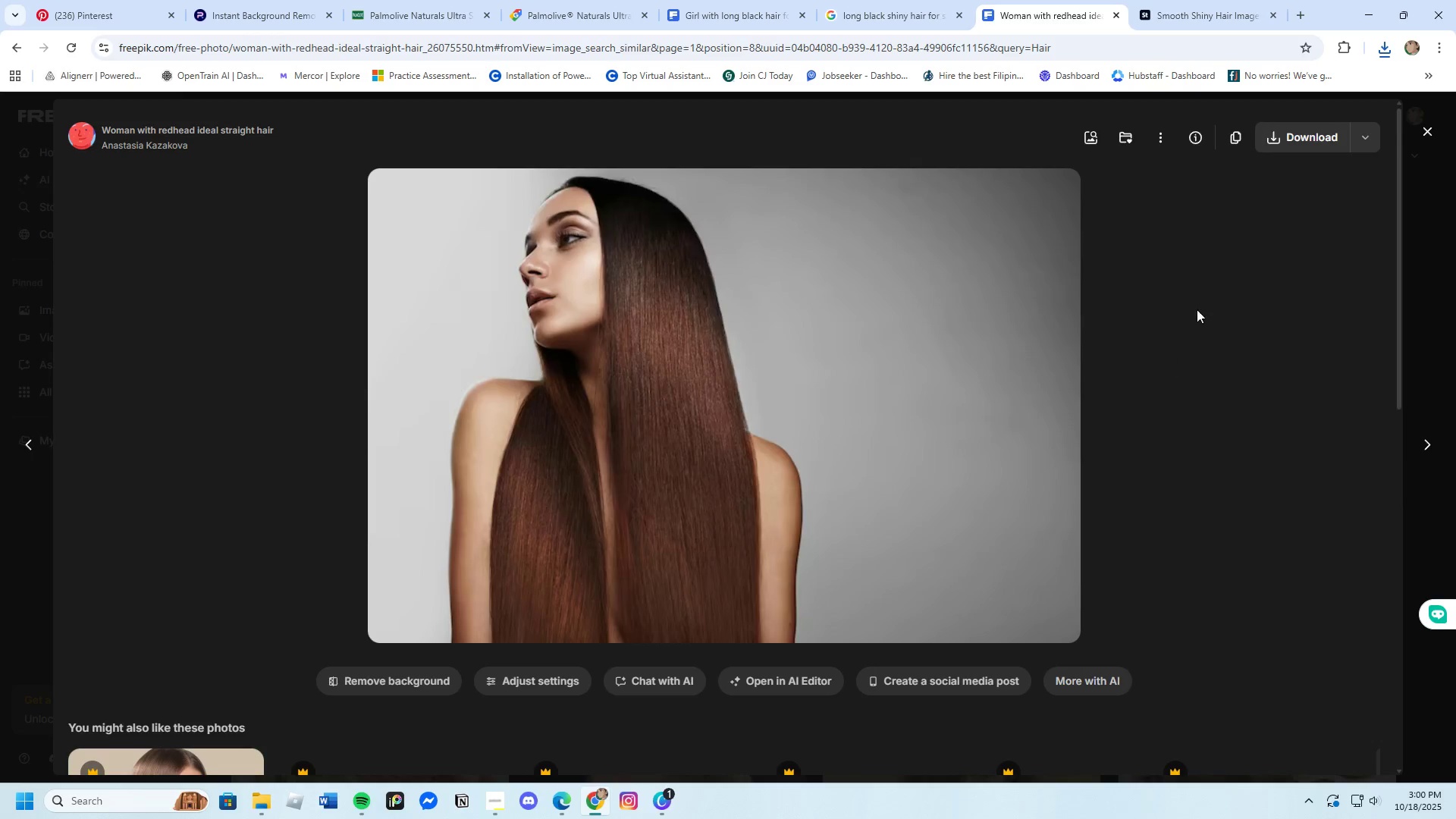 
wait(5.55)
 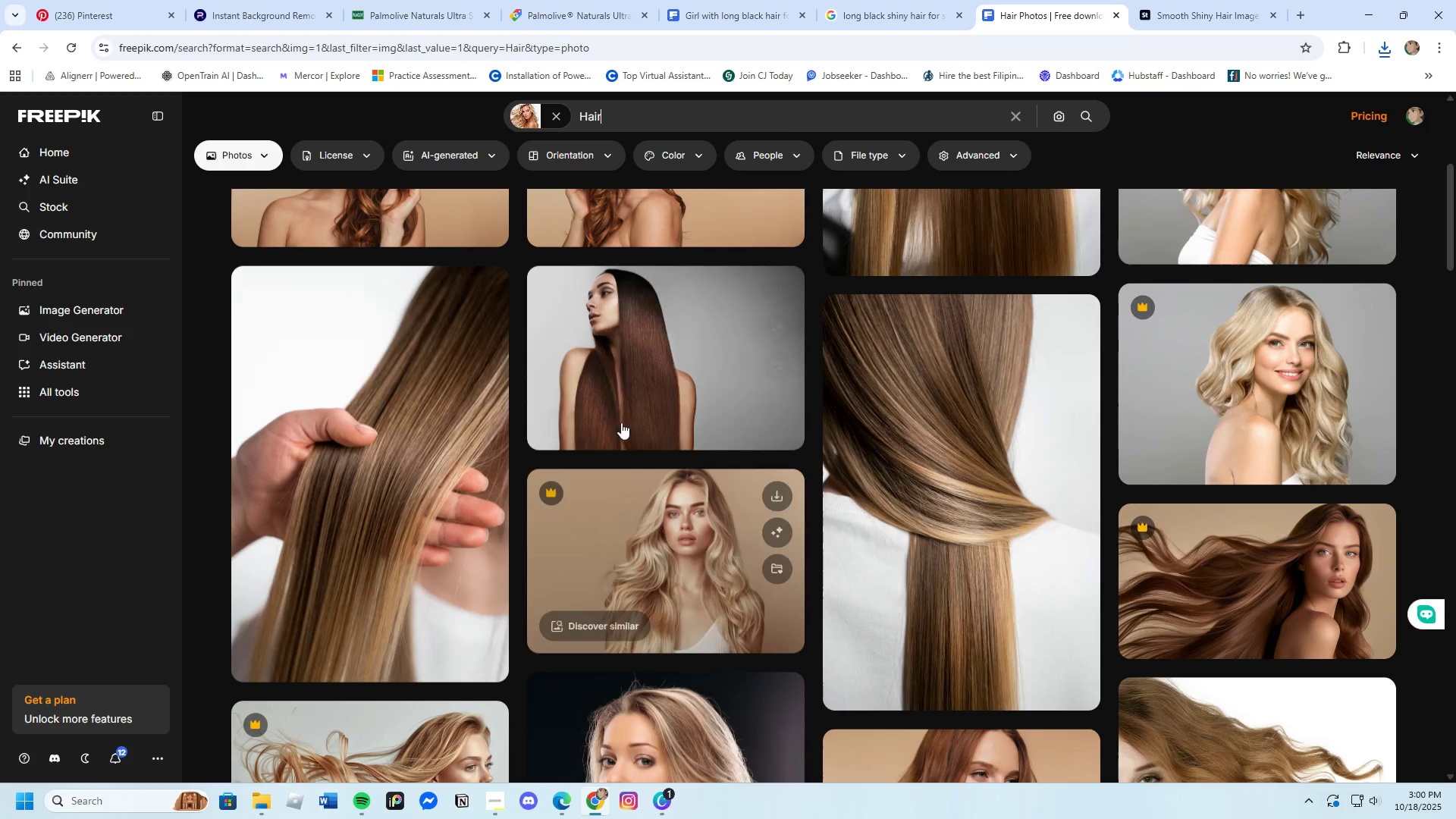 
left_click([1300, 138])
 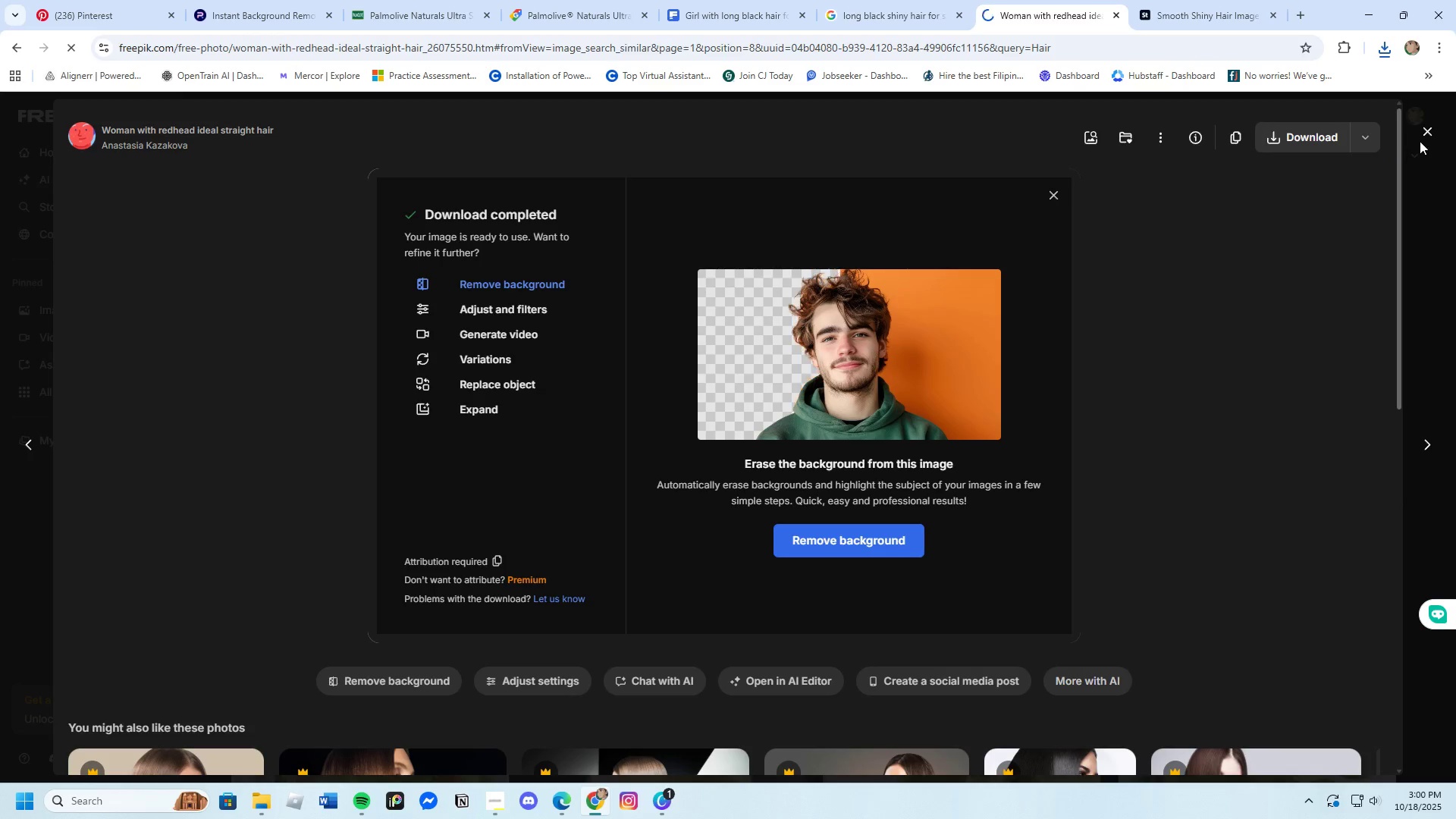 
left_click([1423, 132])
 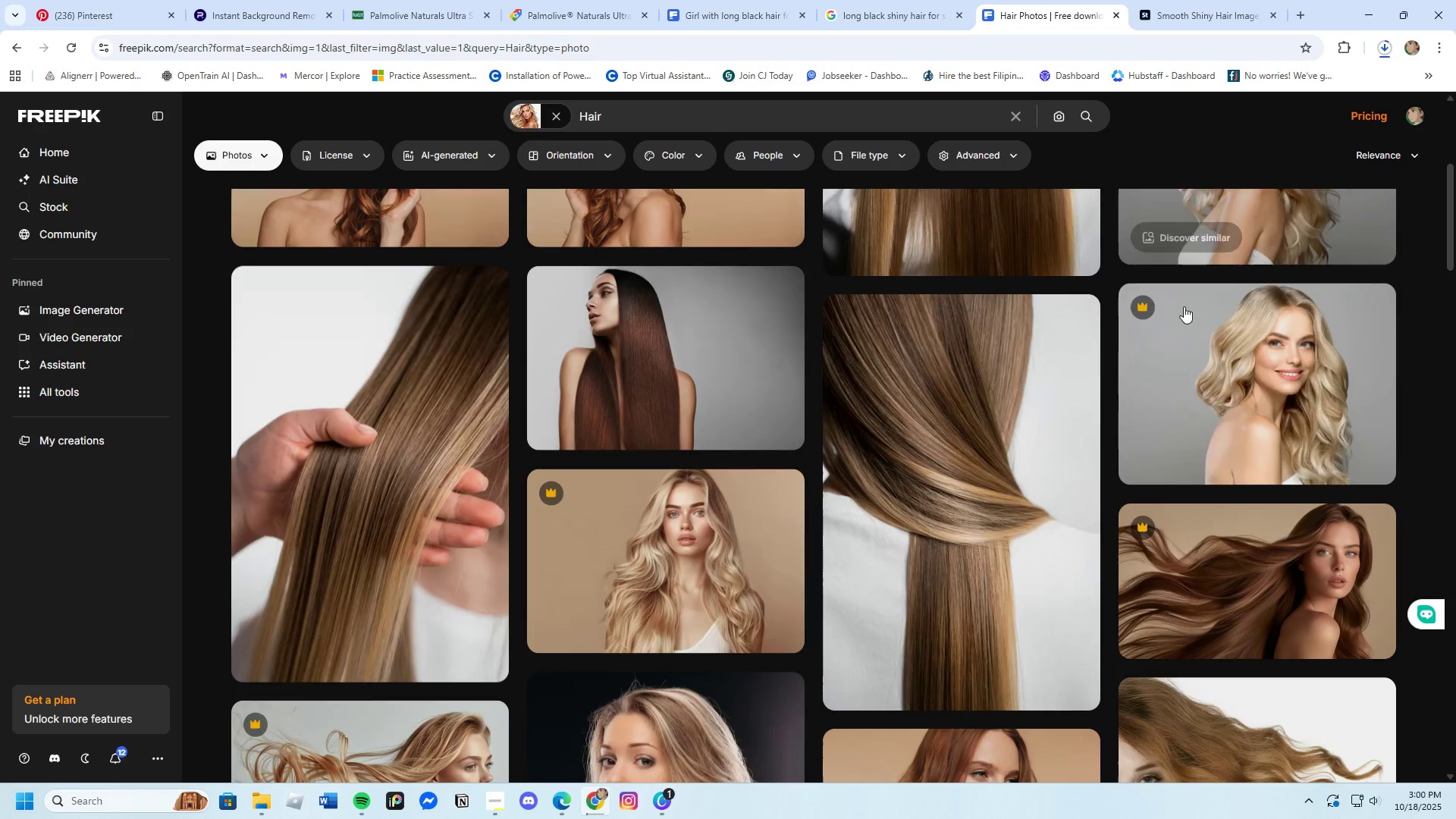 
scroll: coordinate [1027, 487], scroll_direction: down, amount: 12.0
 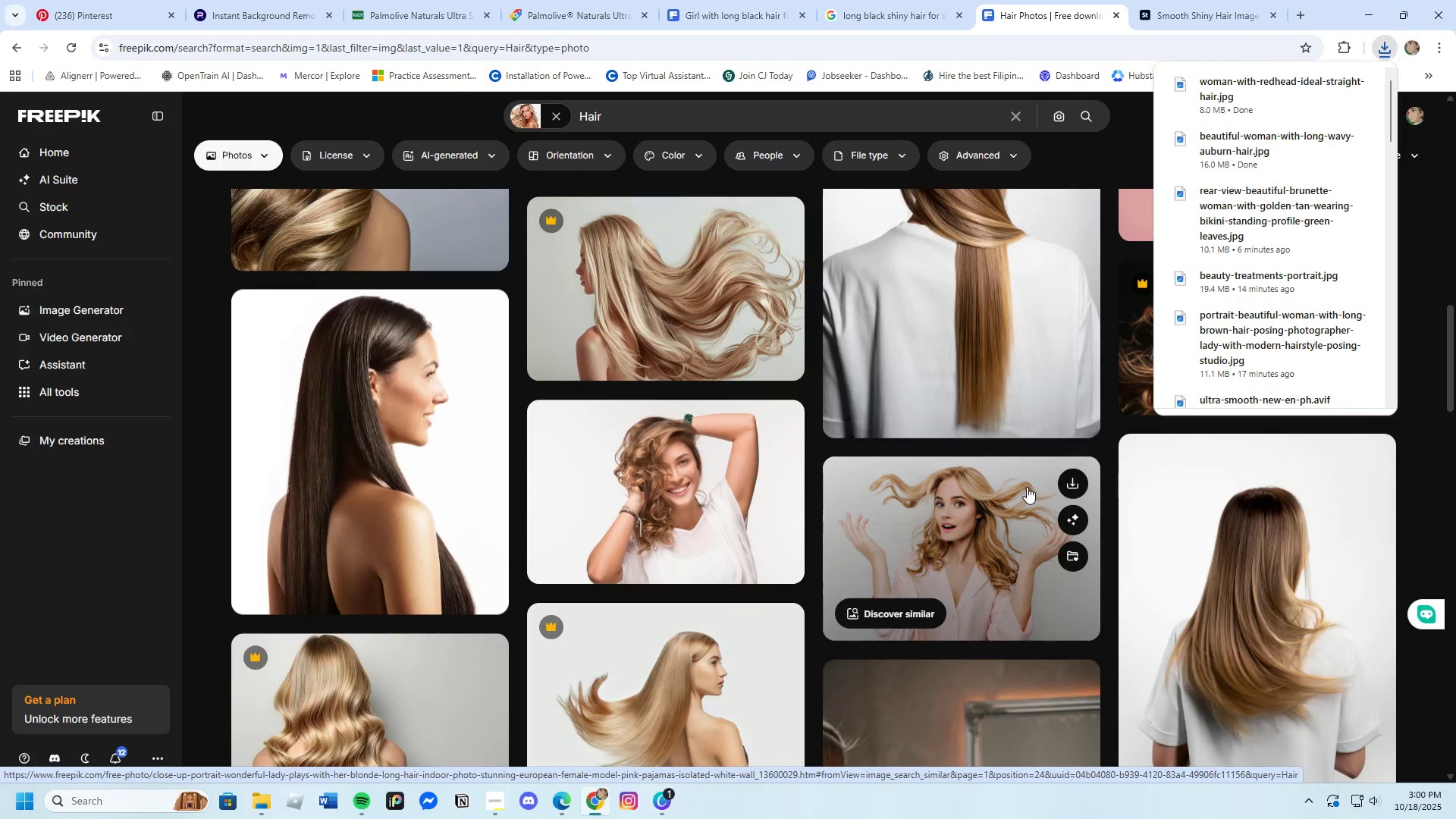 
scroll: coordinate [1027, 487], scroll_direction: up, amount: 4.0
 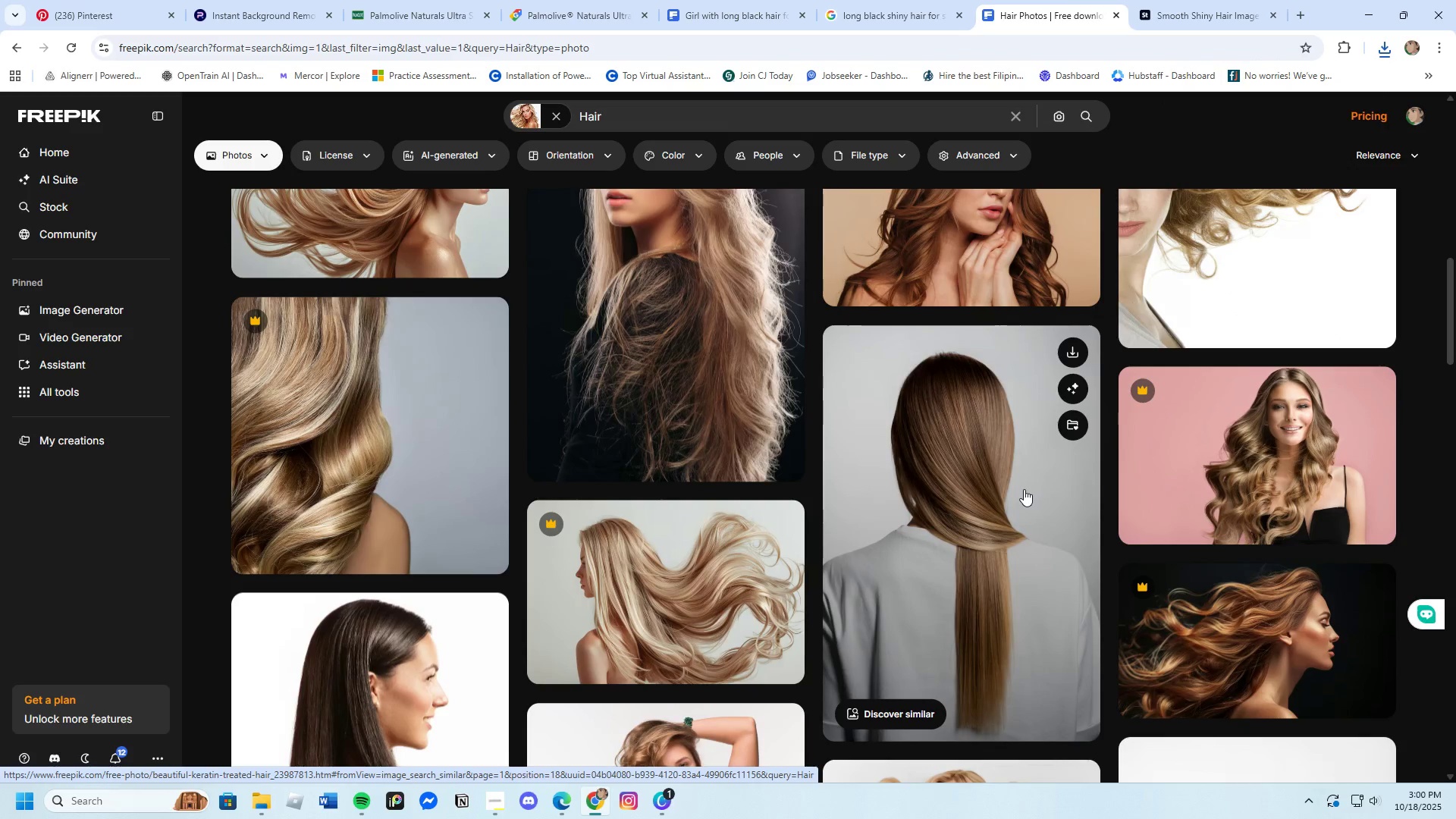 
scroll: coordinate [1018, 491], scroll_direction: down, amount: 11.0
 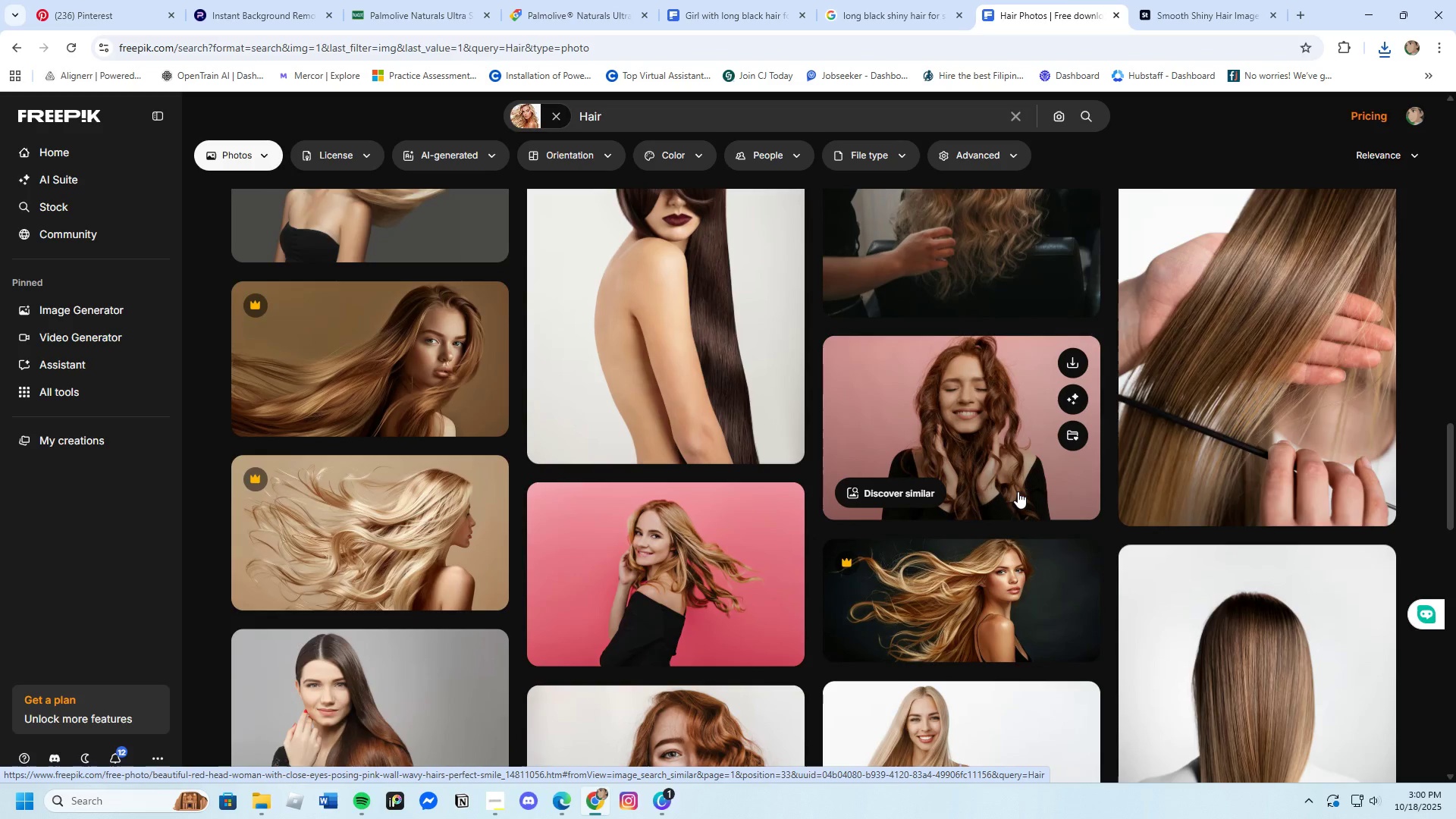 
scroll: coordinate [1018, 491], scroll_direction: up, amount: 2.0
 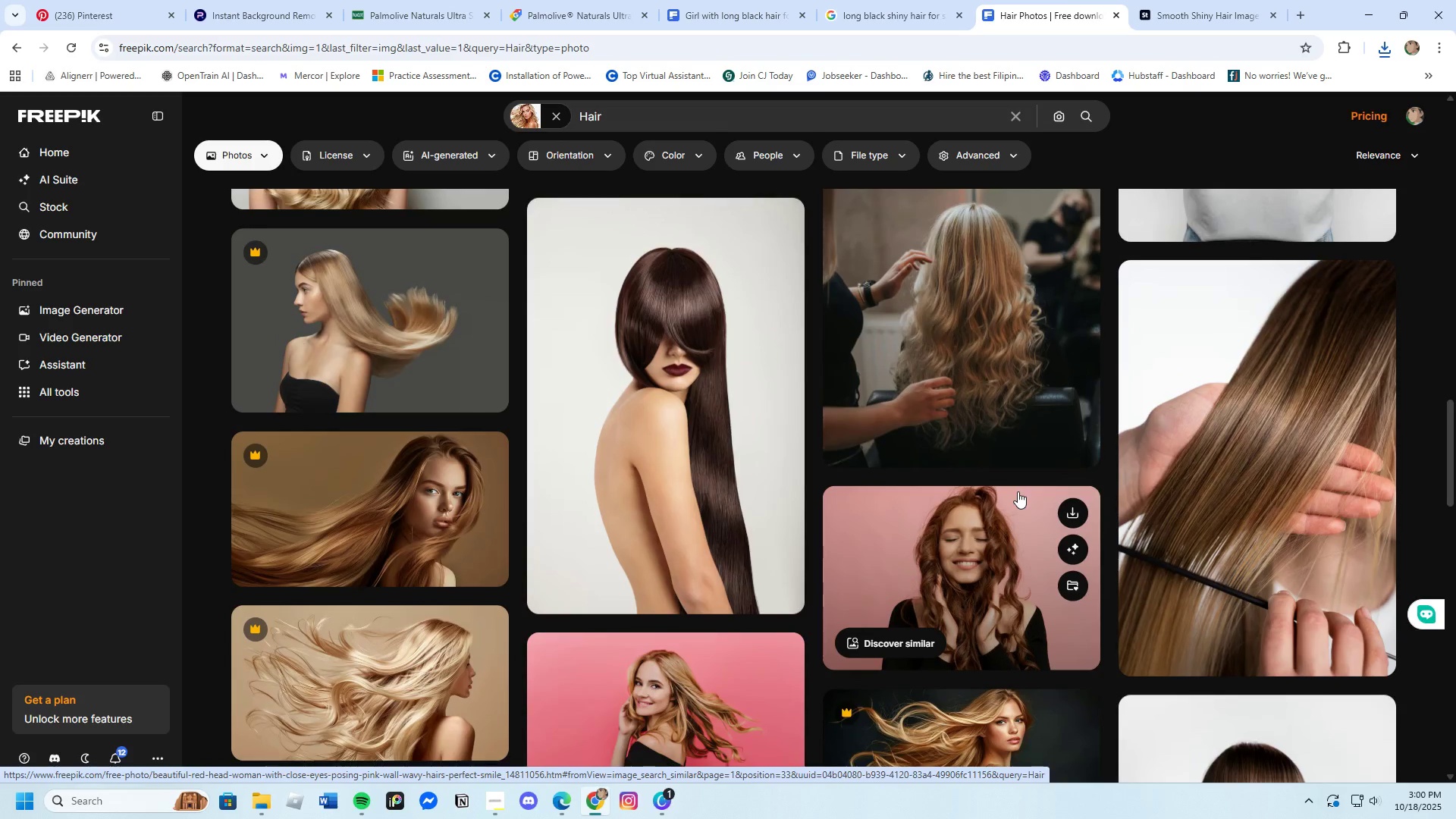 
scroll: coordinate [1039, 633], scroll_direction: down, amount: 14.0
 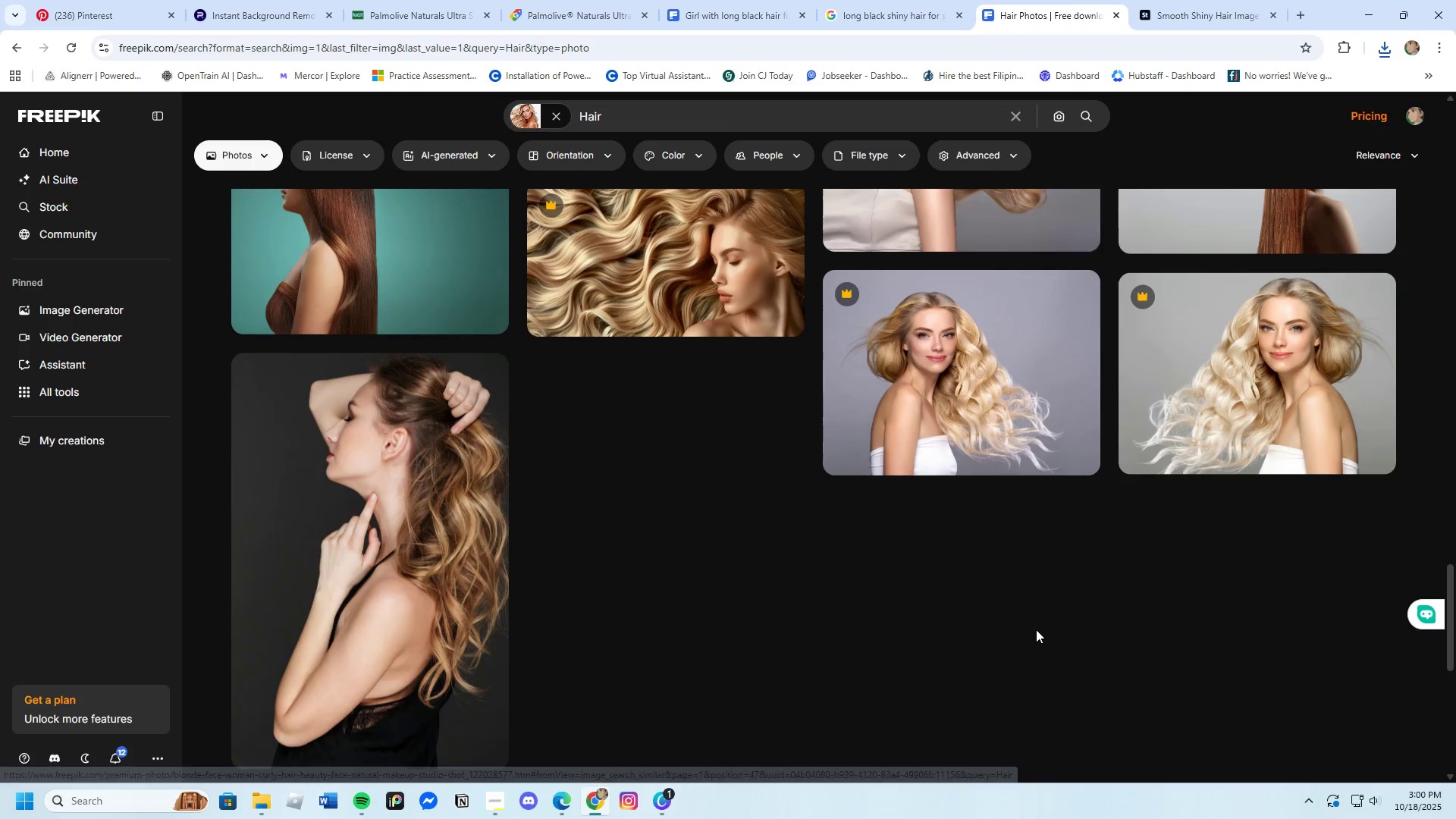 
scroll: coordinate [1036, 629], scroll_direction: up, amount: 2.0
 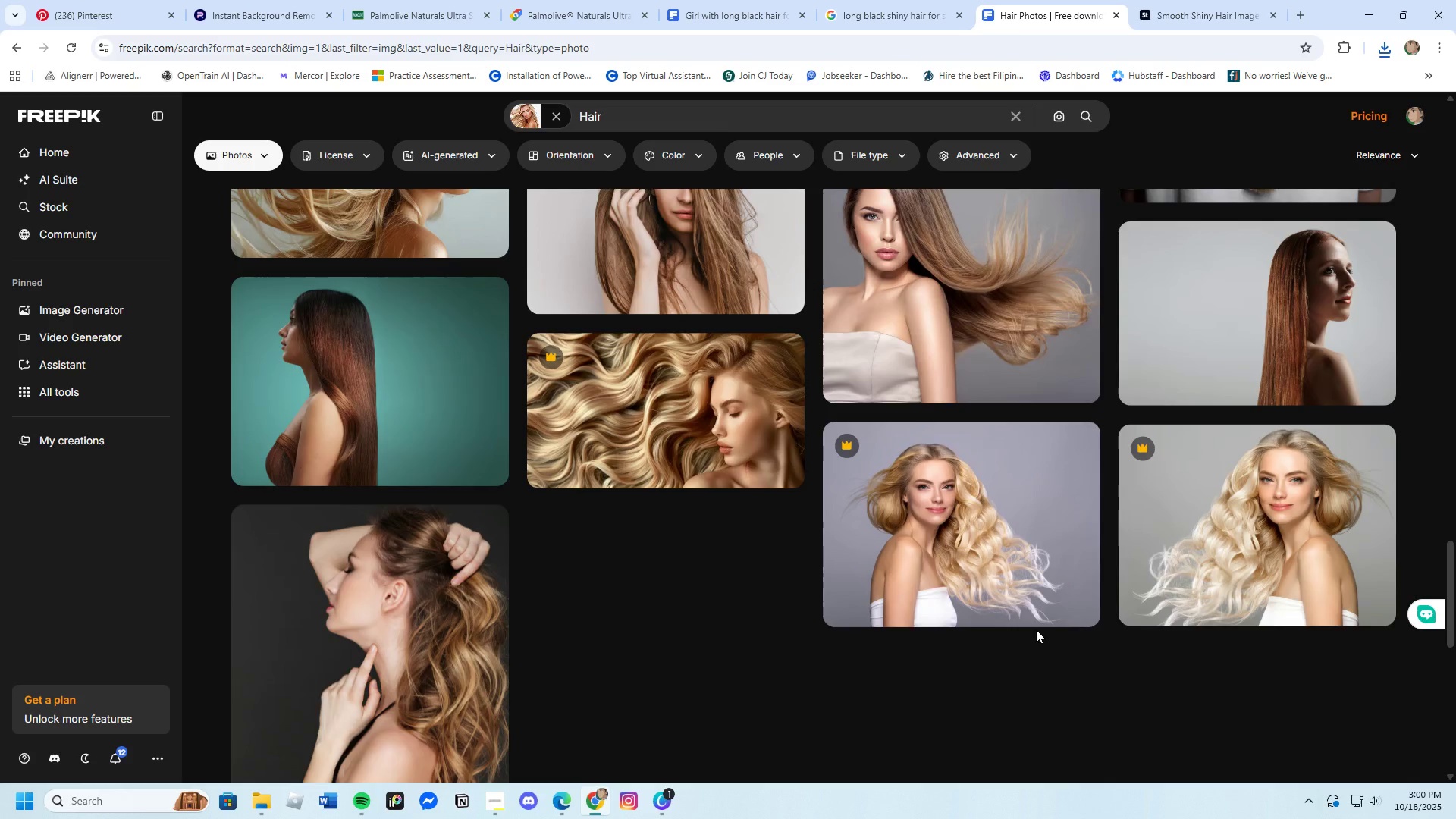 
scroll: coordinate [1034, 629], scroll_direction: down, amount: 6.0
 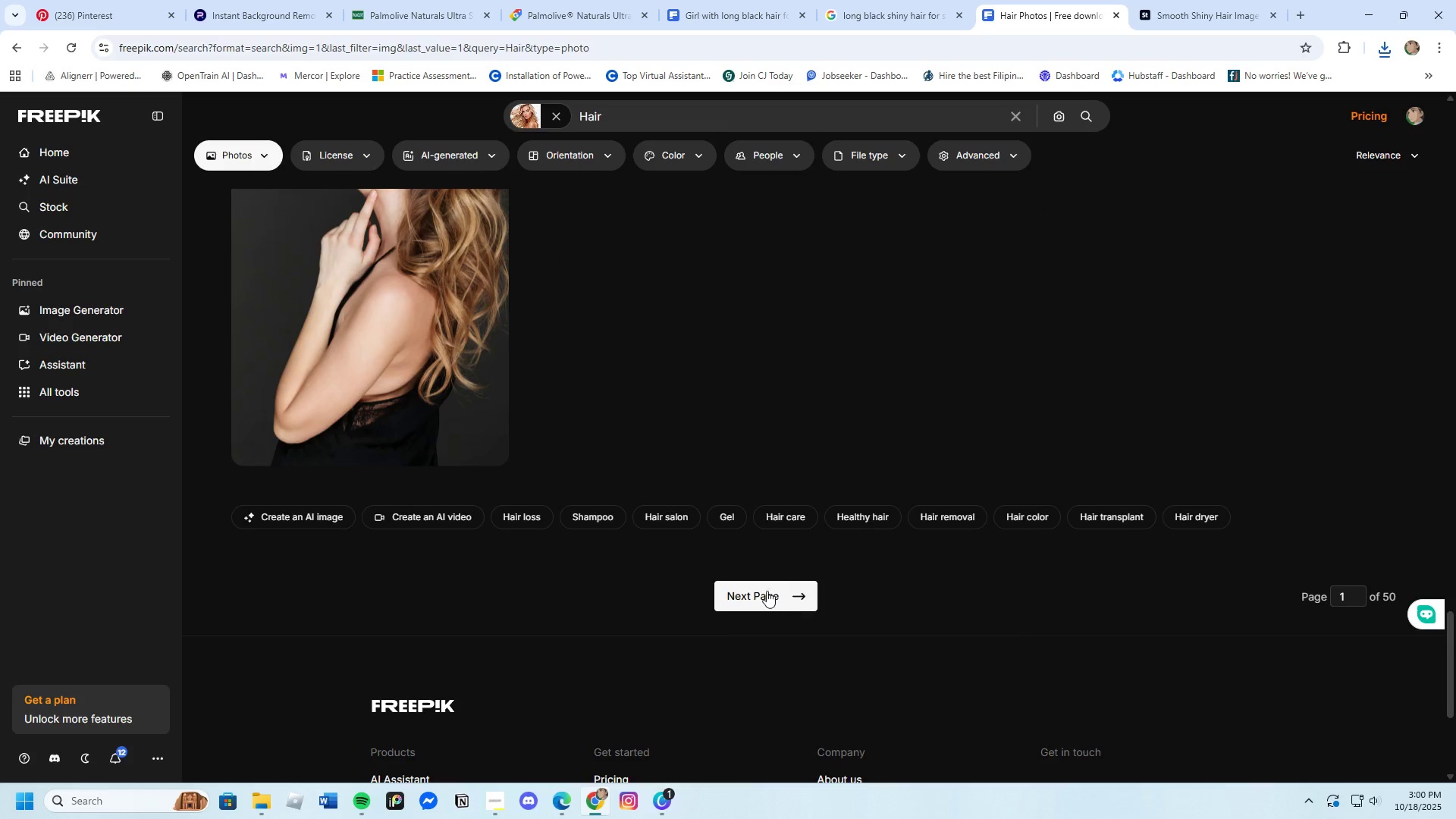 
left_click([765, 589])
 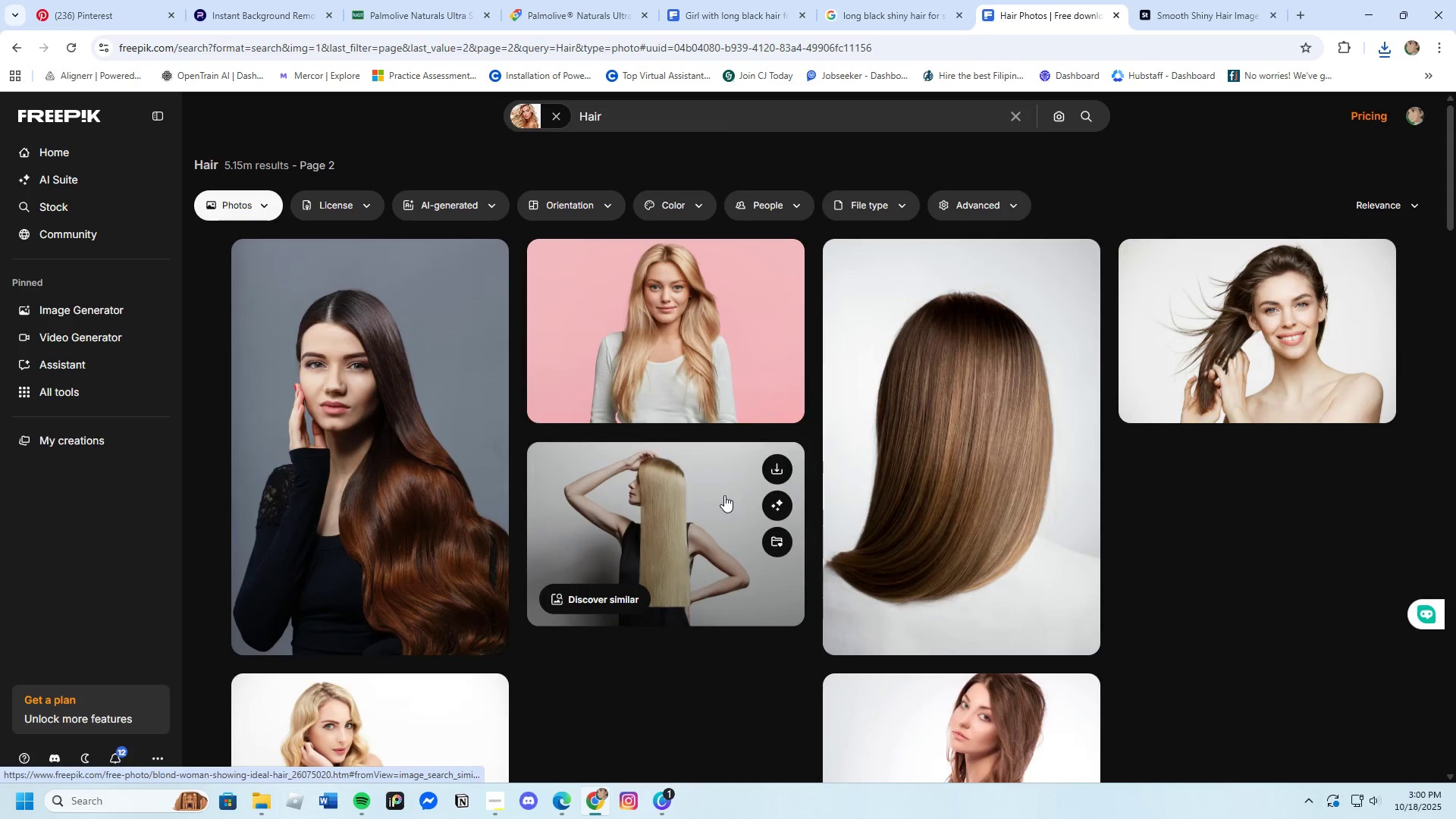 
scroll: coordinate [602, 519], scroll_direction: down, amount: 14.0
 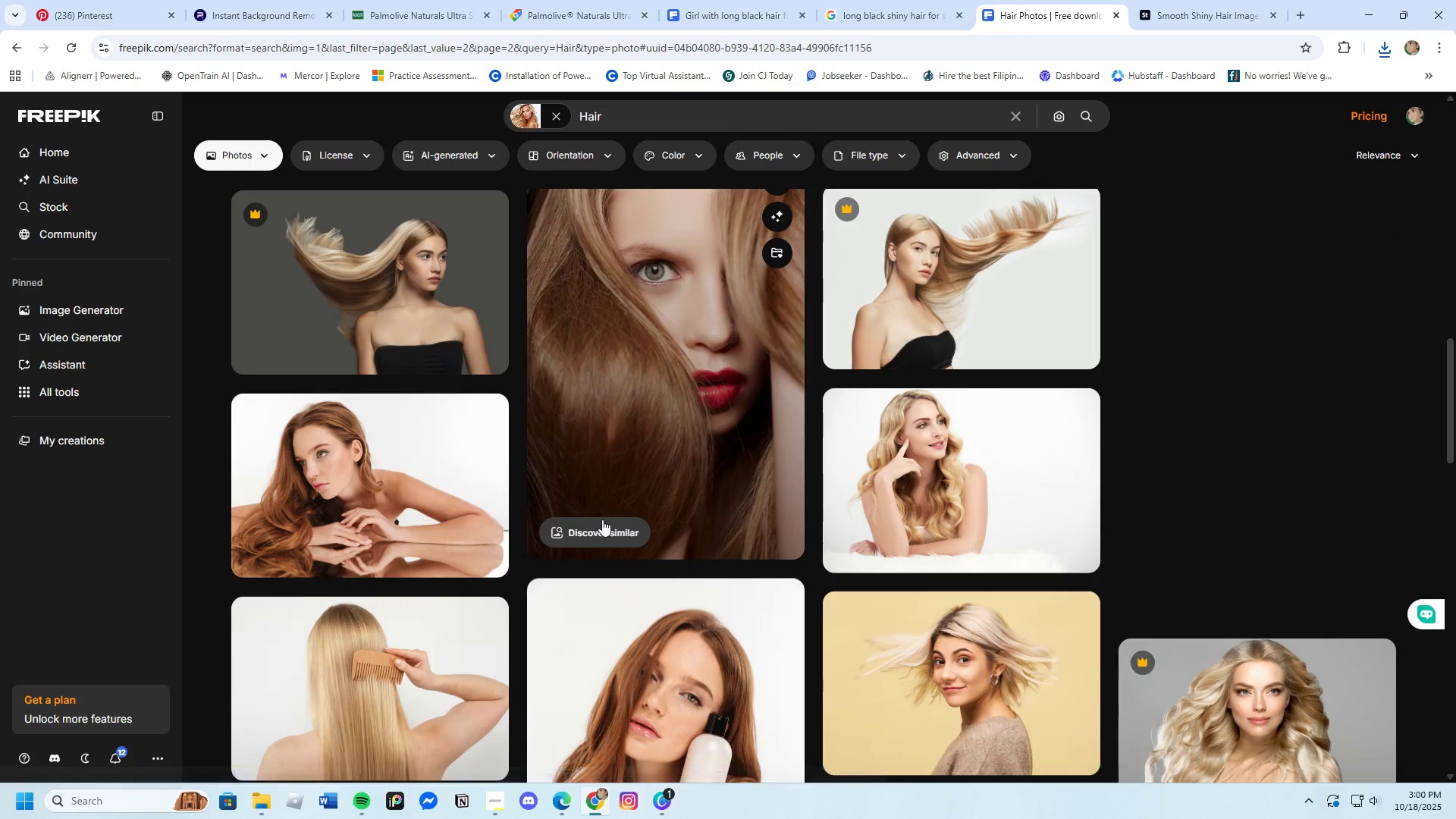 
scroll: coordinate [880, 679], scroll_direction: down, amount: 5.0
 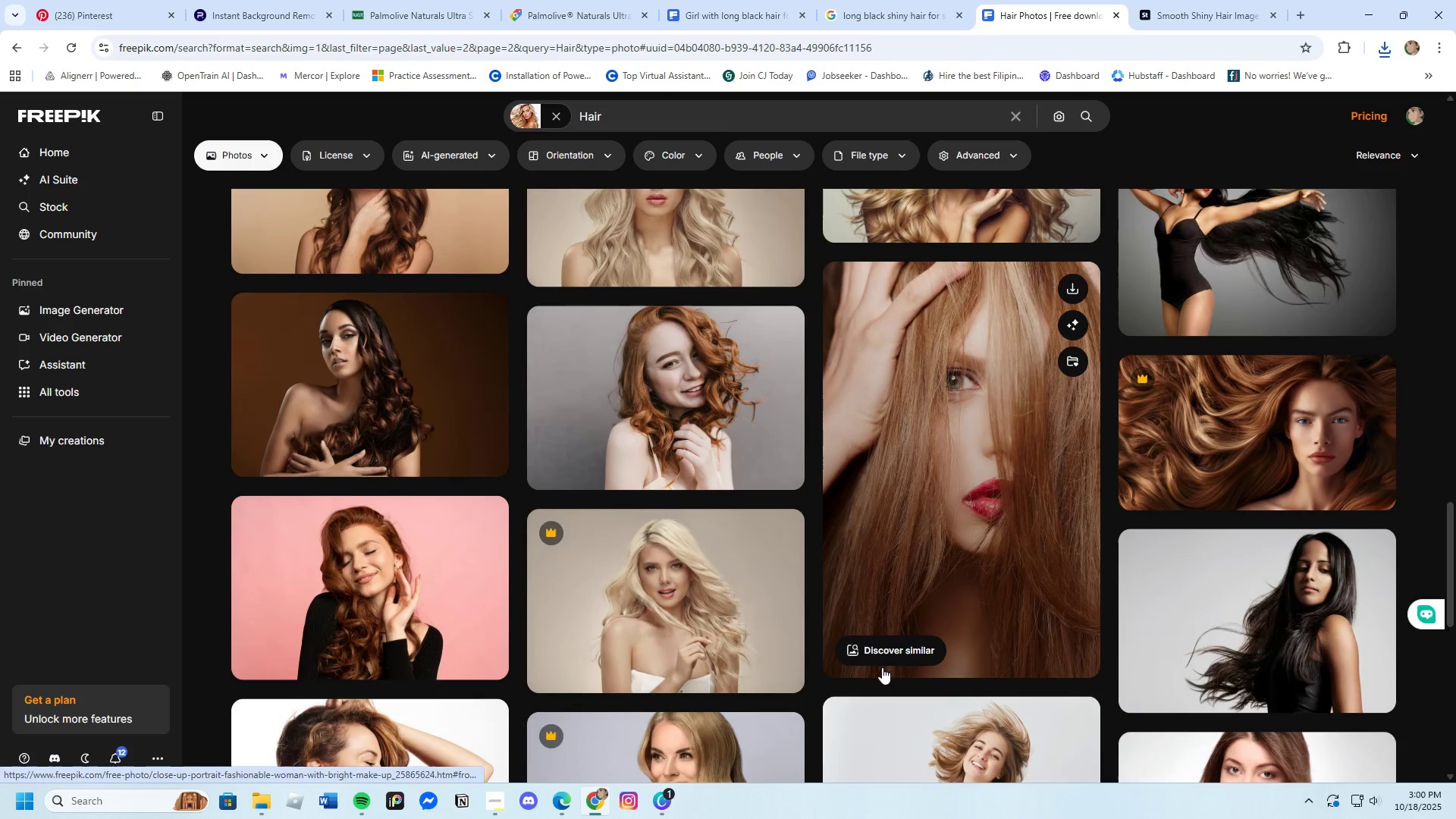 
scroll: coordinate [882, 667], scroll_direction: up, amount: 1.0
 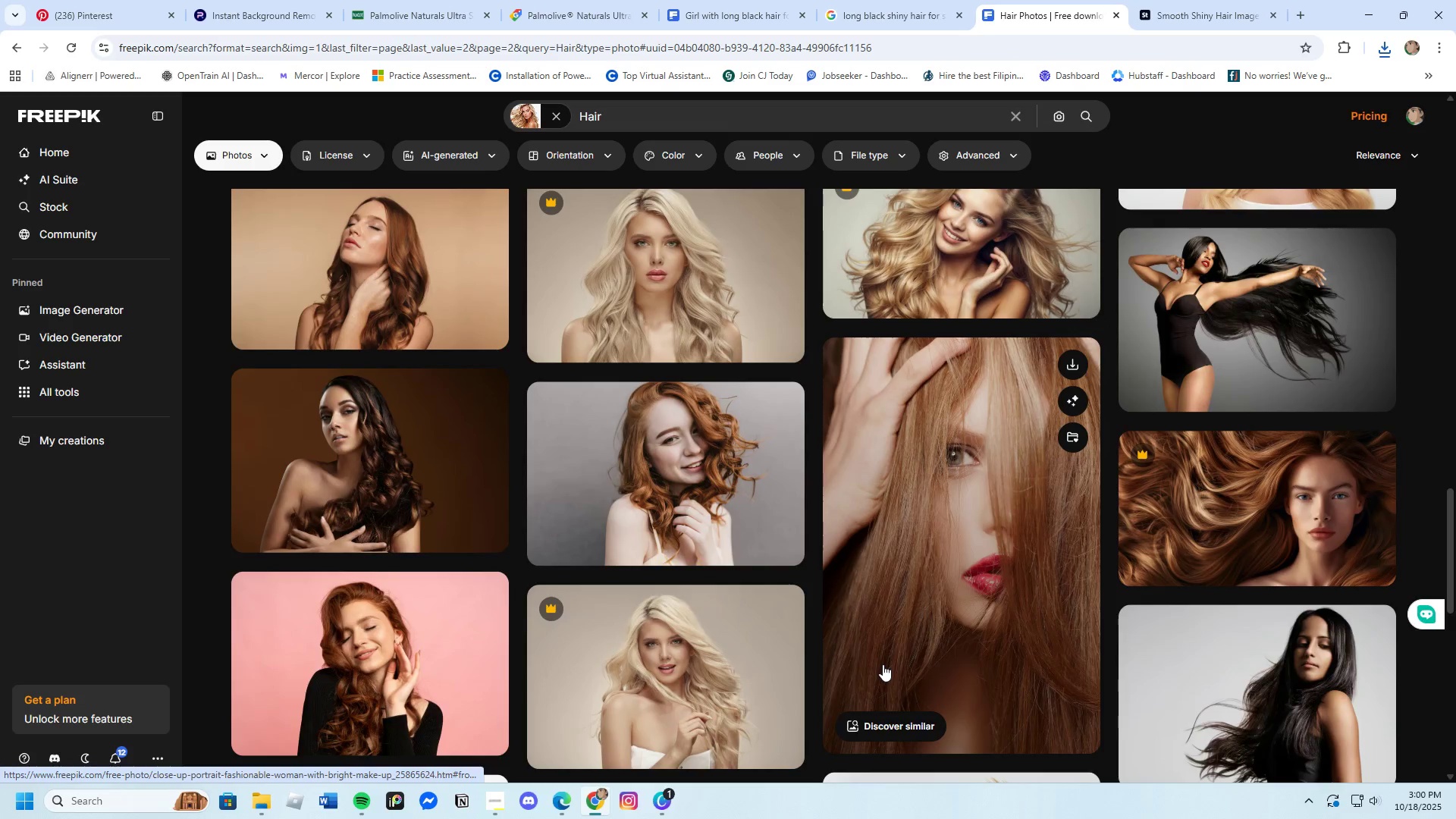 
scroll: coordinate [883, 664], scroll_direction: down, amount: 4.0
 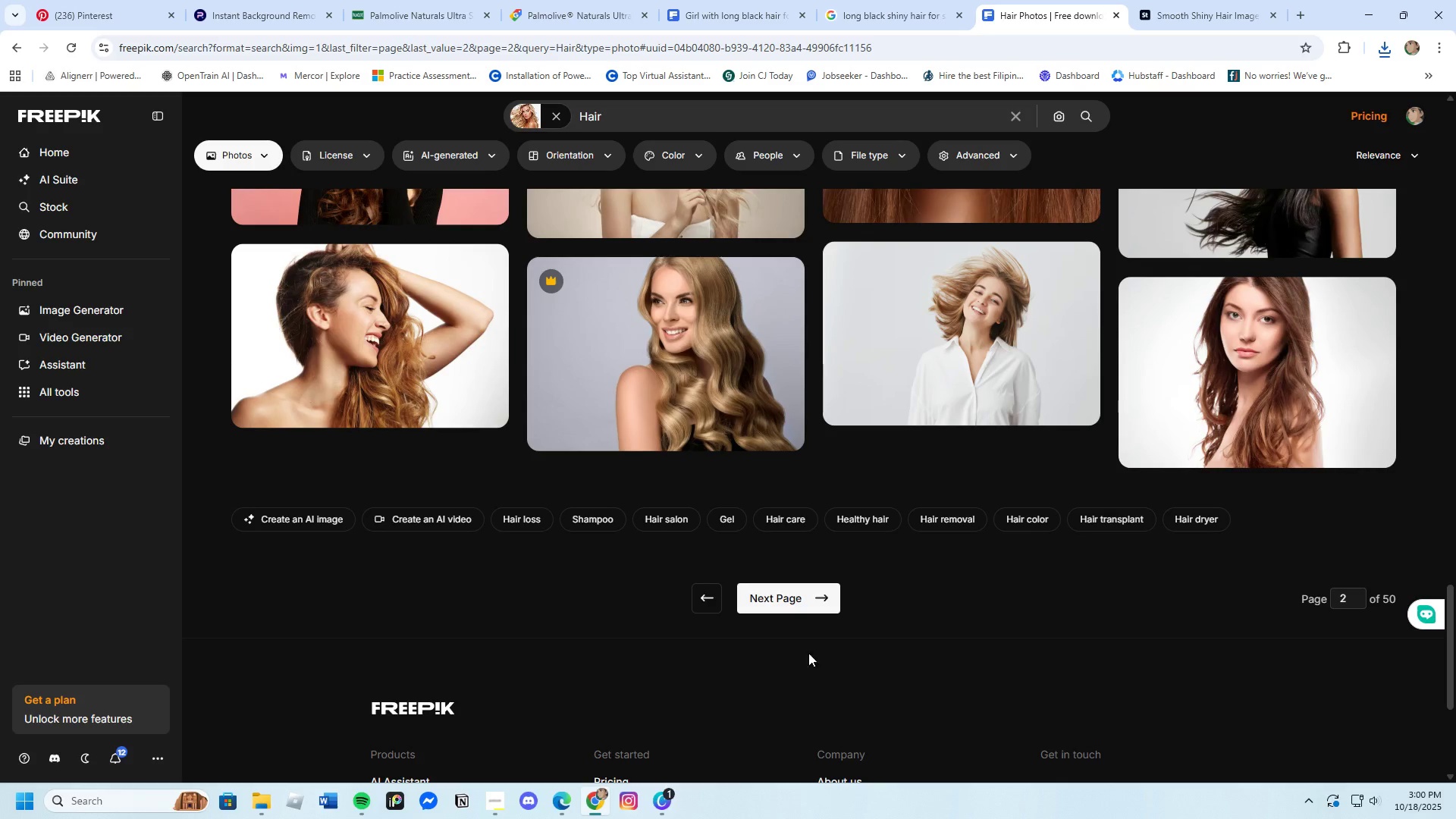 
left_click([796, 604])
 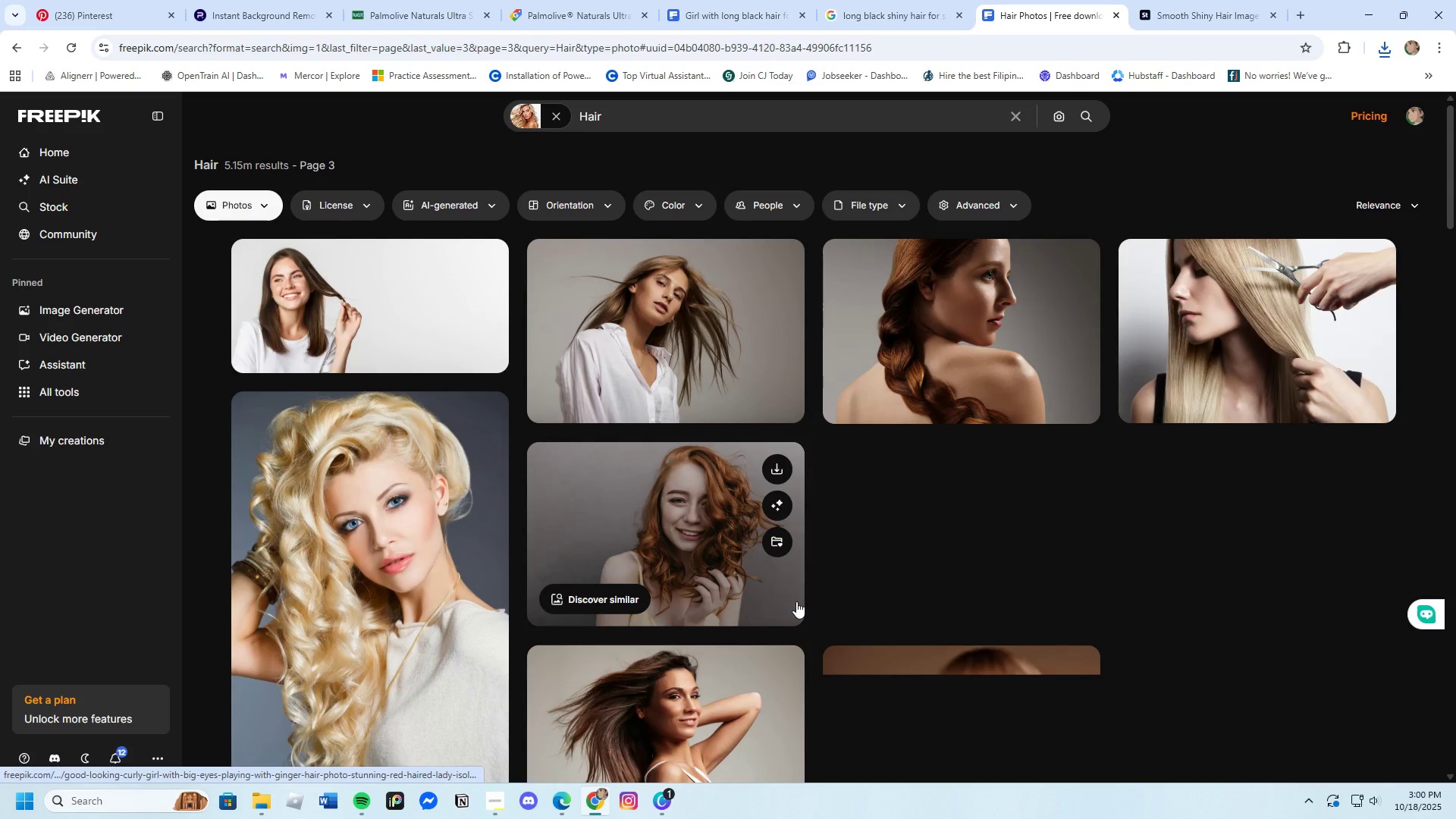 
scroll: coordinate [796, 601], scroll_direction: down, amount: 5.0
 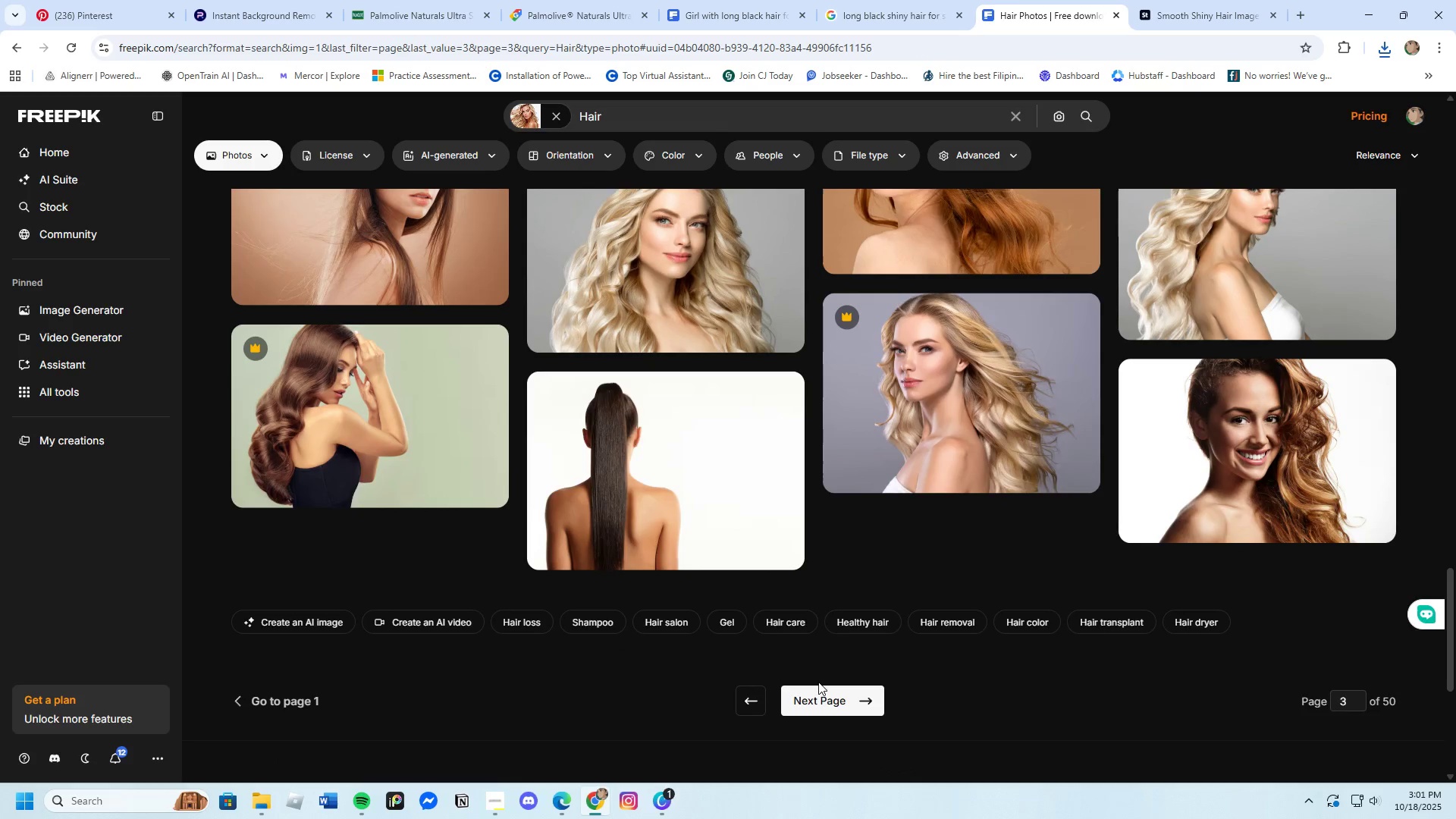 
wait(6.13)
 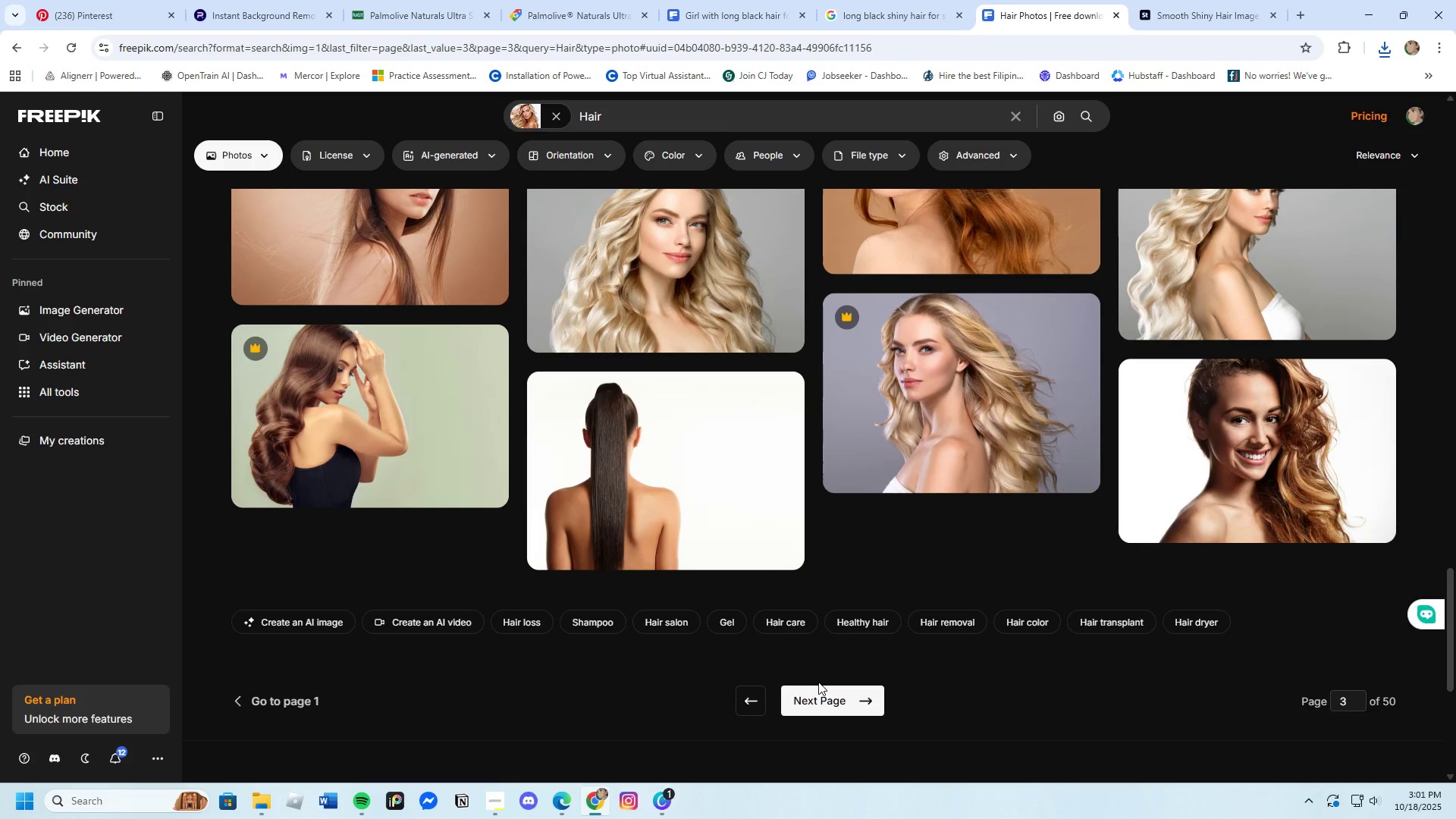 
scroll: coordinate [632, 692], scroll_direction: down, amount: 14.0
 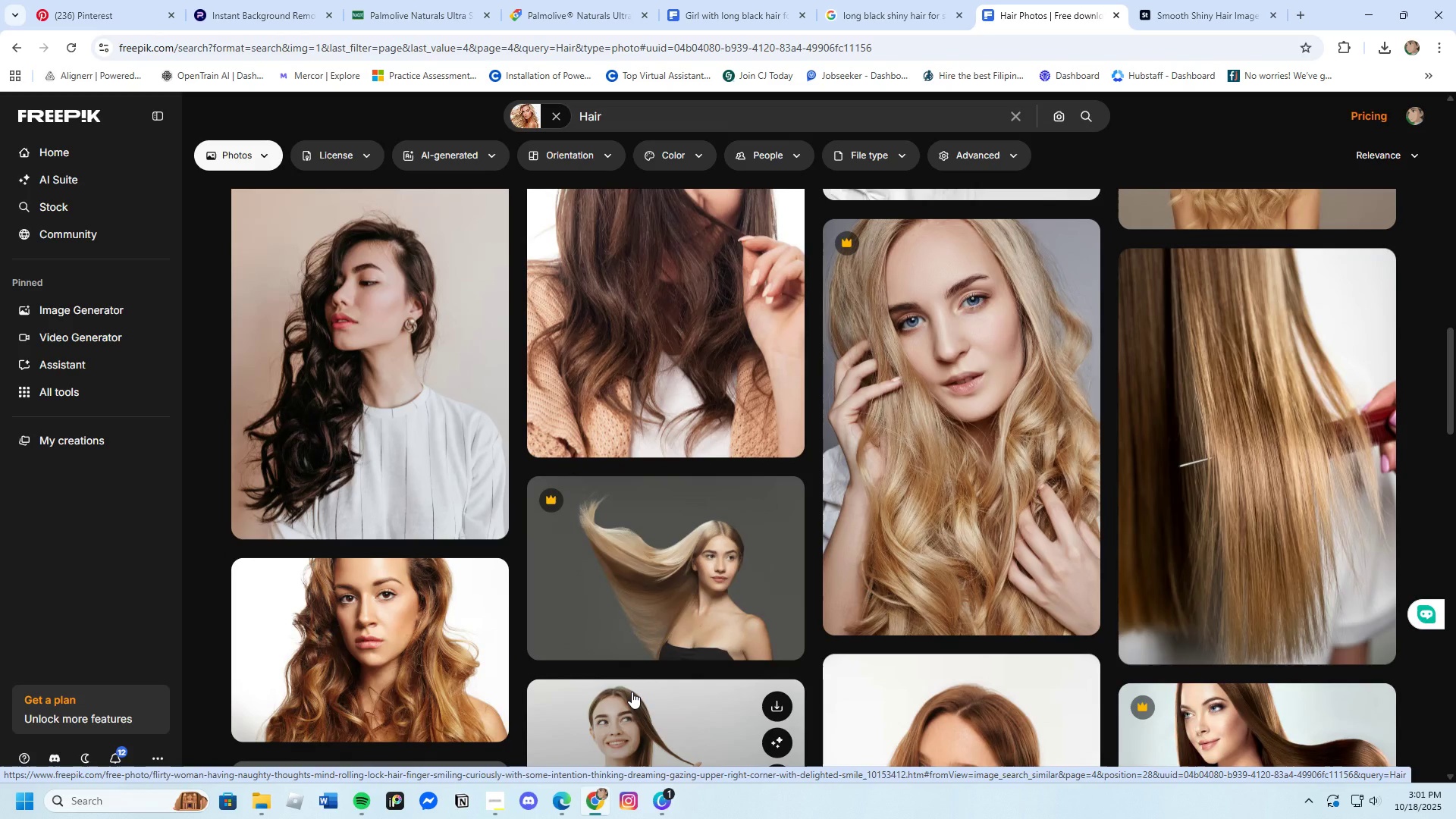 
scroll: coordinate [632, 692], scroll_direction: down, amount: 9.0
 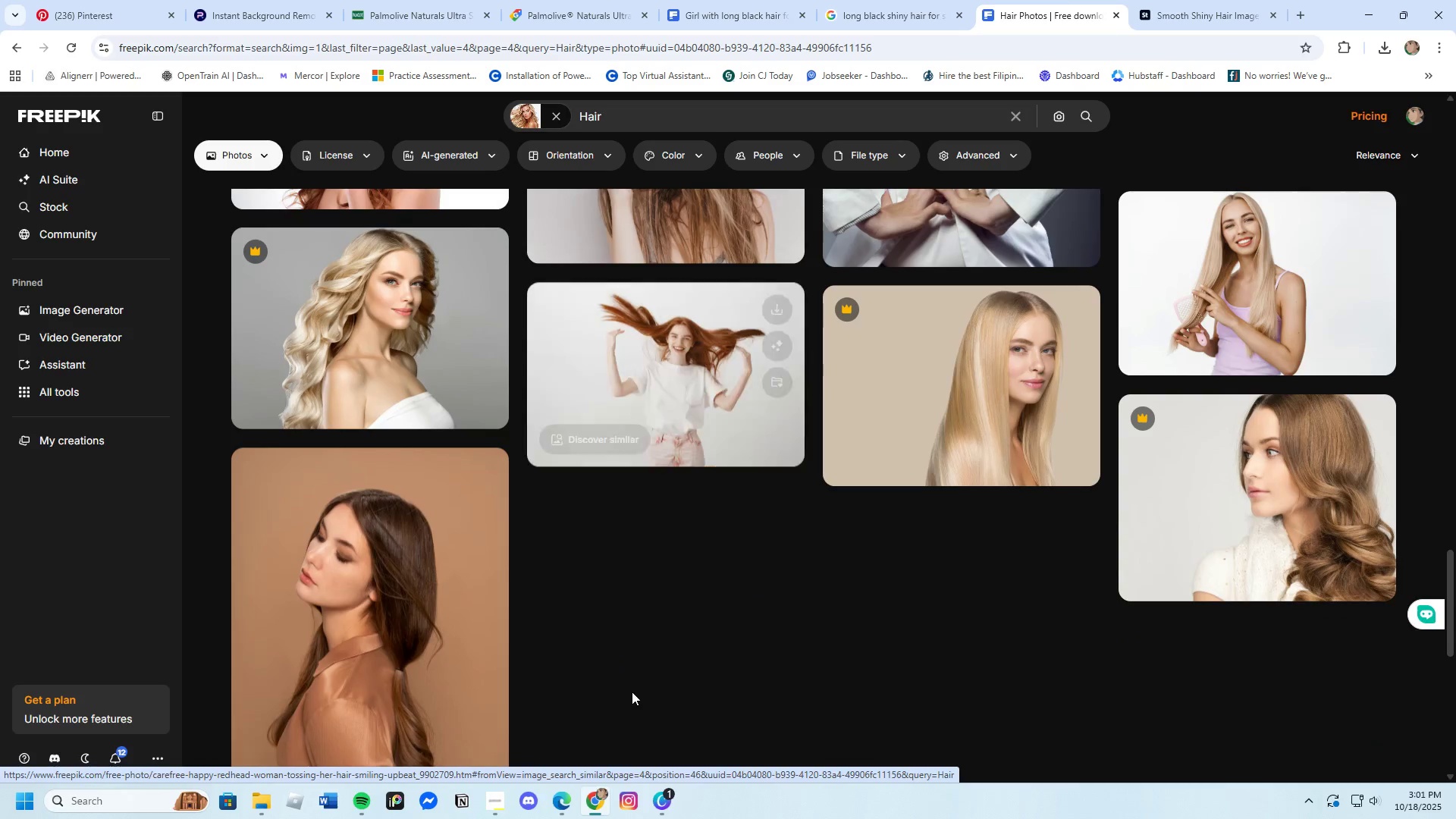 
scroll: coordinate [631, 692], scroll_direction: up, amount: 12.0
 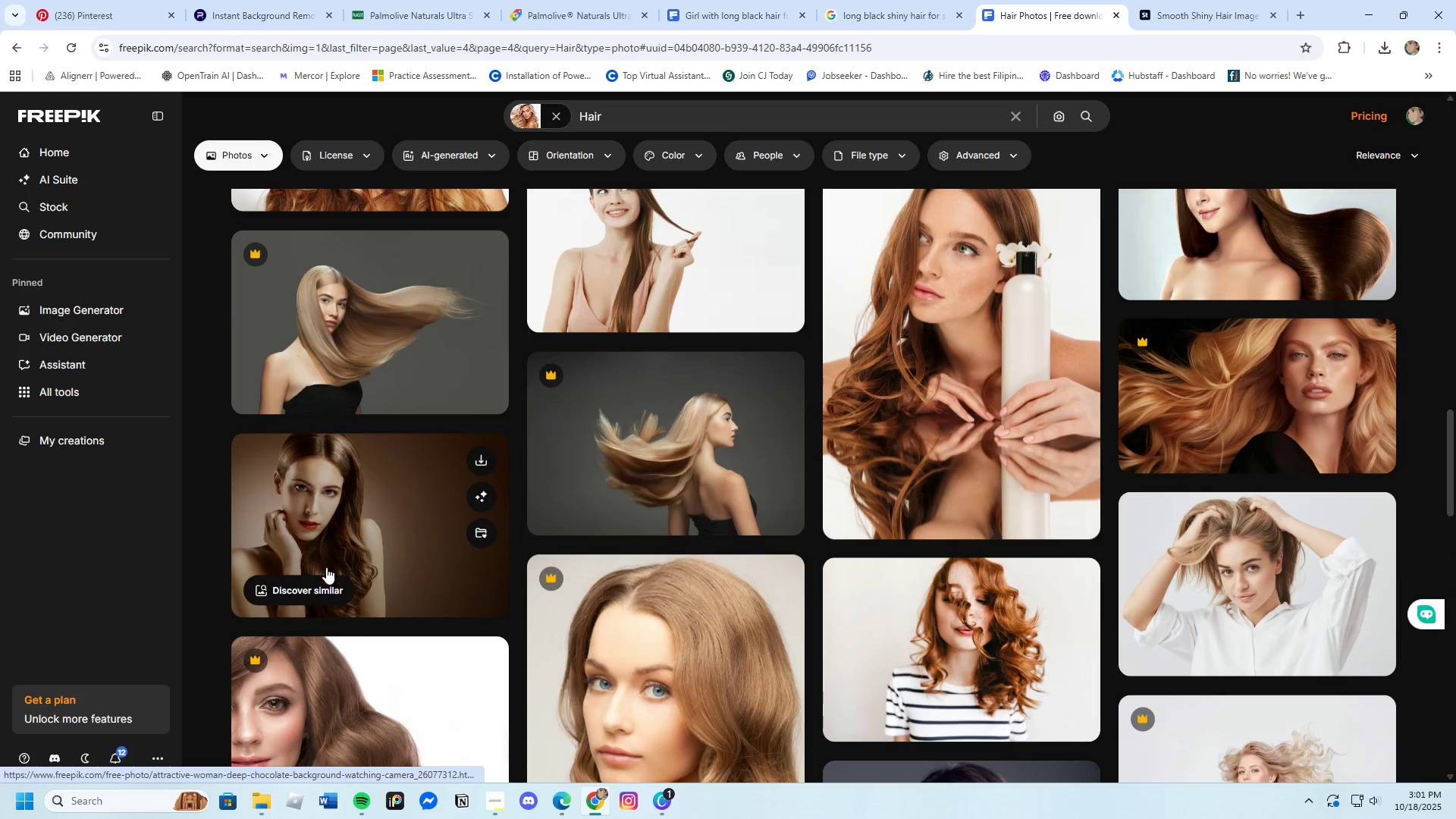 
left_click([324, 585])
 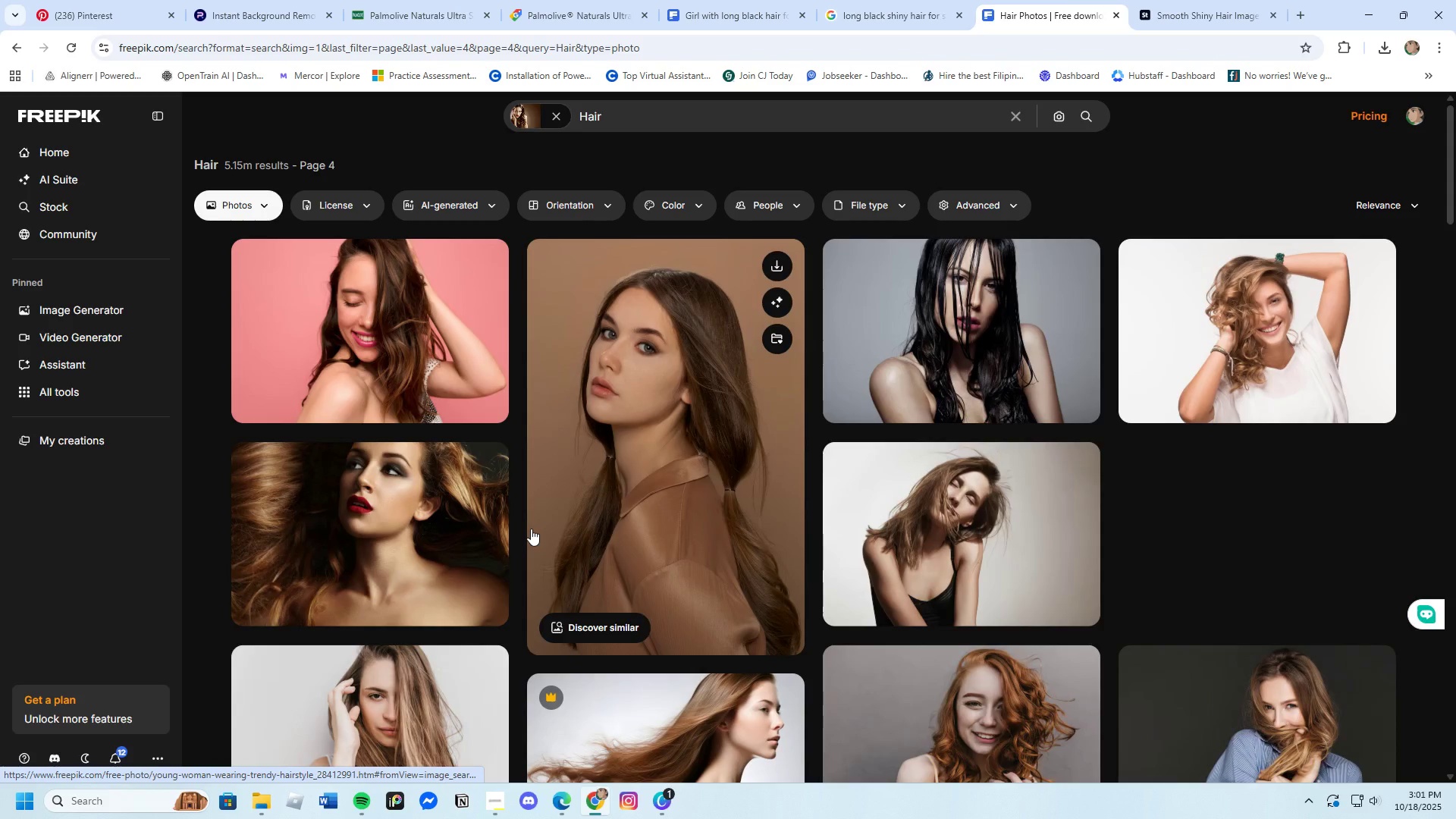 
scroll: coordinate [531, 529], scroll_direction: down, amount: 4.0
 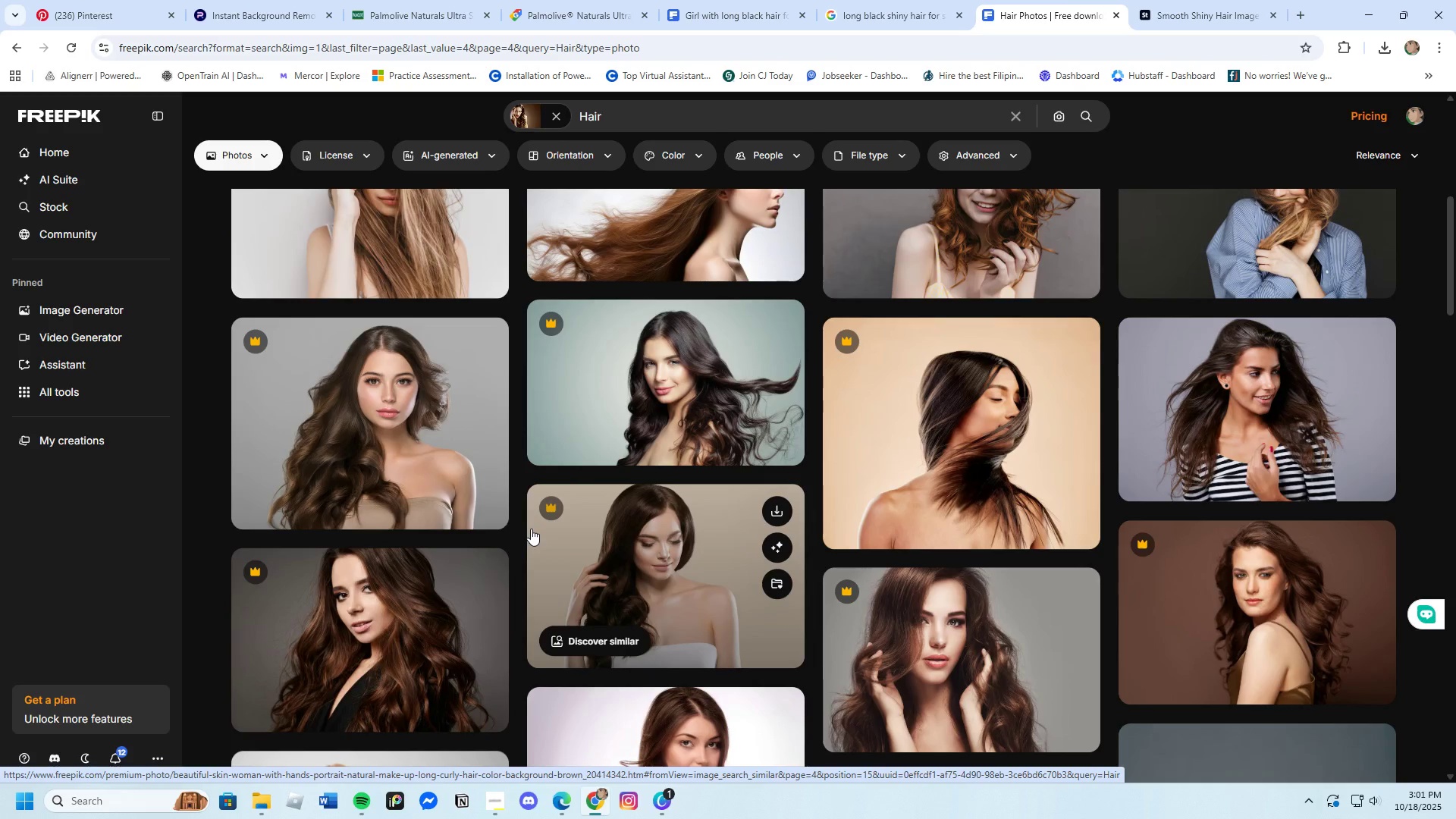 
scroll: coordinate [531, 529], scroll_direction: up, amount: 2.0
 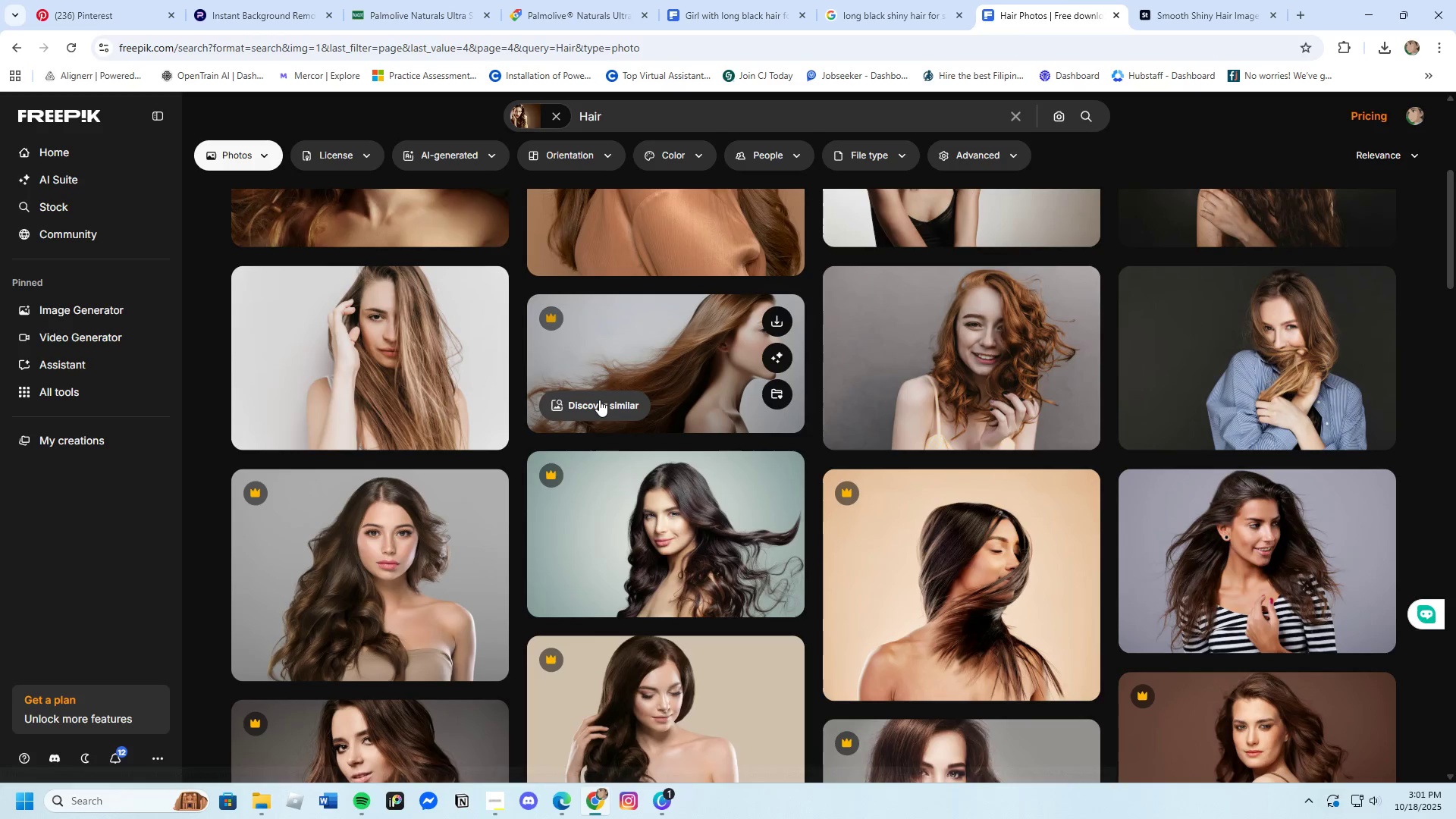 
left_click([599, 400])
 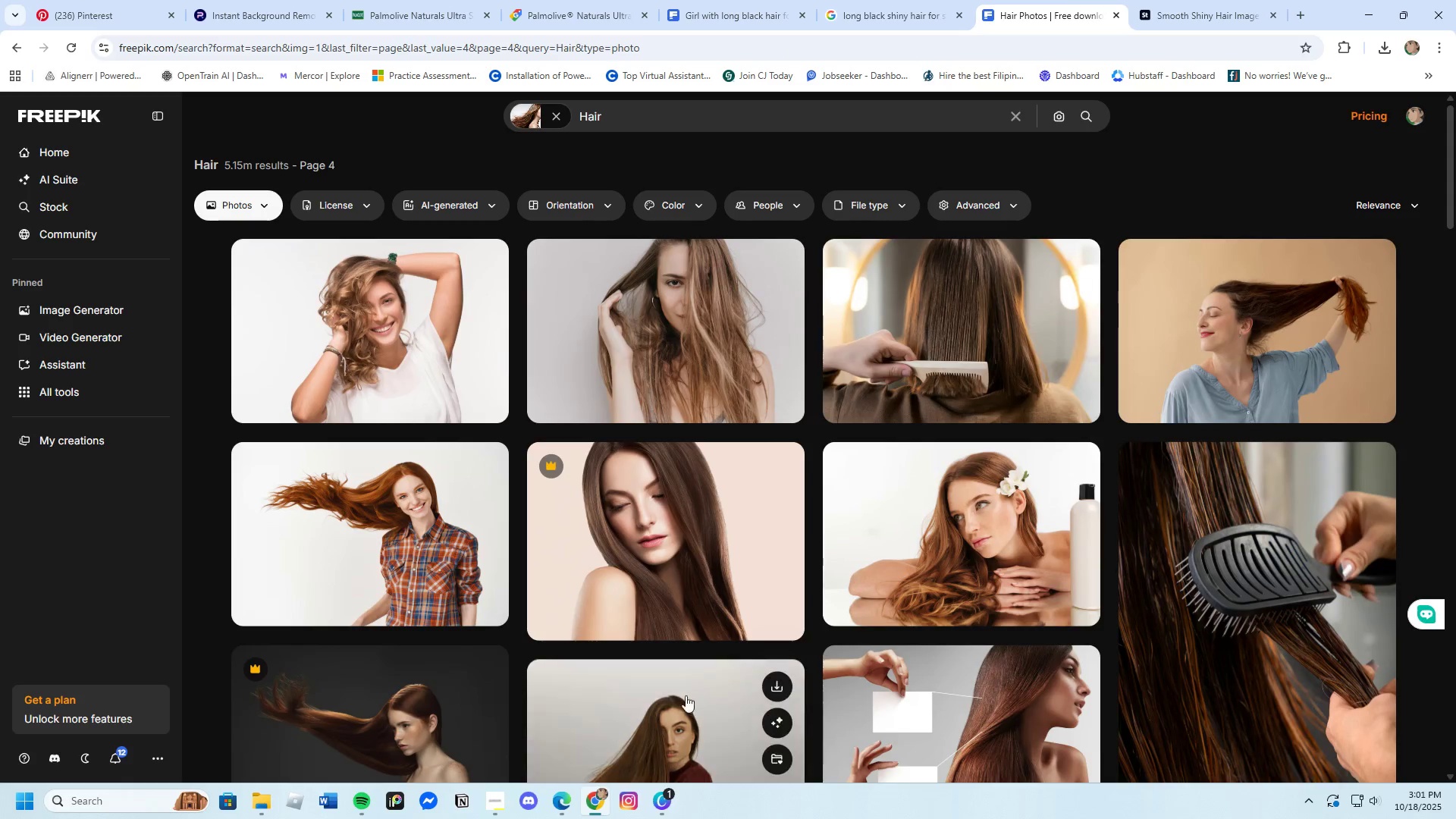 
wait(6.1)
 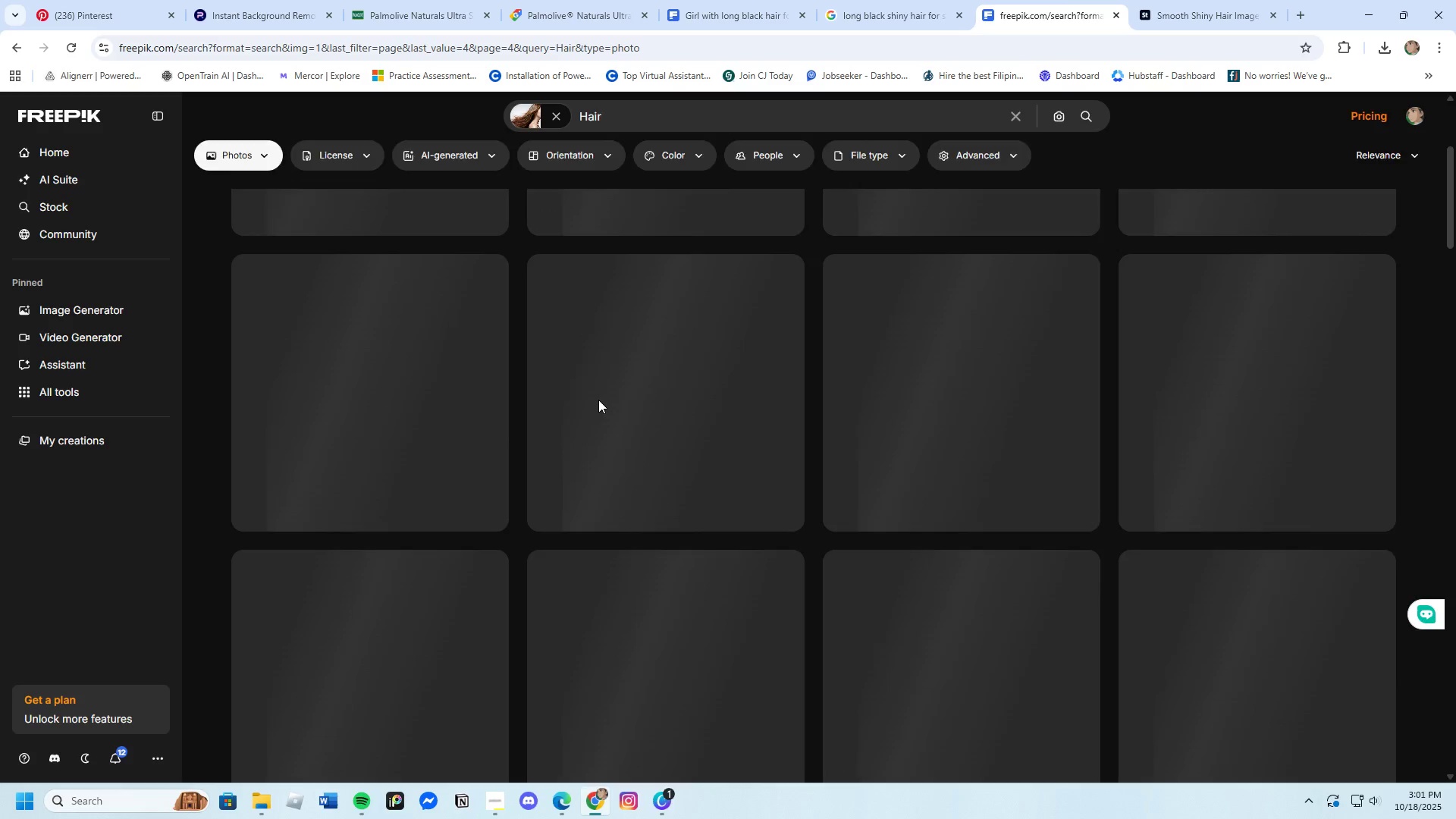 
scroll: coordinate [394, 665], scroll_direction: down, amount: 6.0
 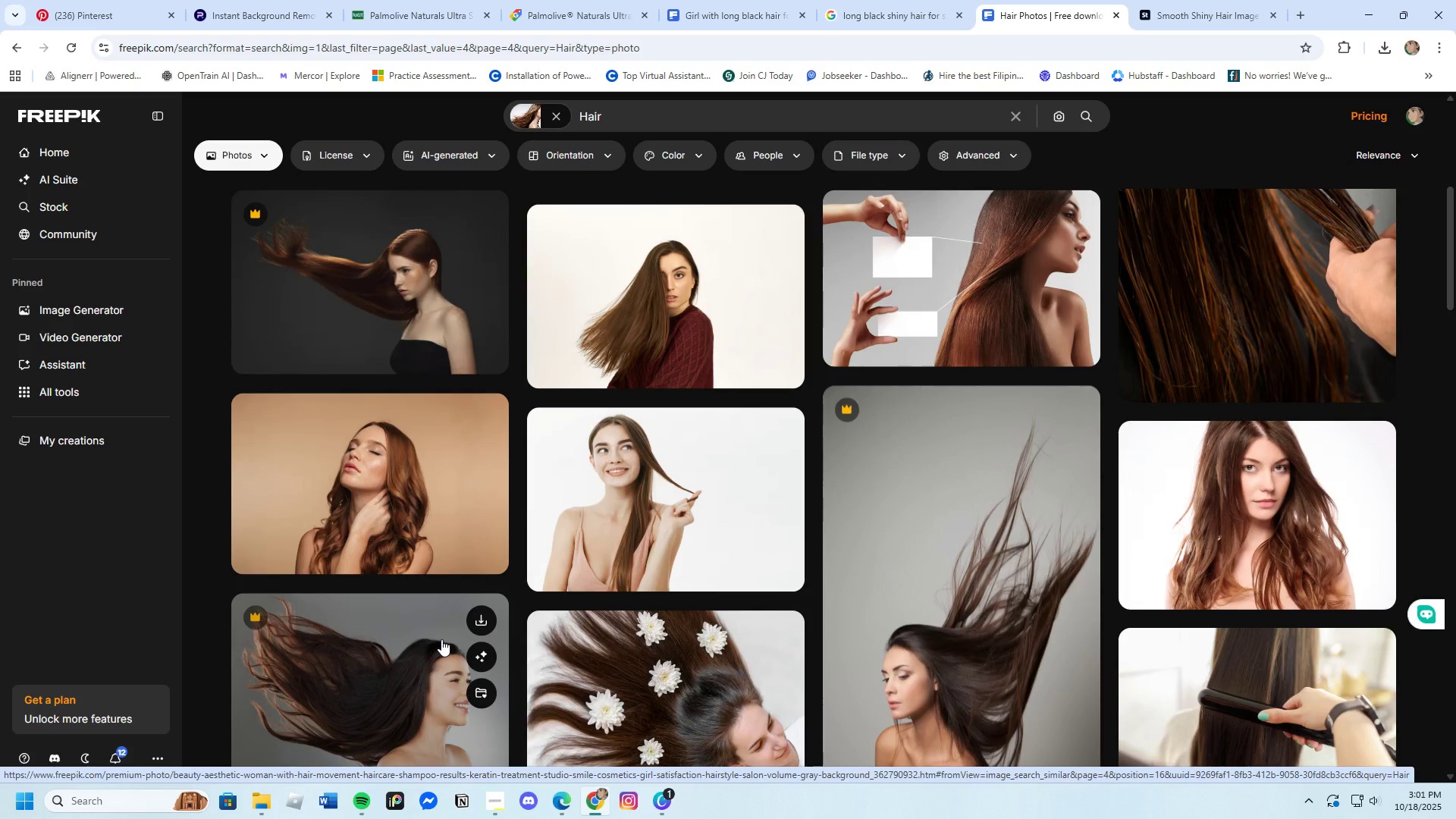 
scroll: coordinate [441, 639], scroll_direction: up, amount: 2.0
 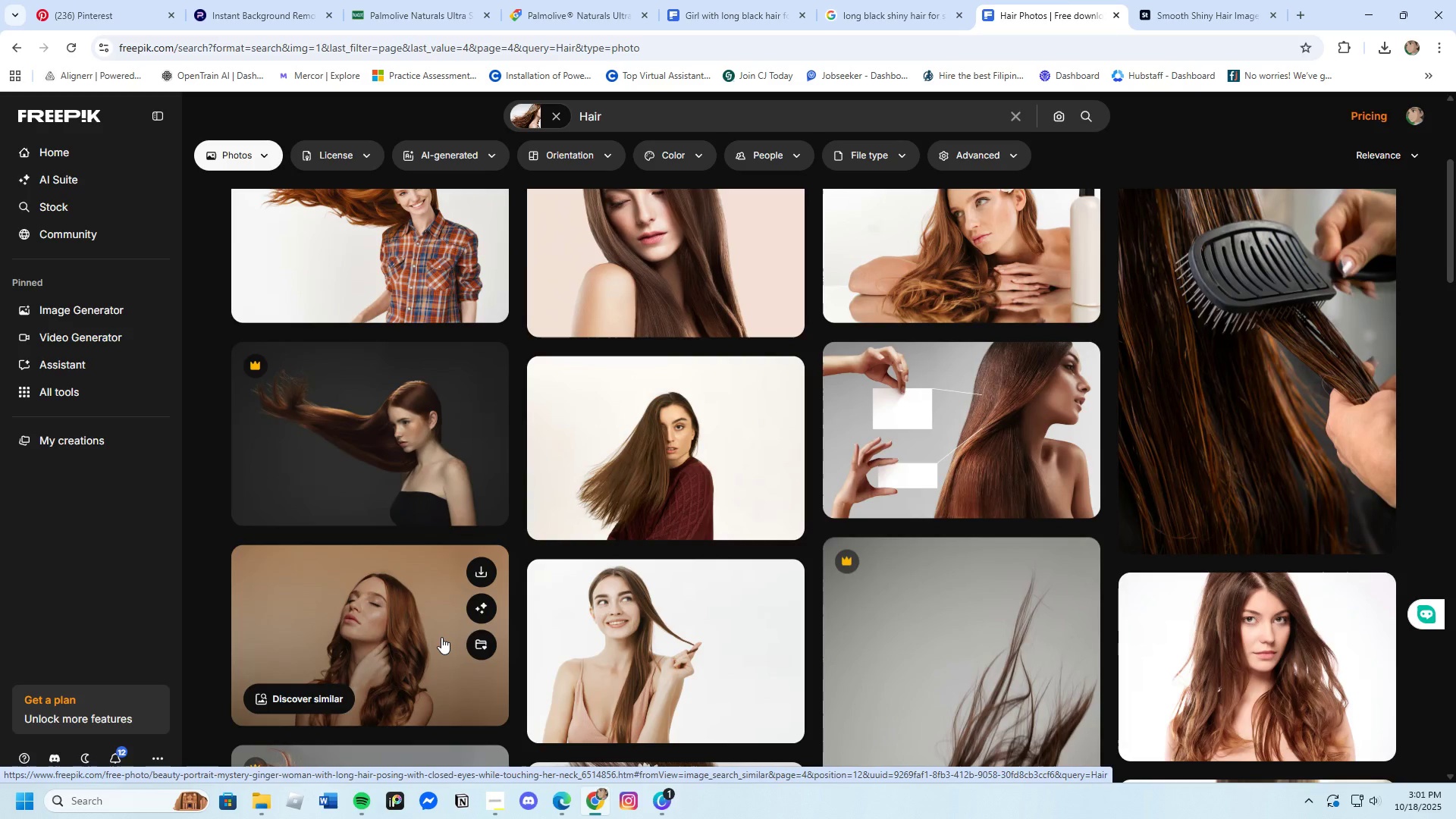 
scroll: coordinate [442, 637], scroll_direction: down, amount: 6.0
 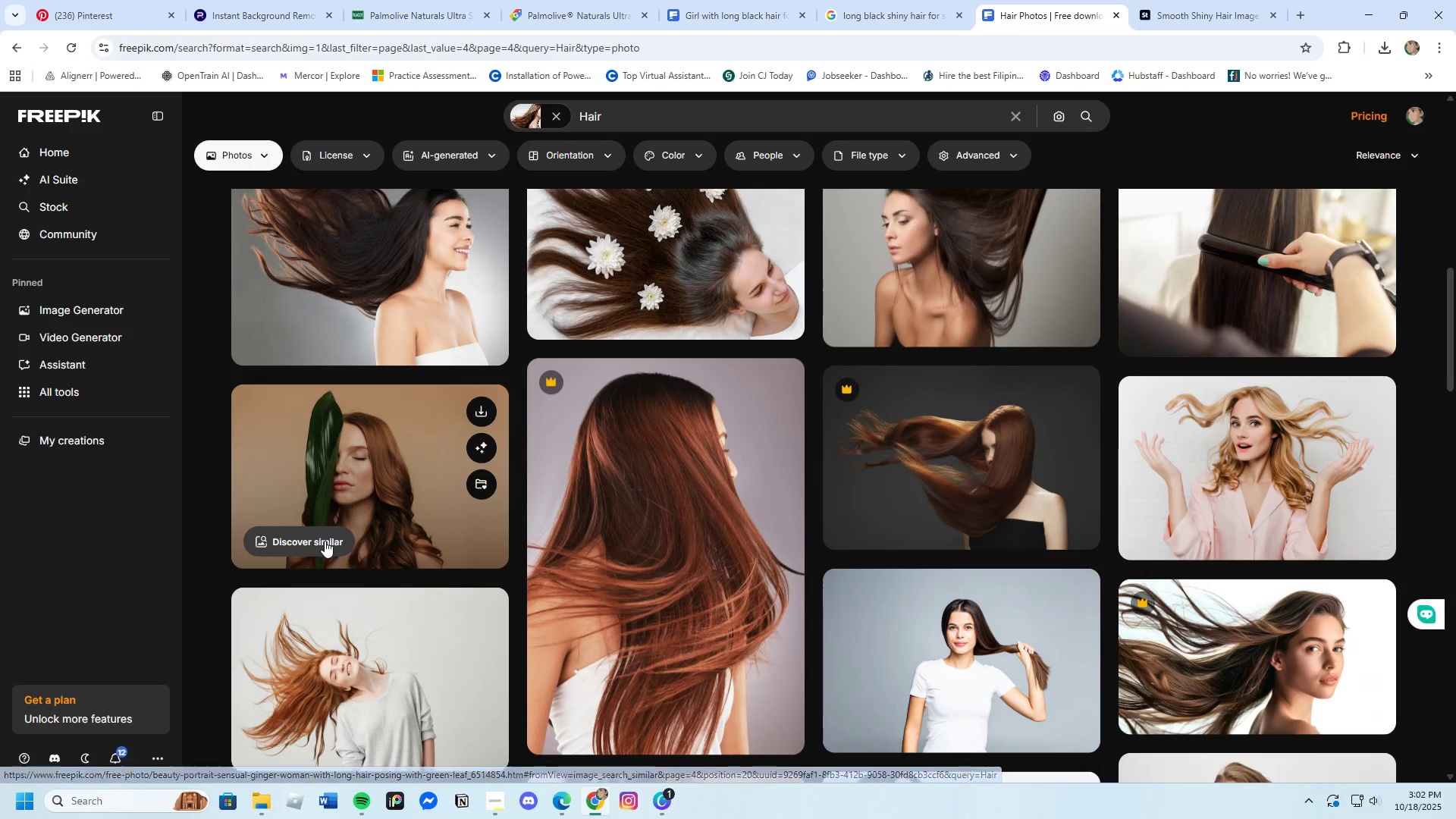 
wait(9.81)
 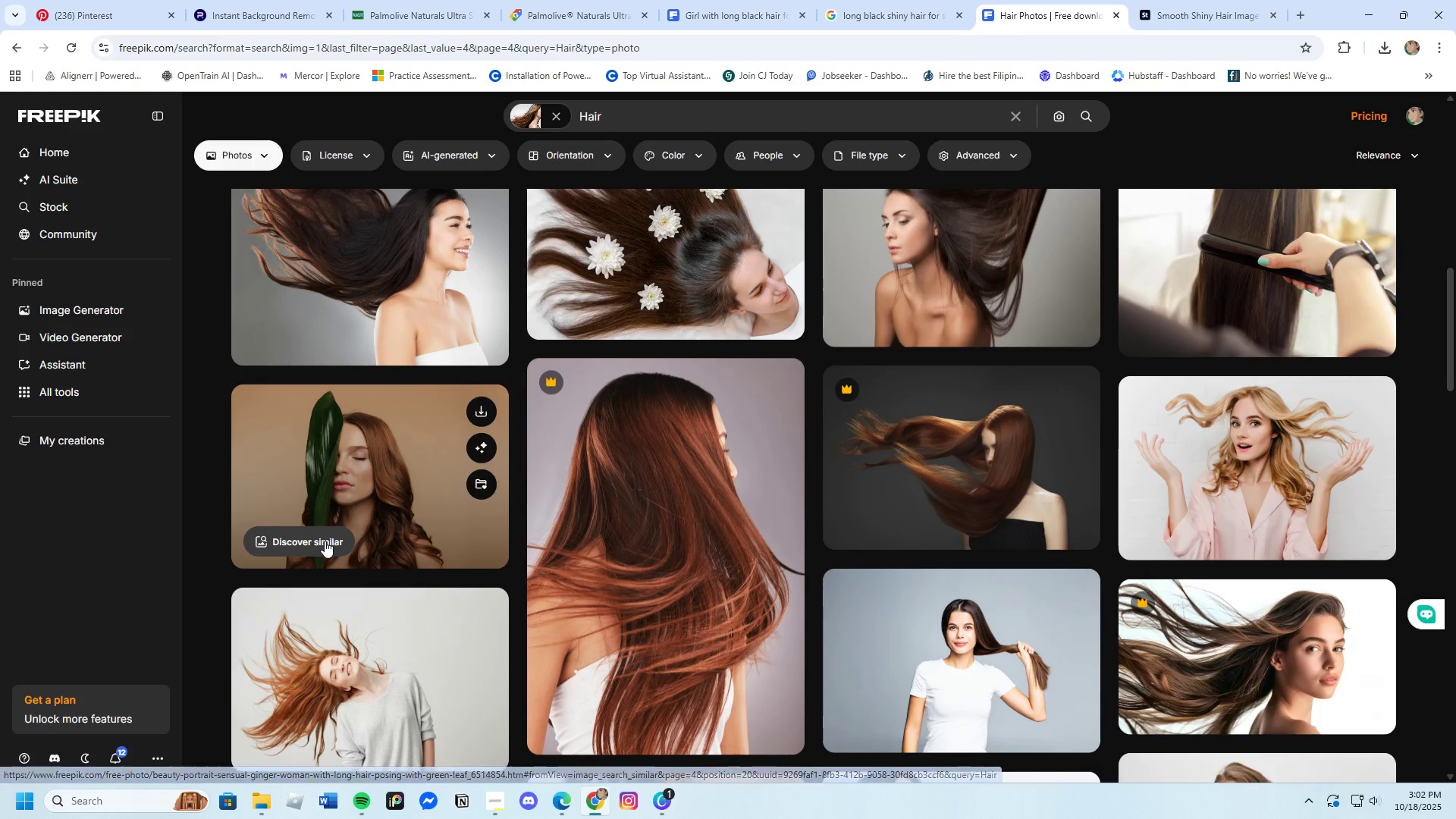 
left_click([1322, 142])
 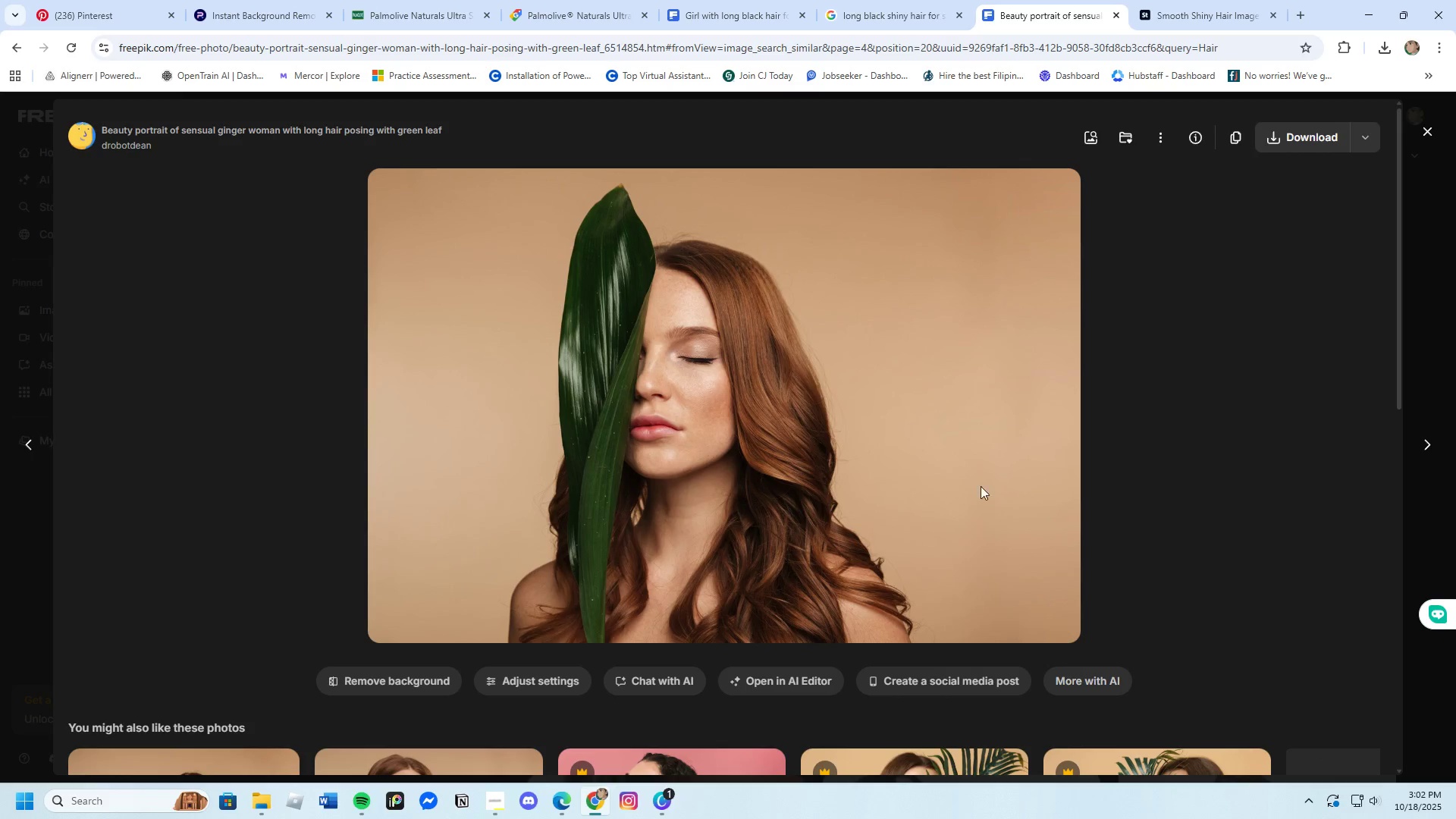 
scroll: coordinate [962, 500], scroll_direction: down, amount: 3.0
 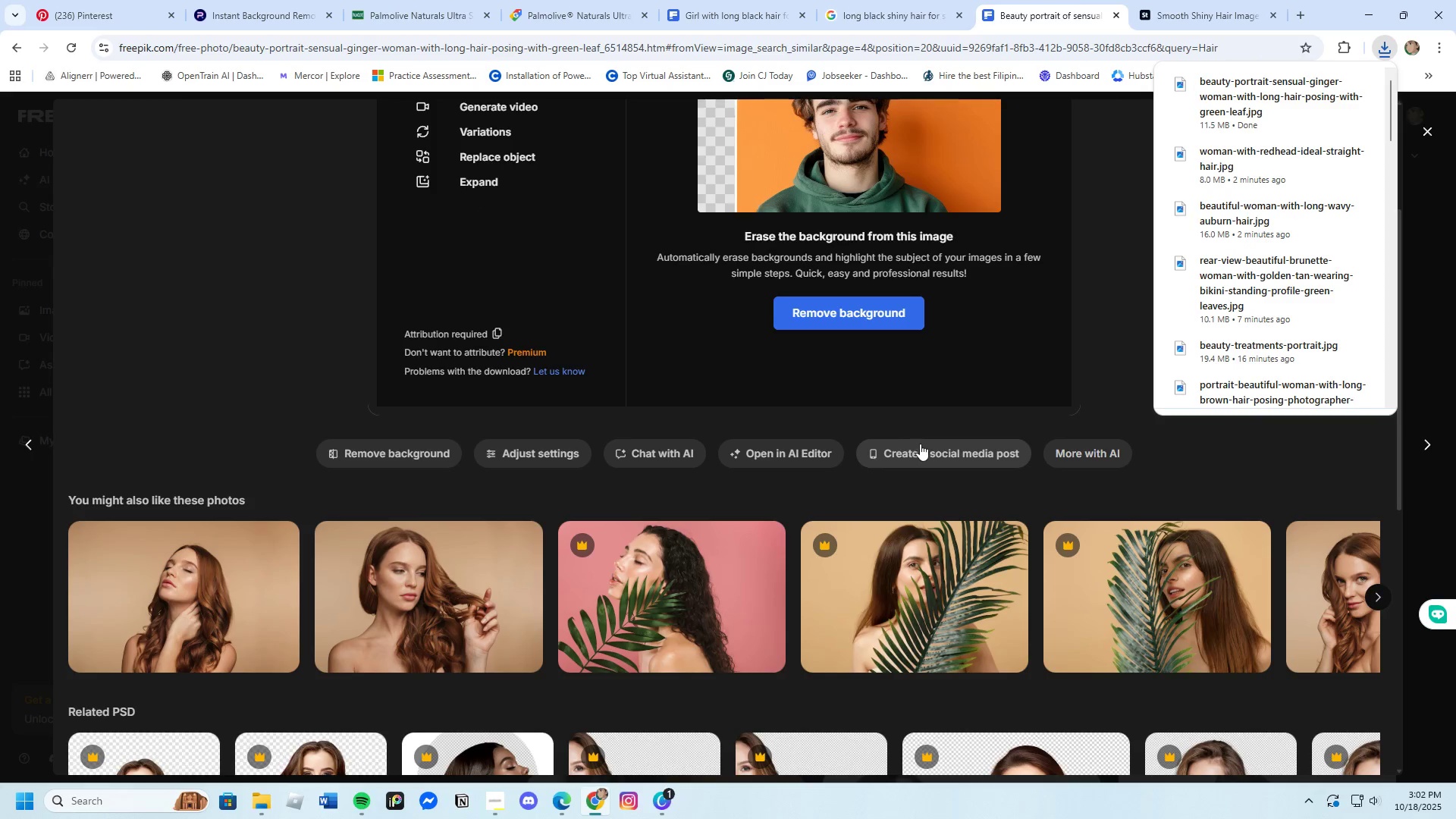 
wait(5.42)
 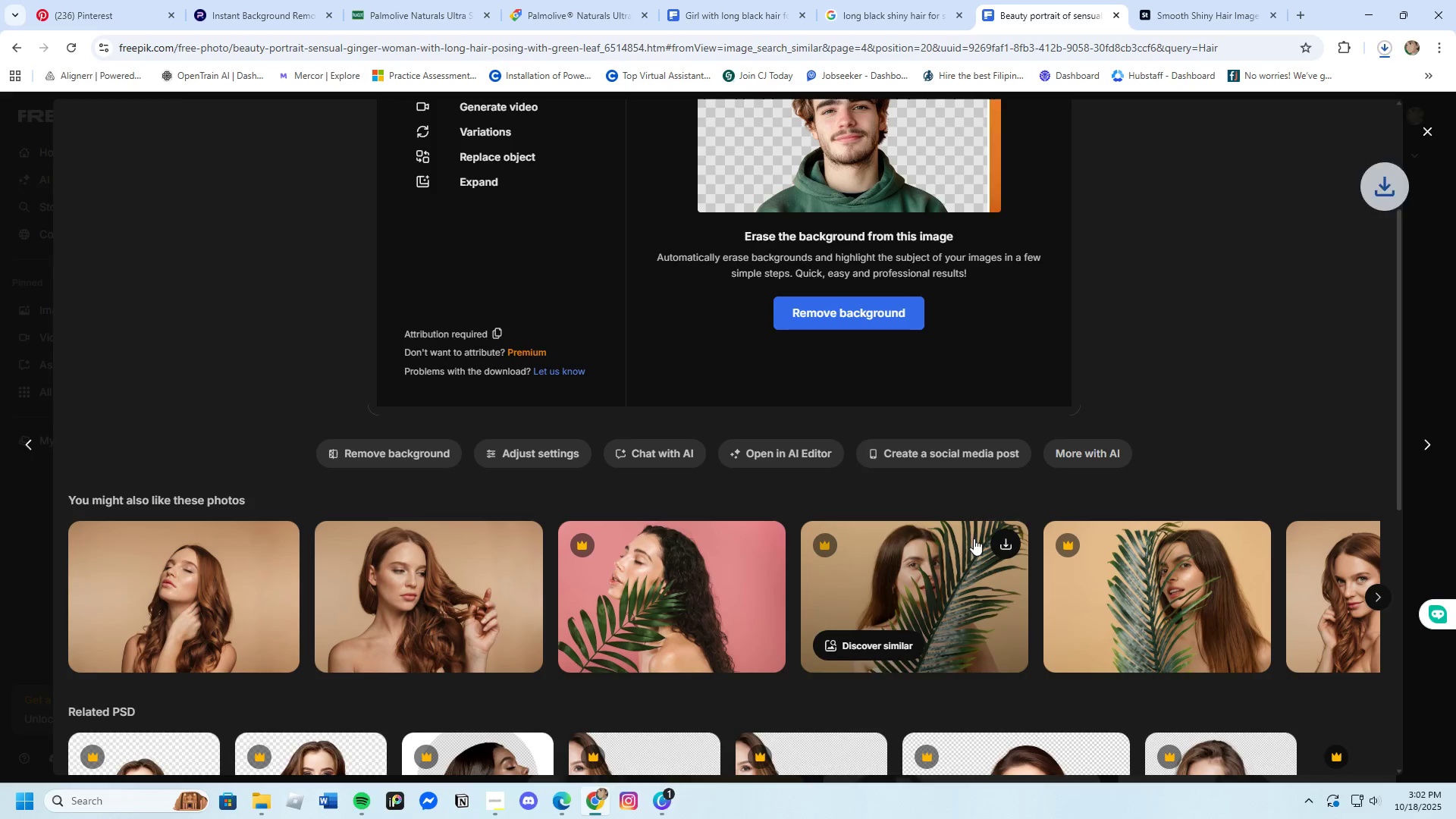 
left_click([1376, 603])
 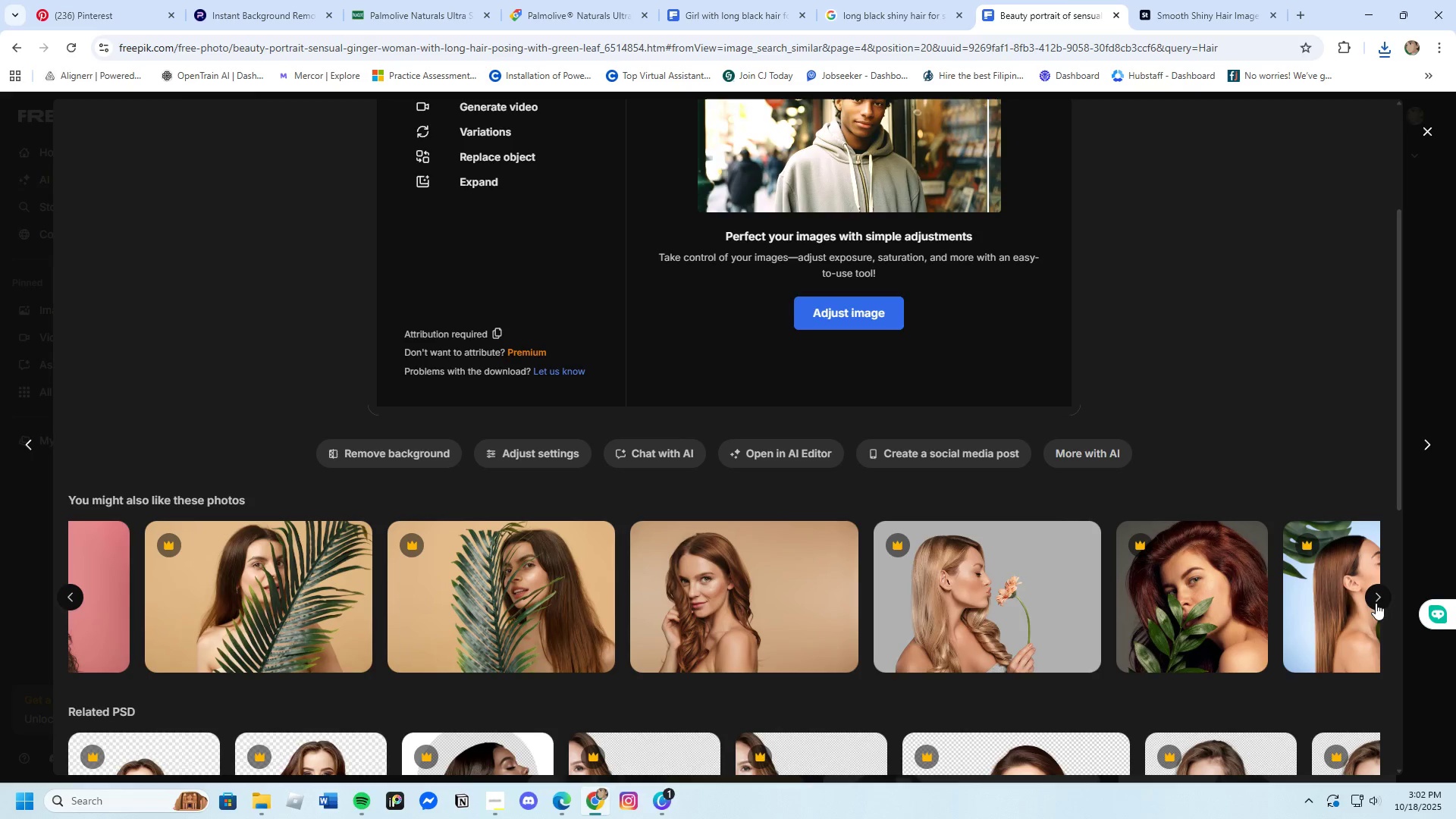 
wait(5.03)
 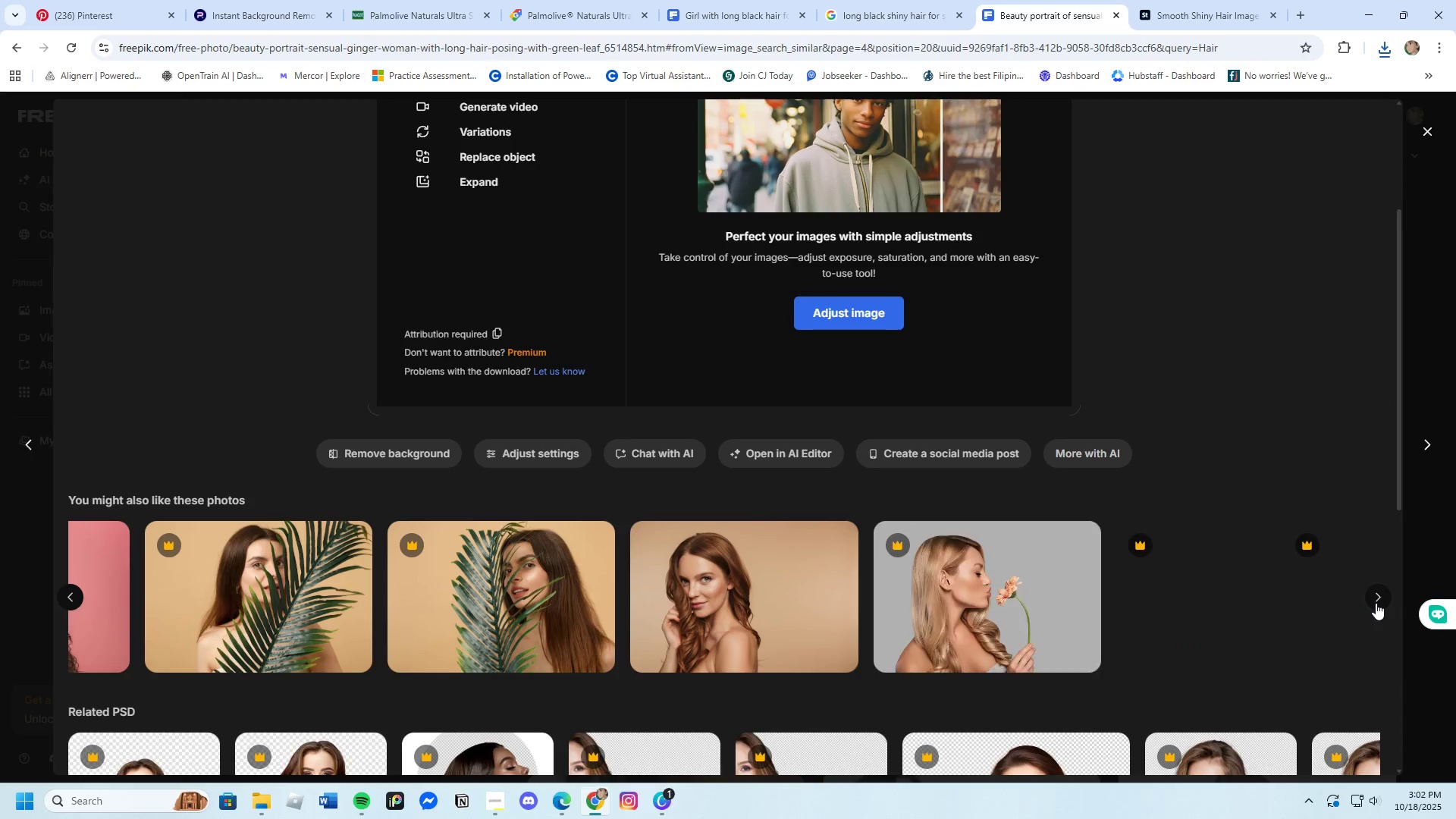 
left_click([789, 610])
 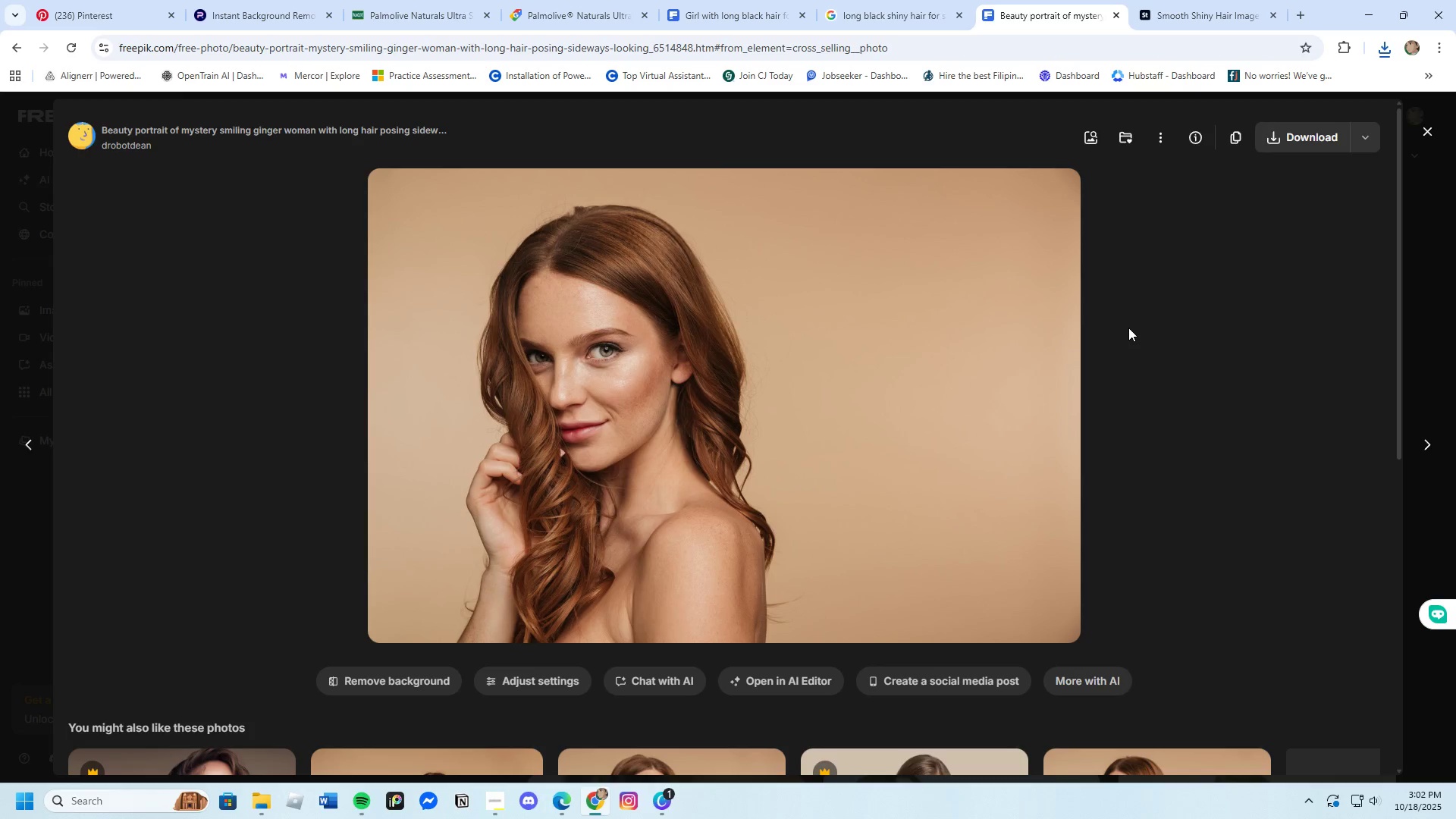 
wait(6.42)
 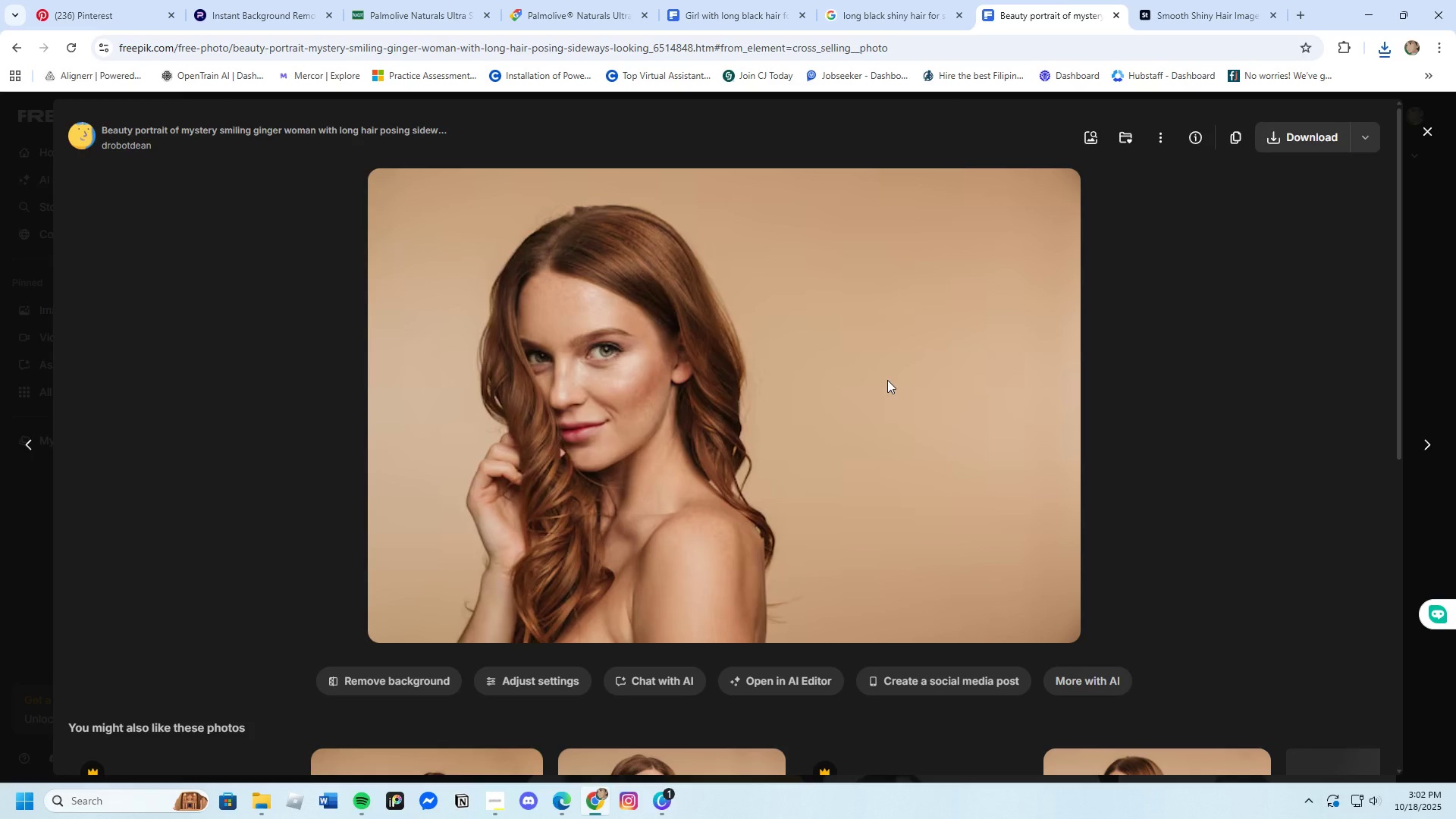 
left_click([1288, 137])
 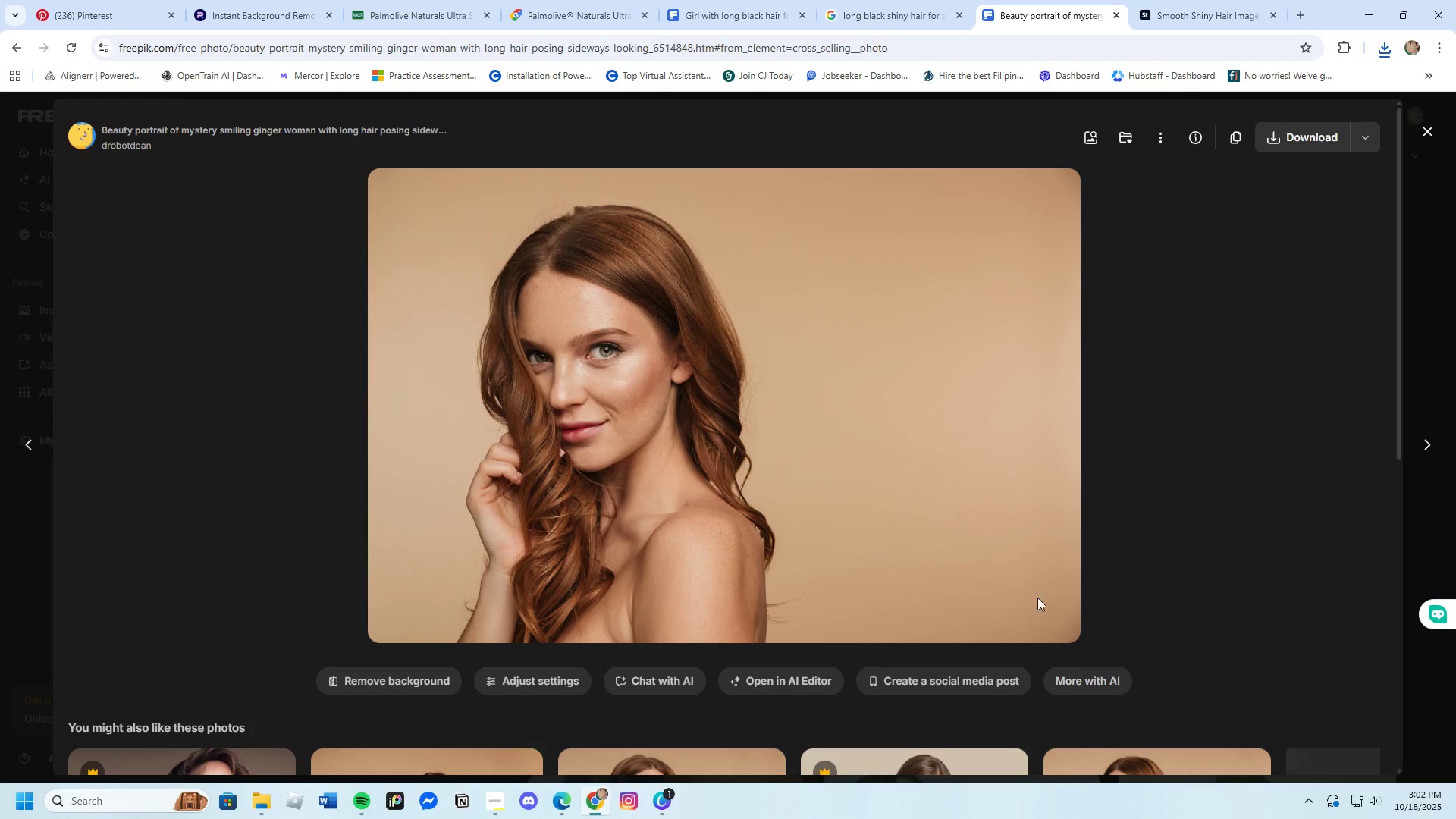 
scroll: coordinate [1030, 607], scroll_direction: down, amount: 4.0
 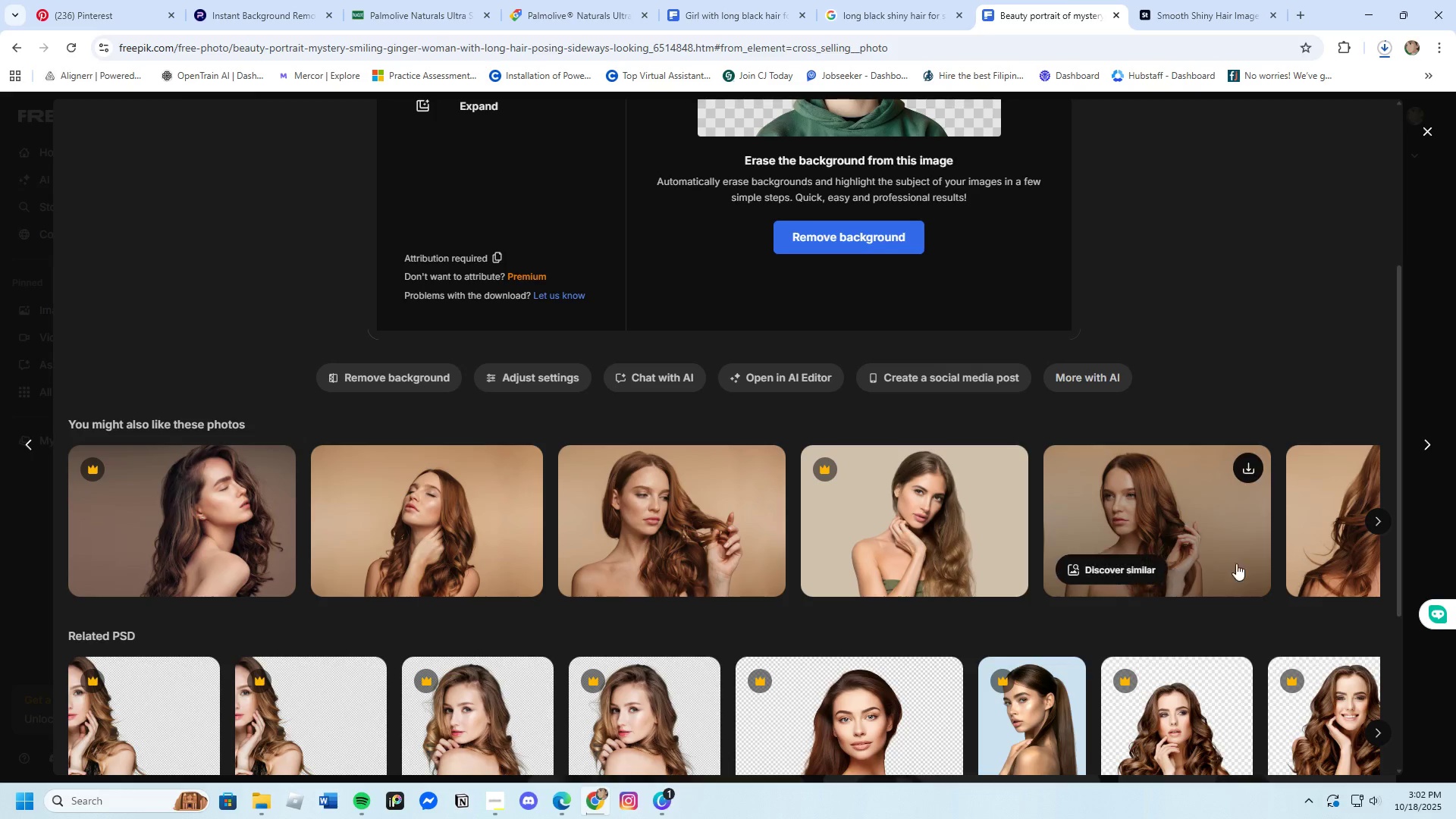 
left_click([1373, 521])
 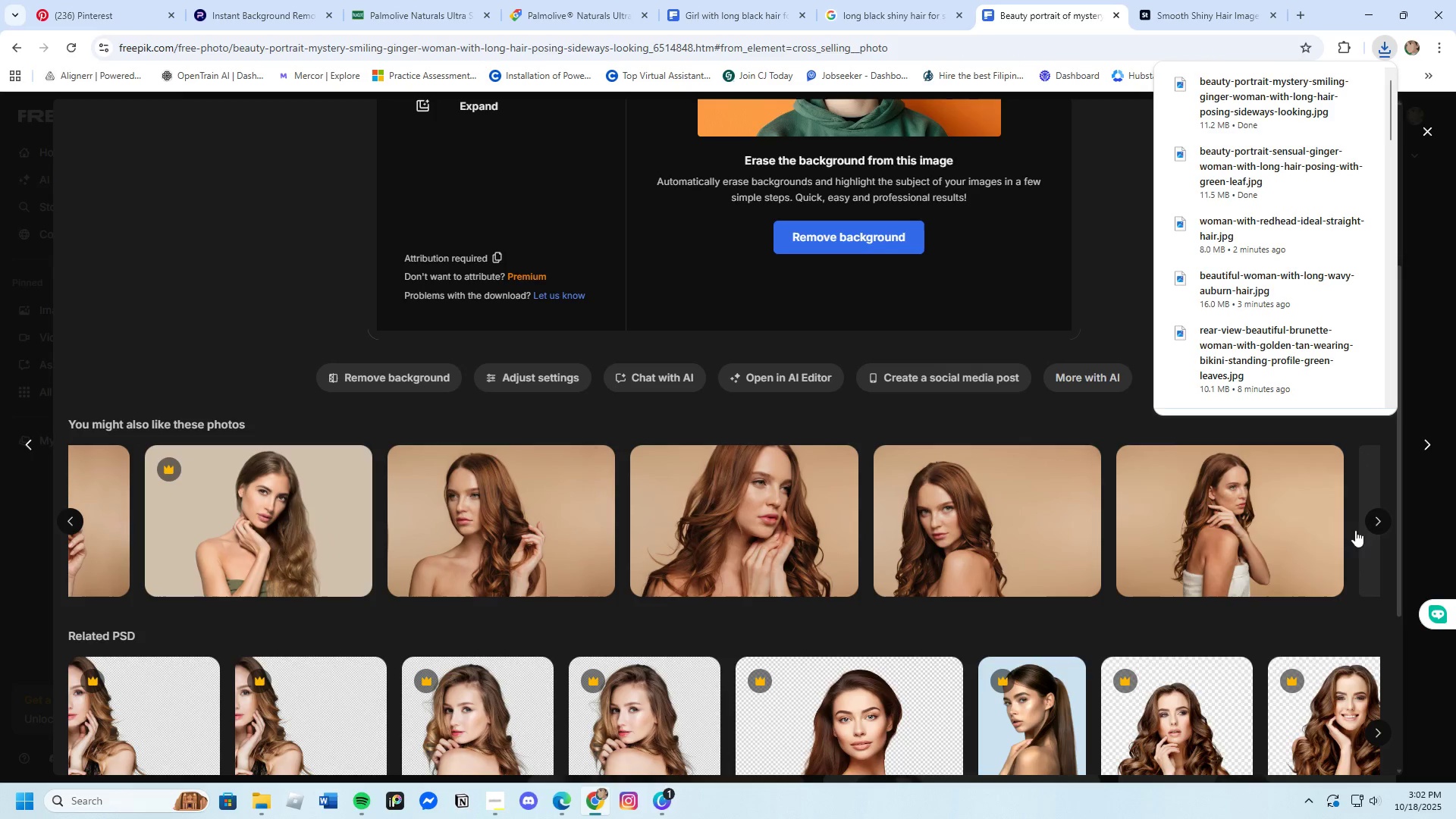 
scroll: coordinate [1128, 648], scroll_direction: down, amount: 3.0
 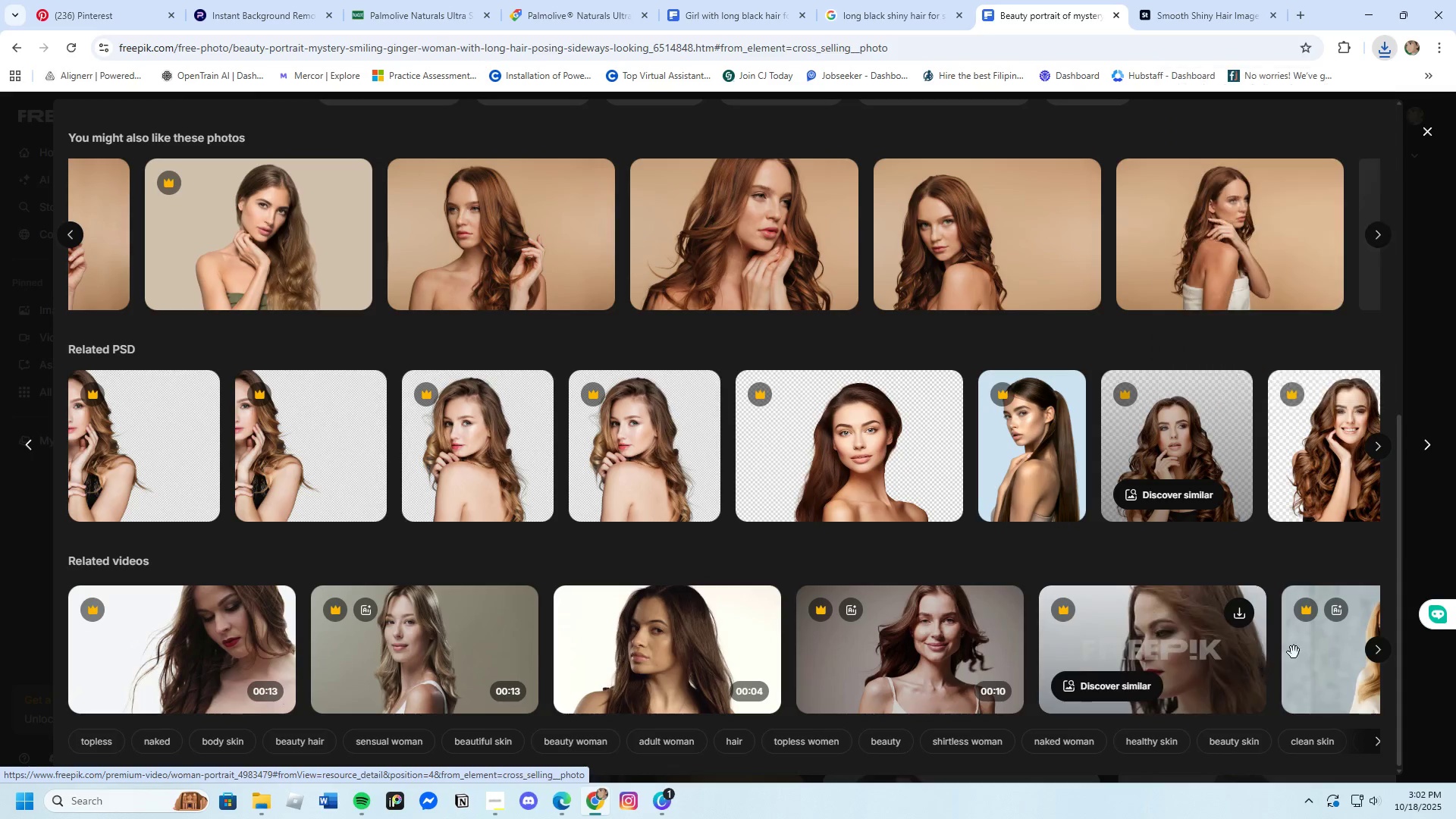 
left_click([1386, 647])
 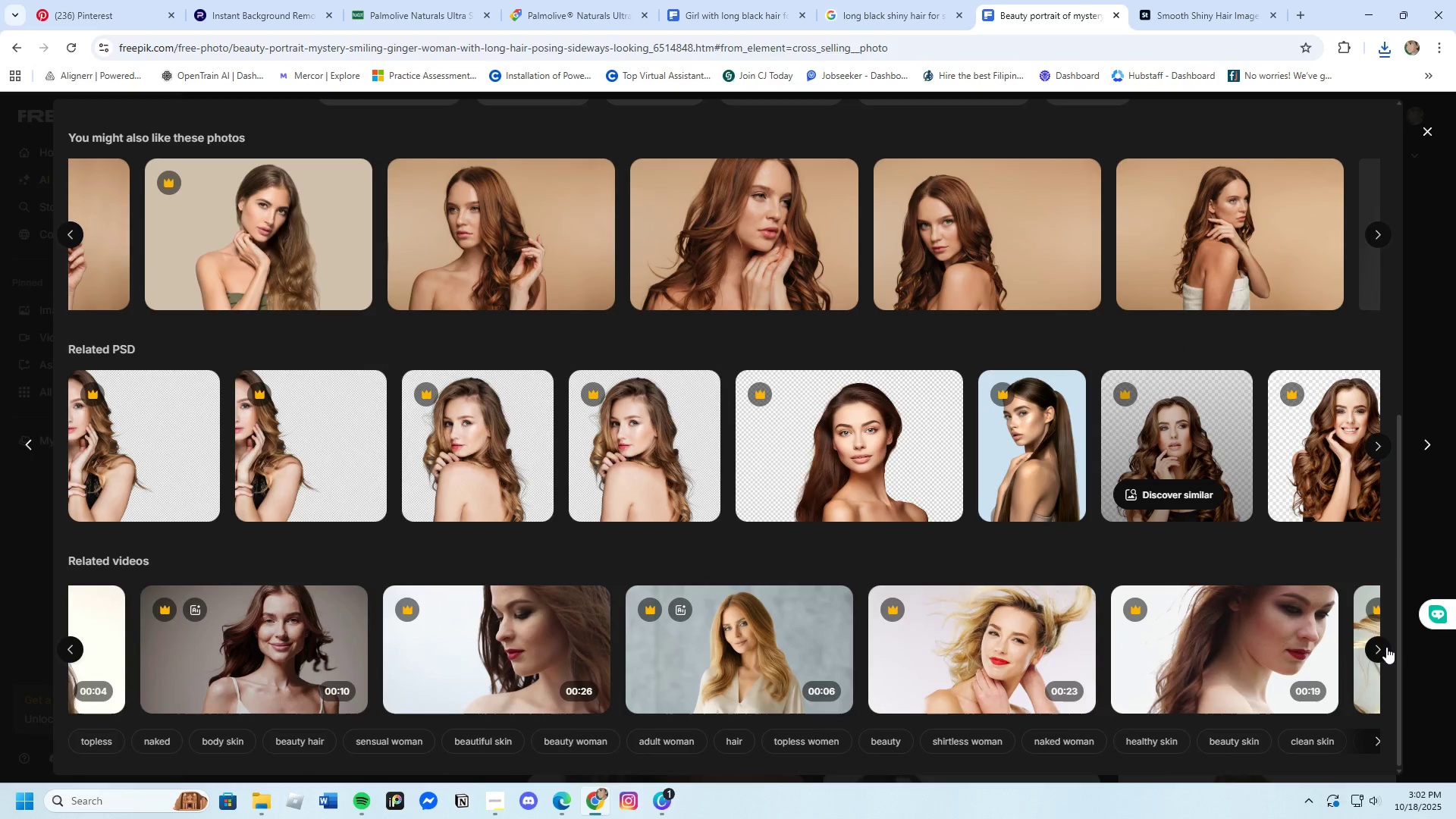 
left_click([1386, 647])
 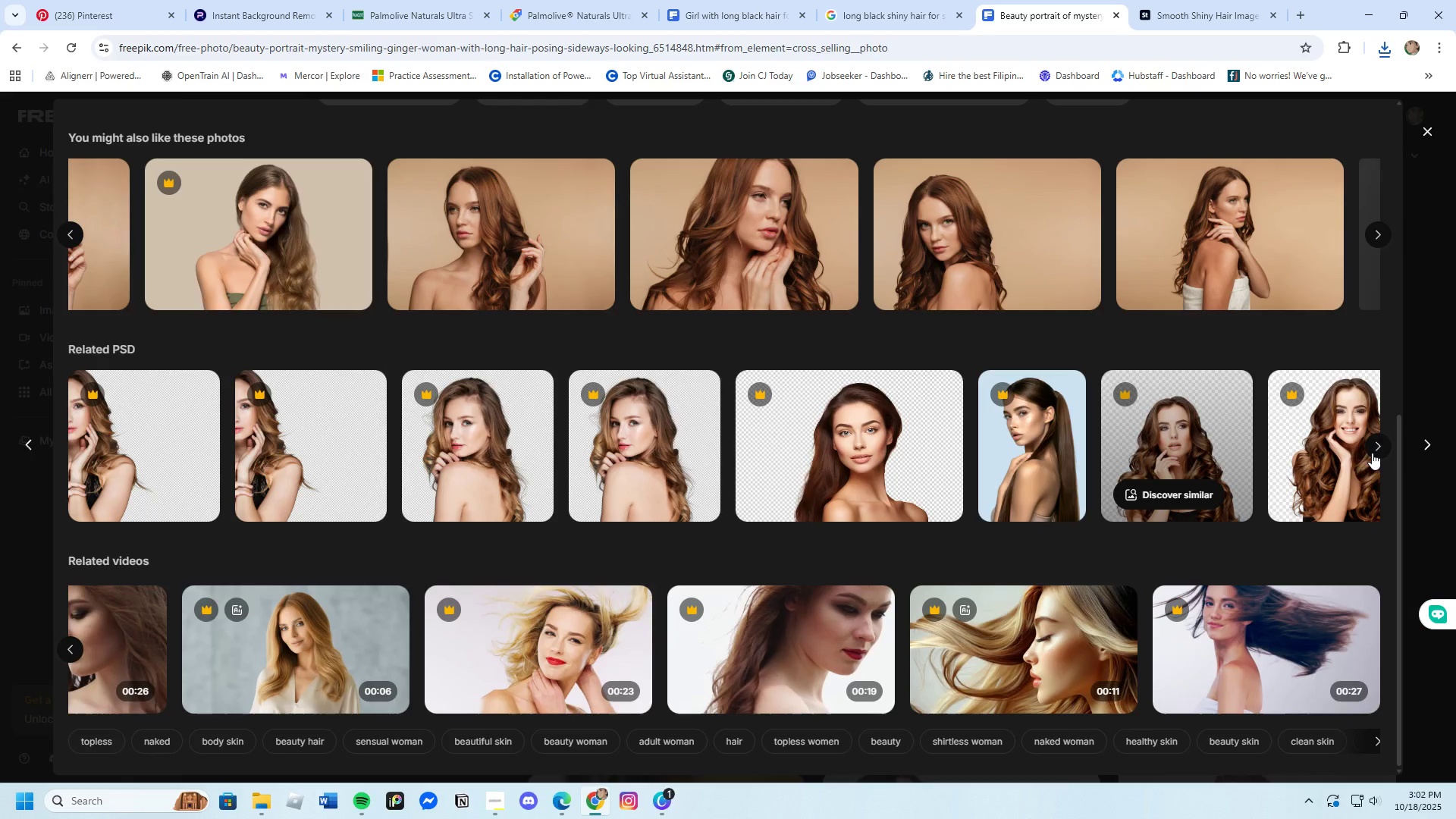 
scroll: coordinate [1307, 507], scroll_direction: up, amount: 3.0
 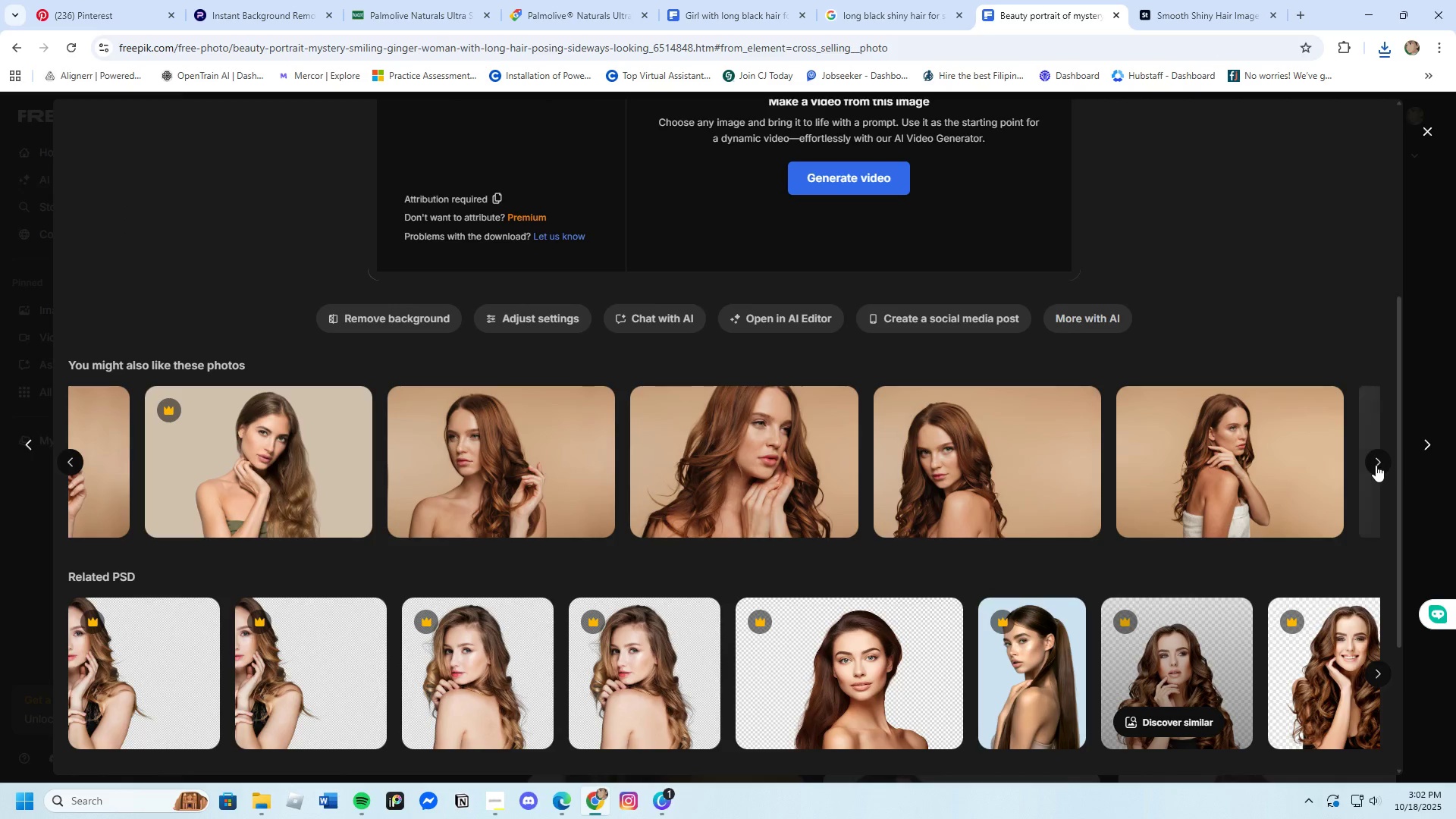 
left_click([1375, 465])
 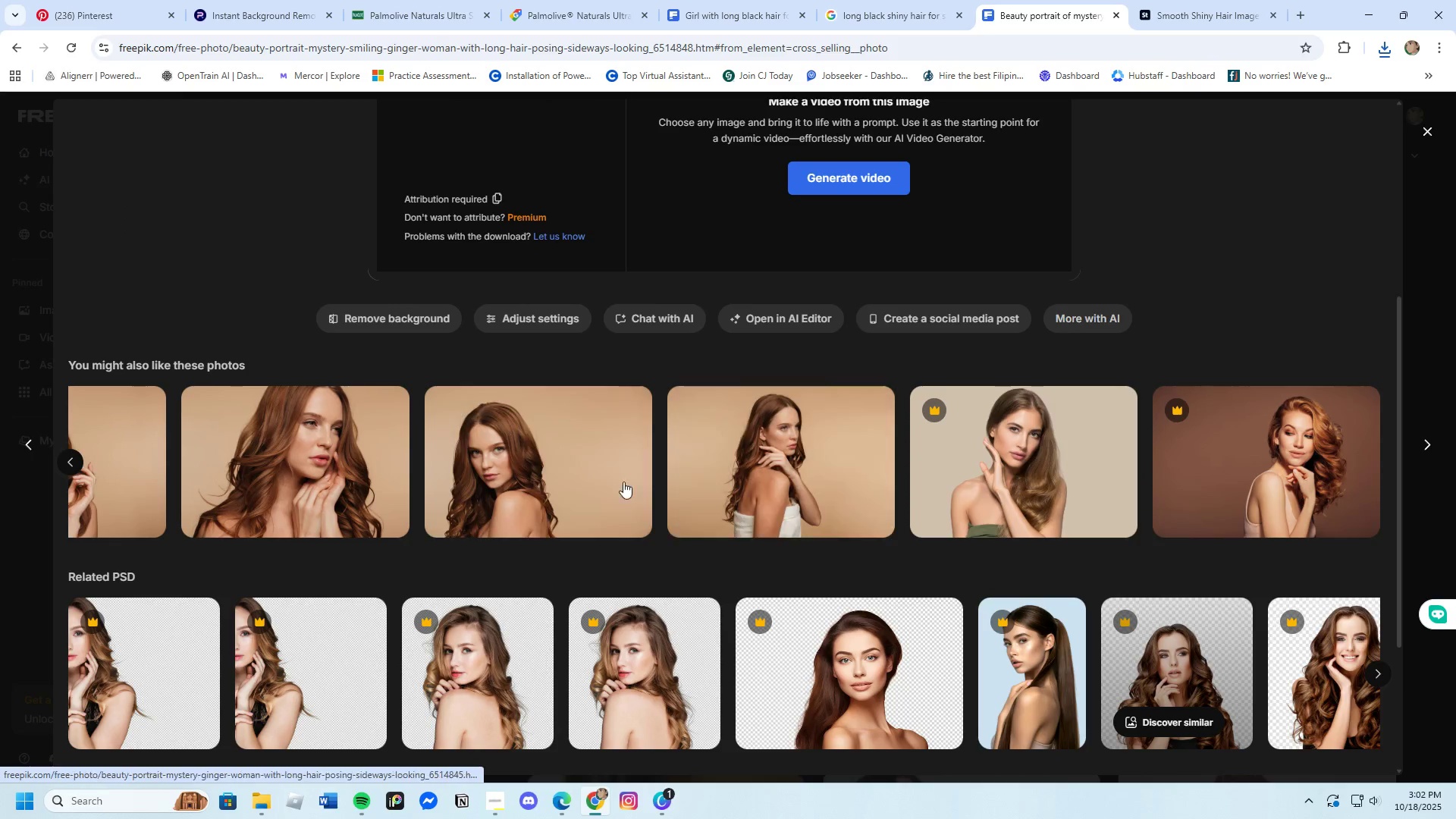 
left_click([512, 508])
 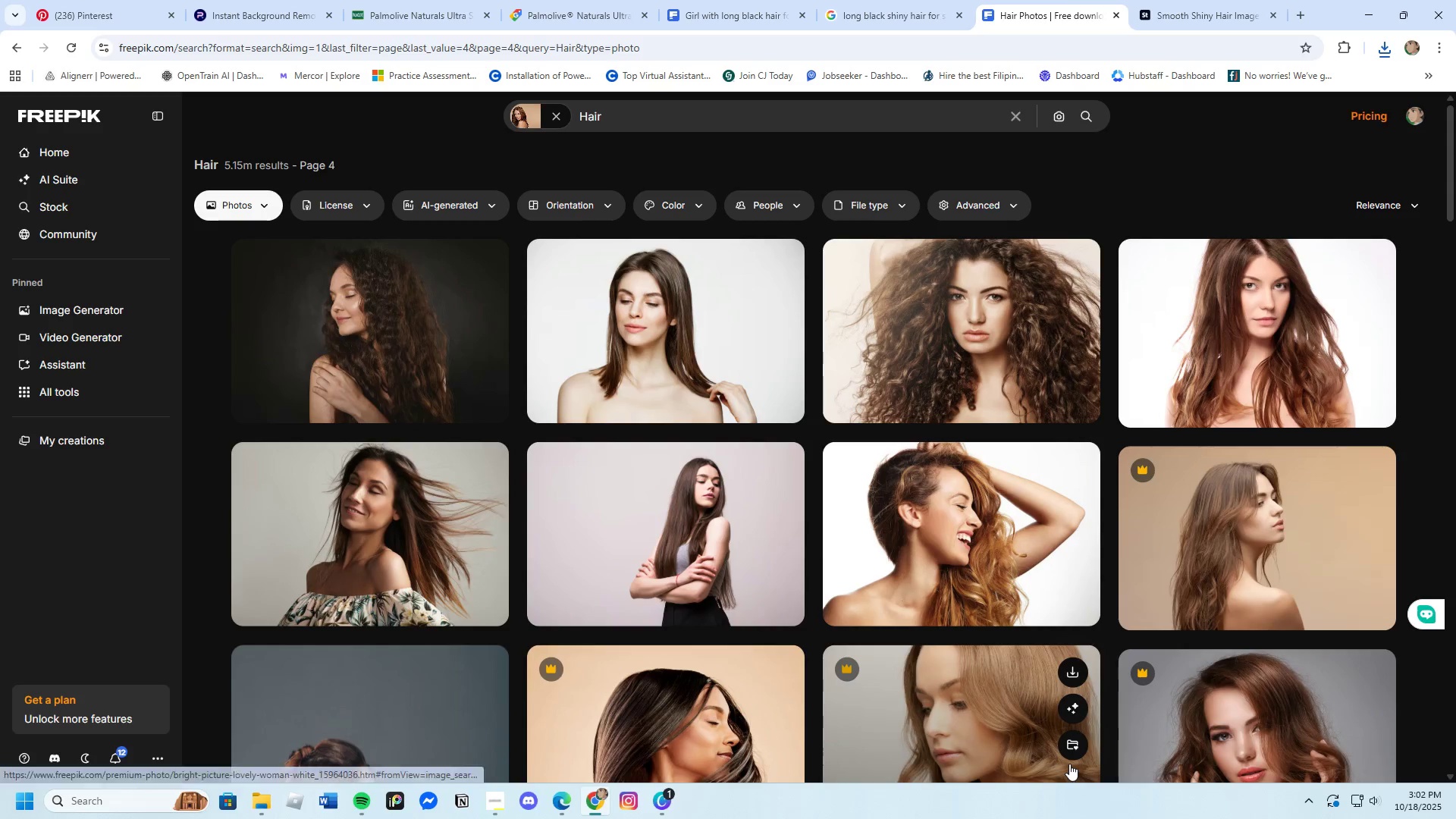 
wait(6.74)
 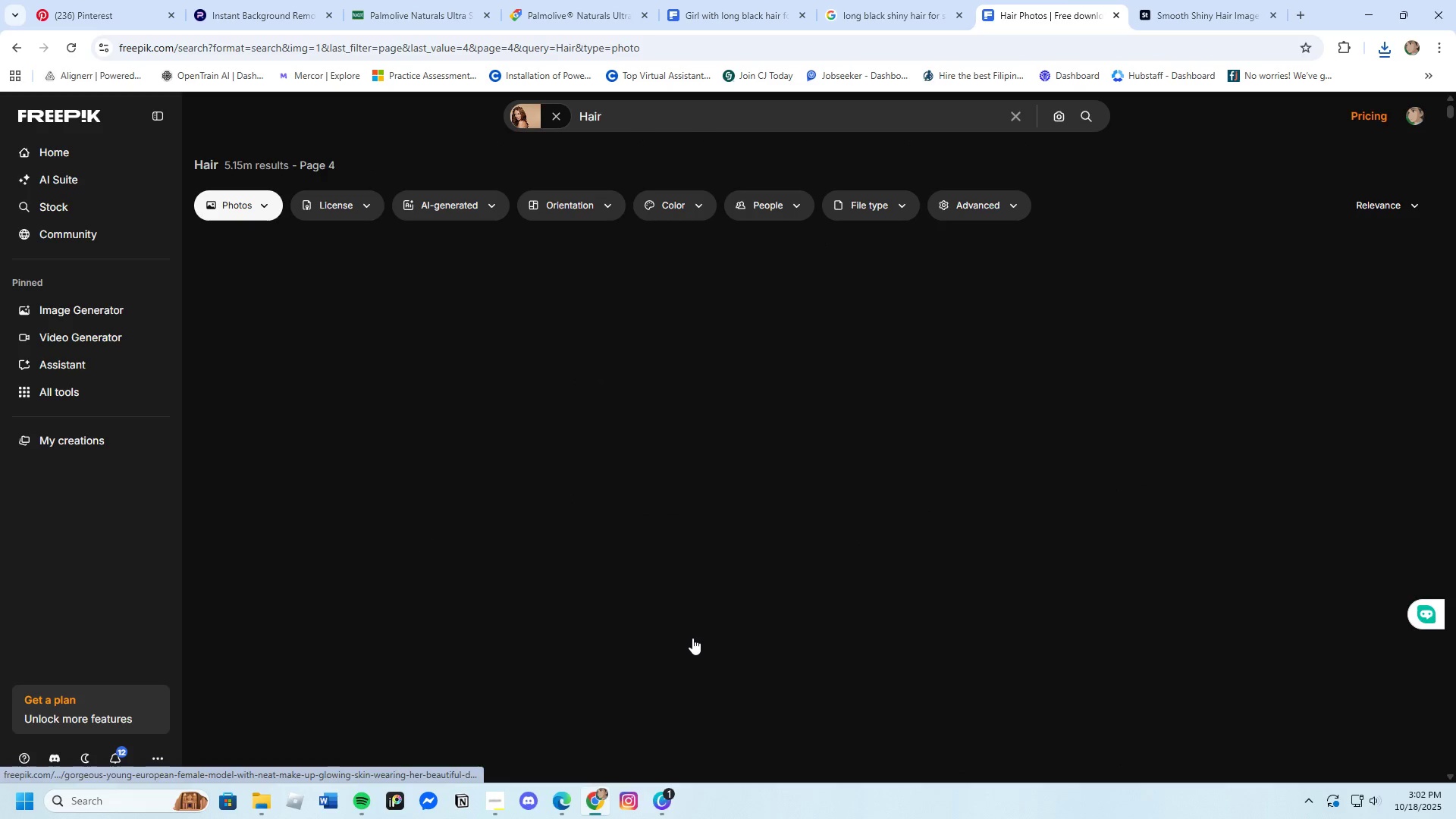 
scroll: coordinate [1056, 756], scroll_direction: down, amount: 17.0
 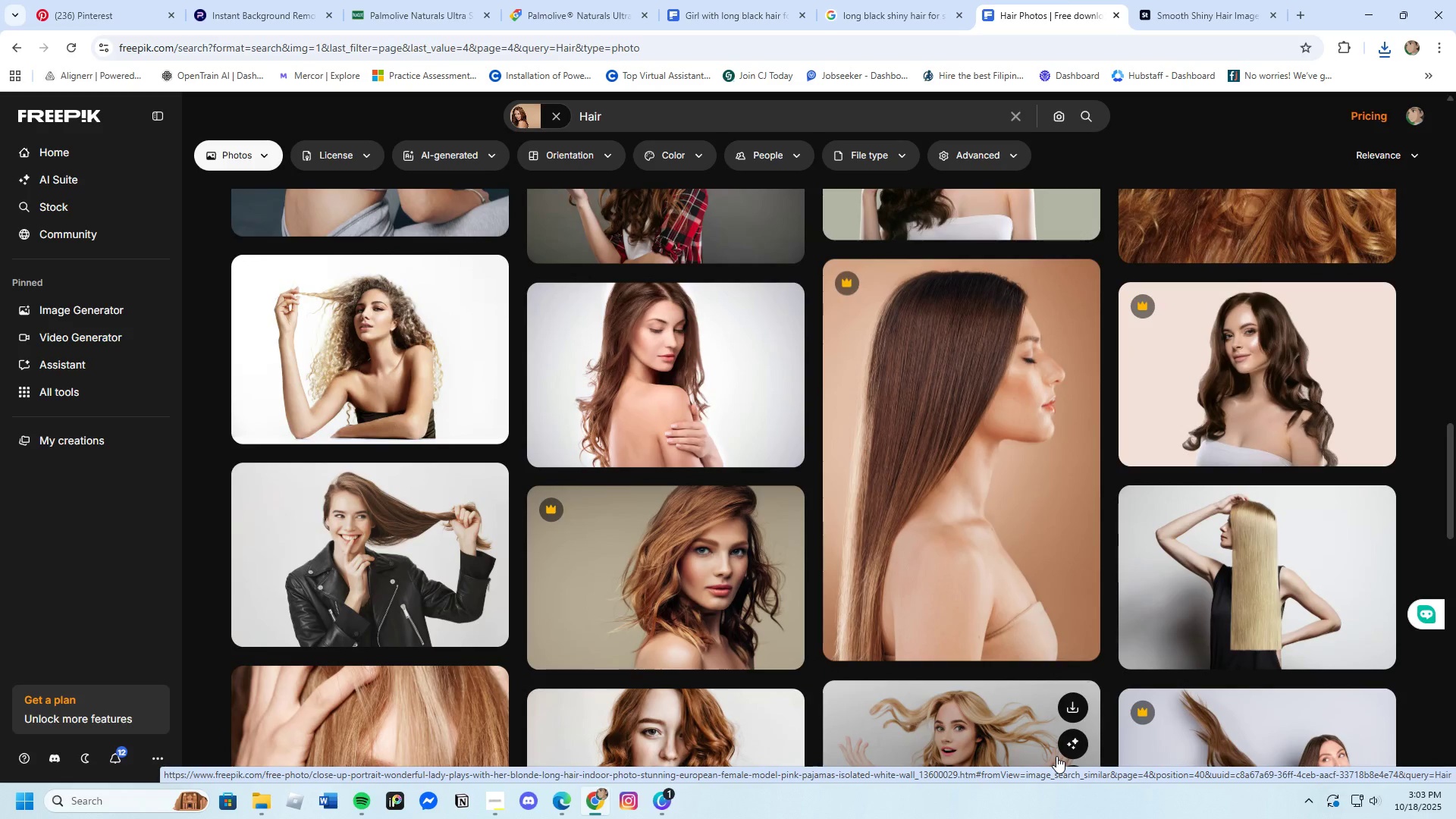 
scroll: coordinate [864, 655], scroll_direction: down, amount: 15.0
 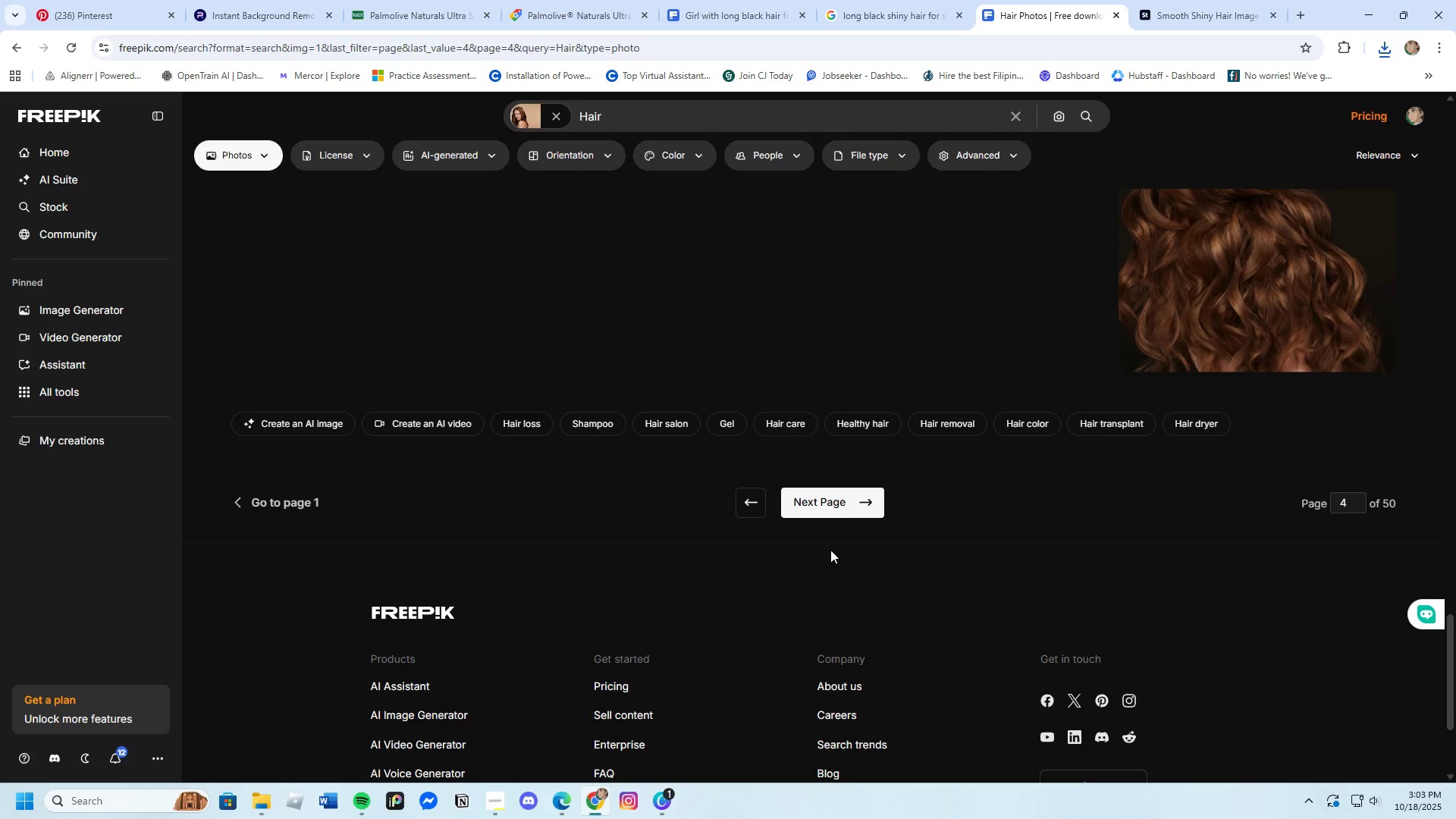 
scroll: coordinate [893, 698], scroll_direction: up, amount: 3.0
 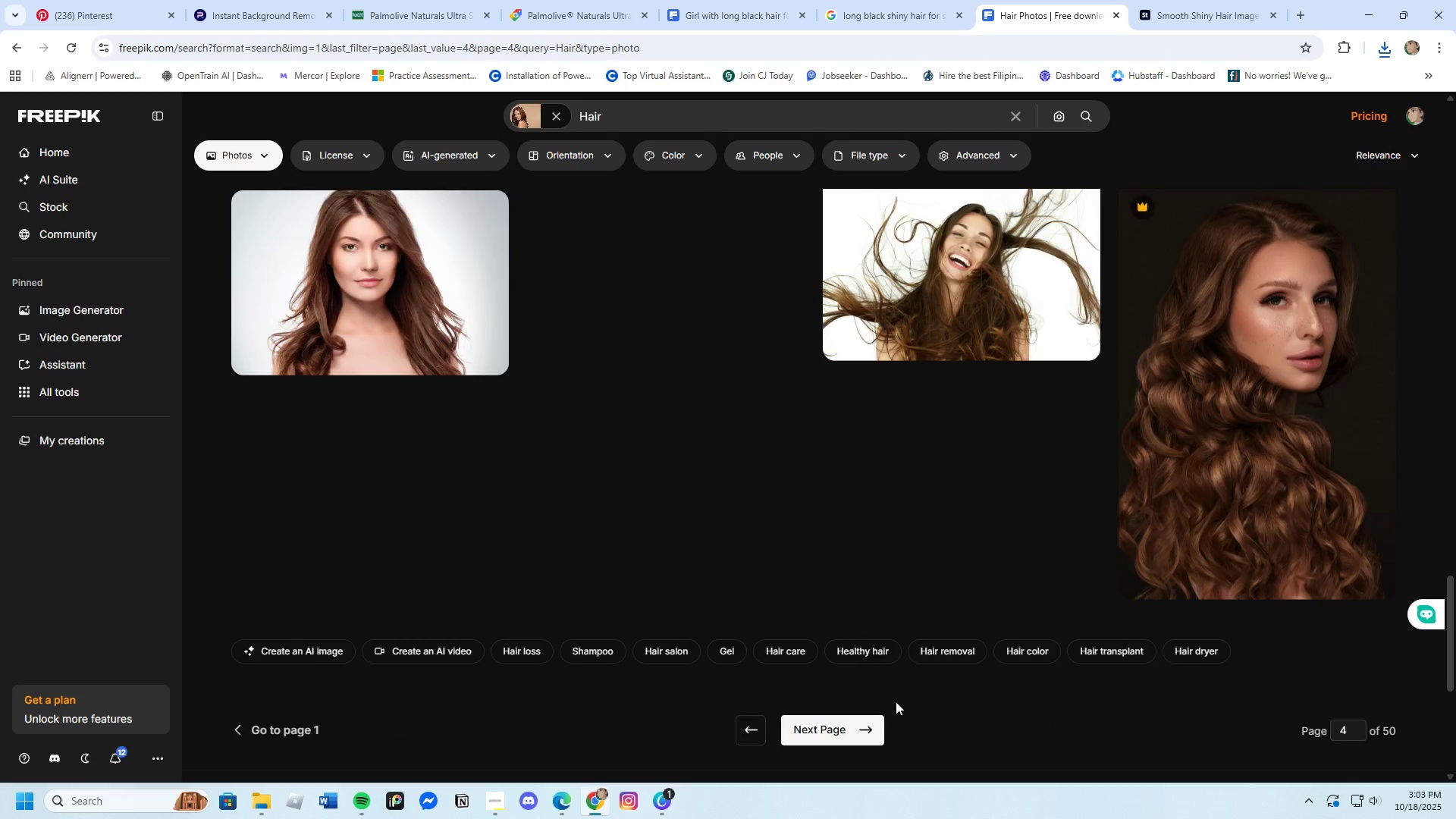 
scroll: coordinate [896, 701], scroll_direction: down, amount: 2.0
 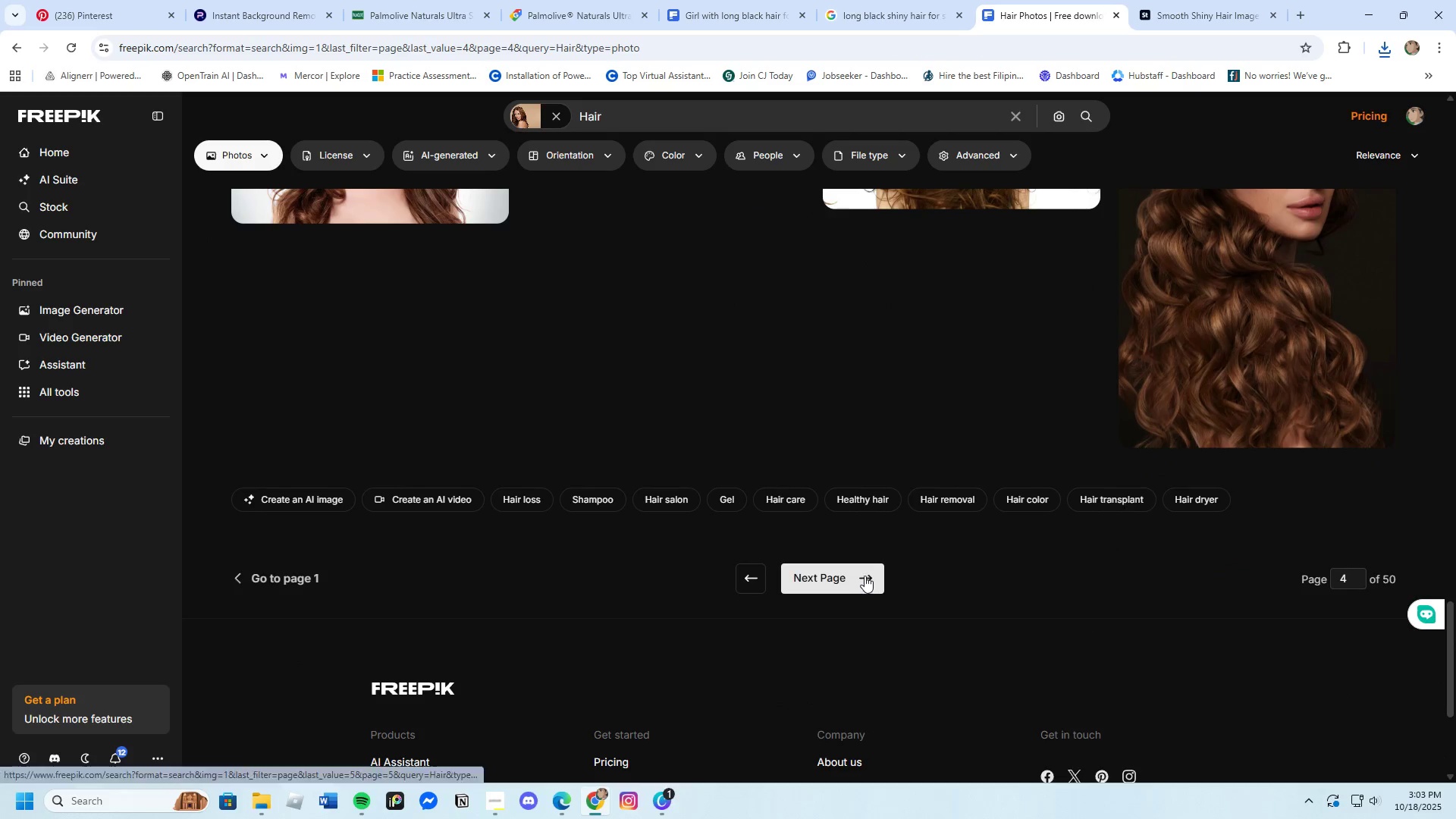 
left_click([864, 576])
 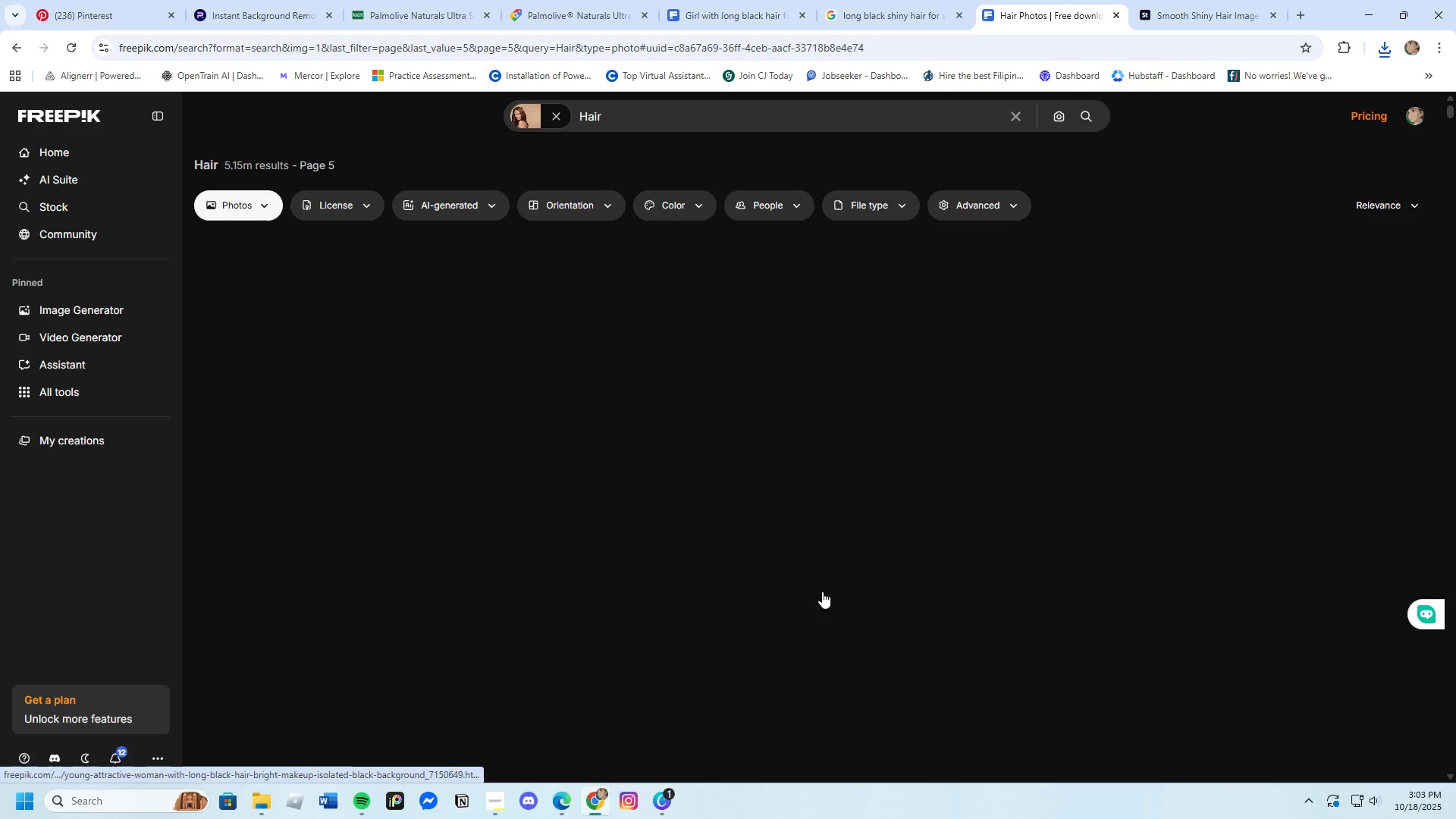 
mouse_move([780, 552])
 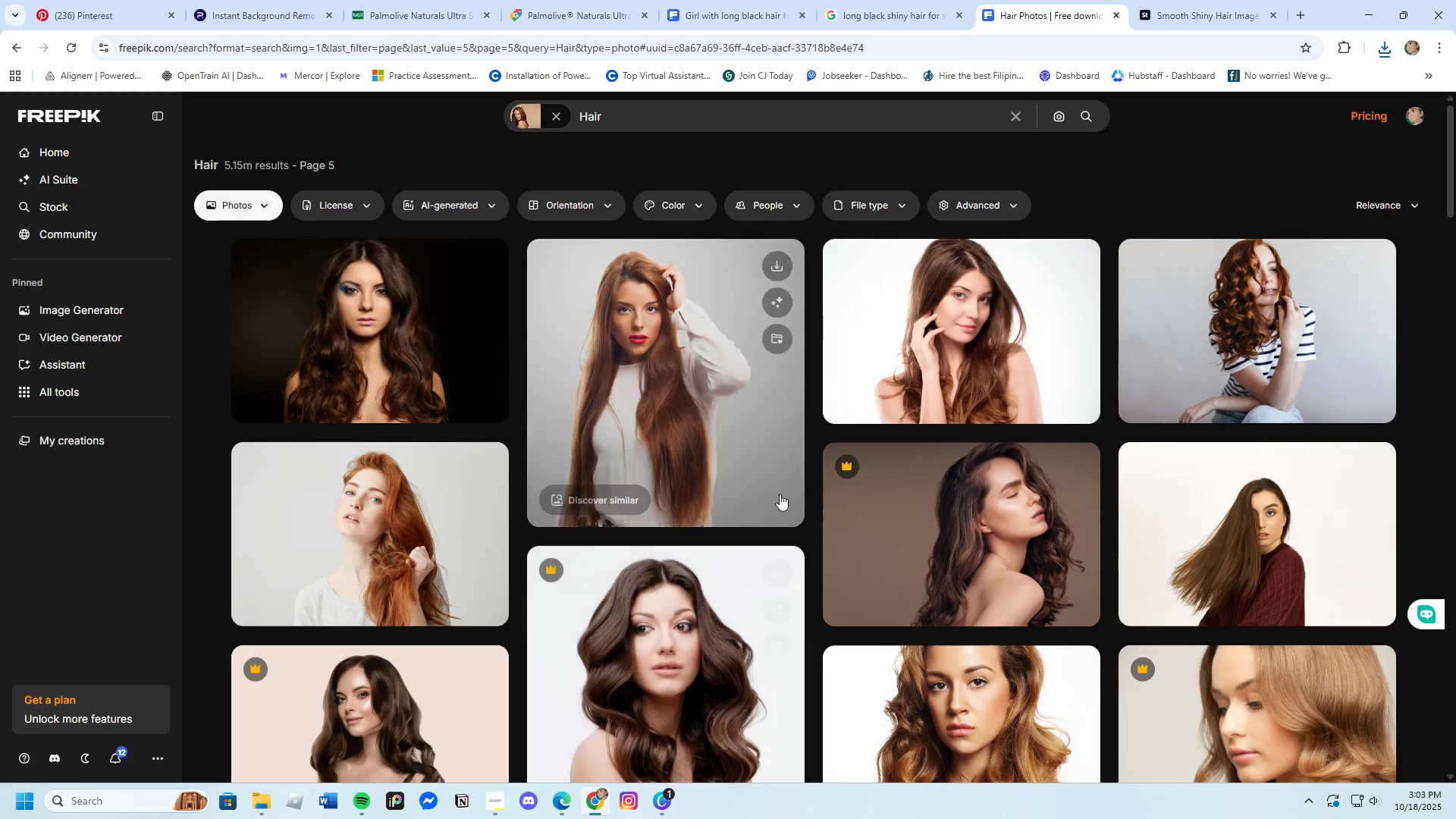 
scroll: coordinate [780, 494], scroll_direction: down, amount: 2.0
 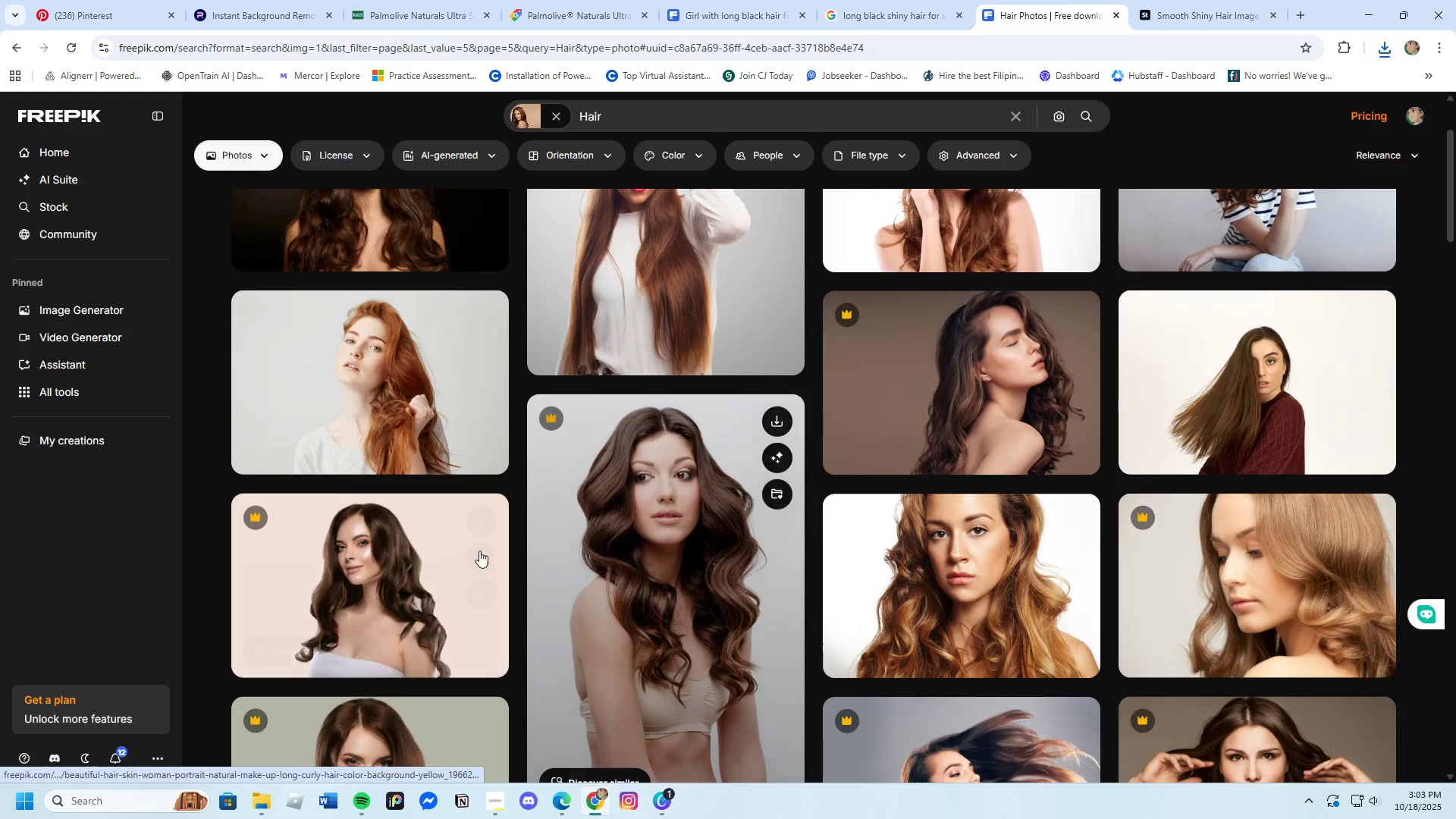 
scroll: coordinate [480, 551], scroll_direction: up, amount: 2.0
 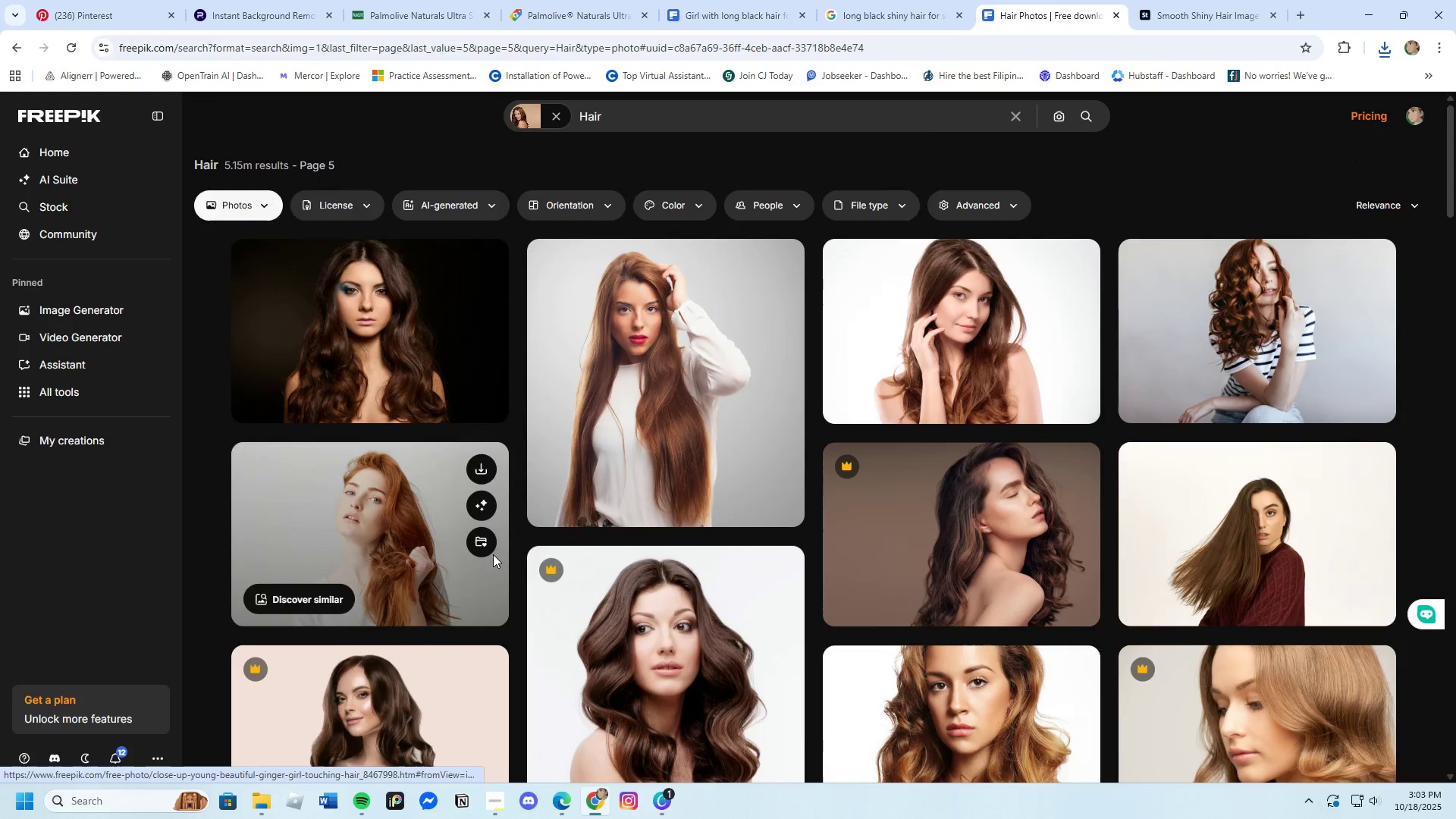 
scroll: coordinate [491, 558], scroll_direction: down, amount: 4.0
 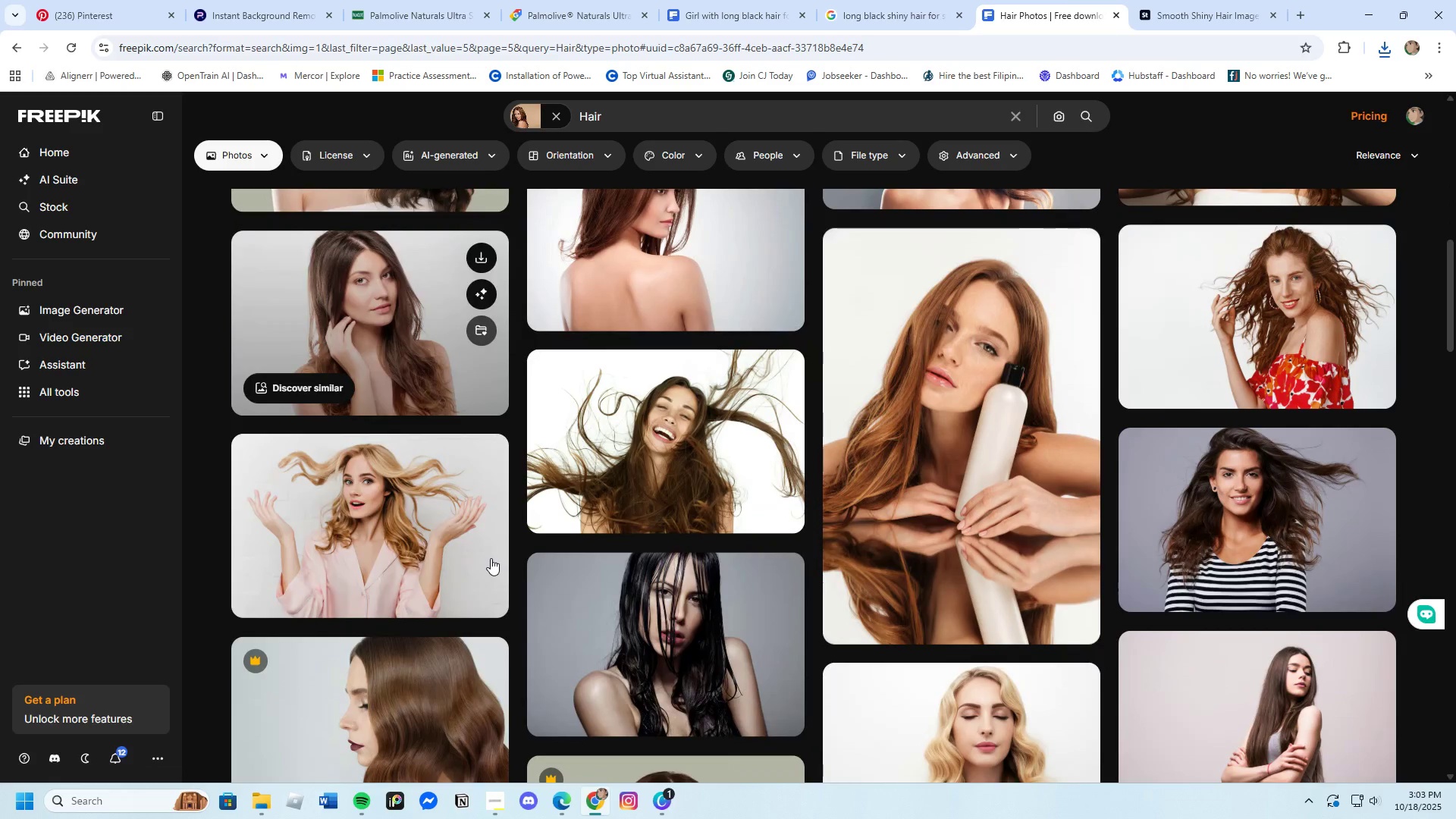 
scroll: coordinate [484, 604], scroll_direction: up, amount: 2.0
 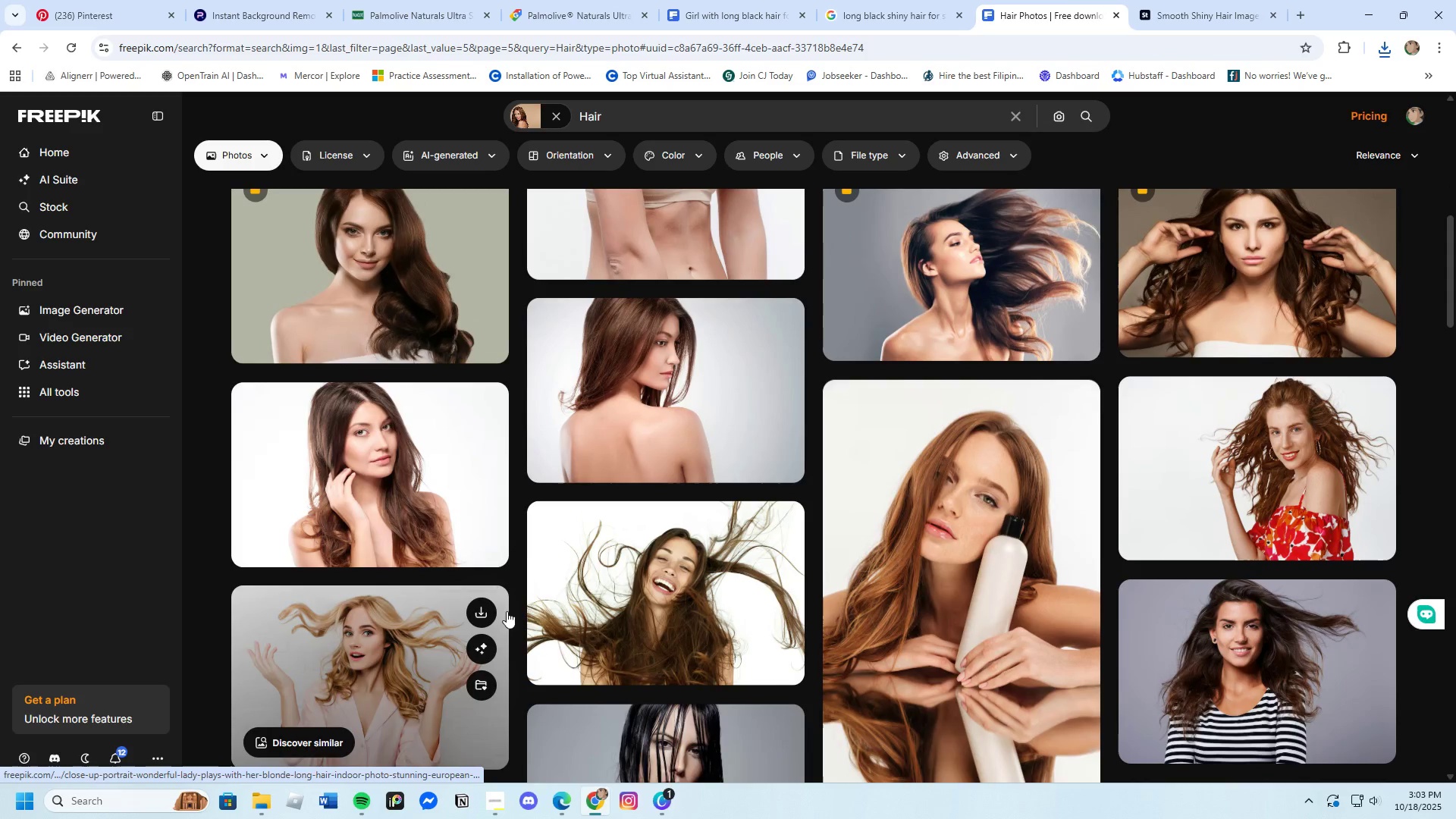 
scroll: coordinate [532, 526], scroll_direction: none, amount: 0.0
 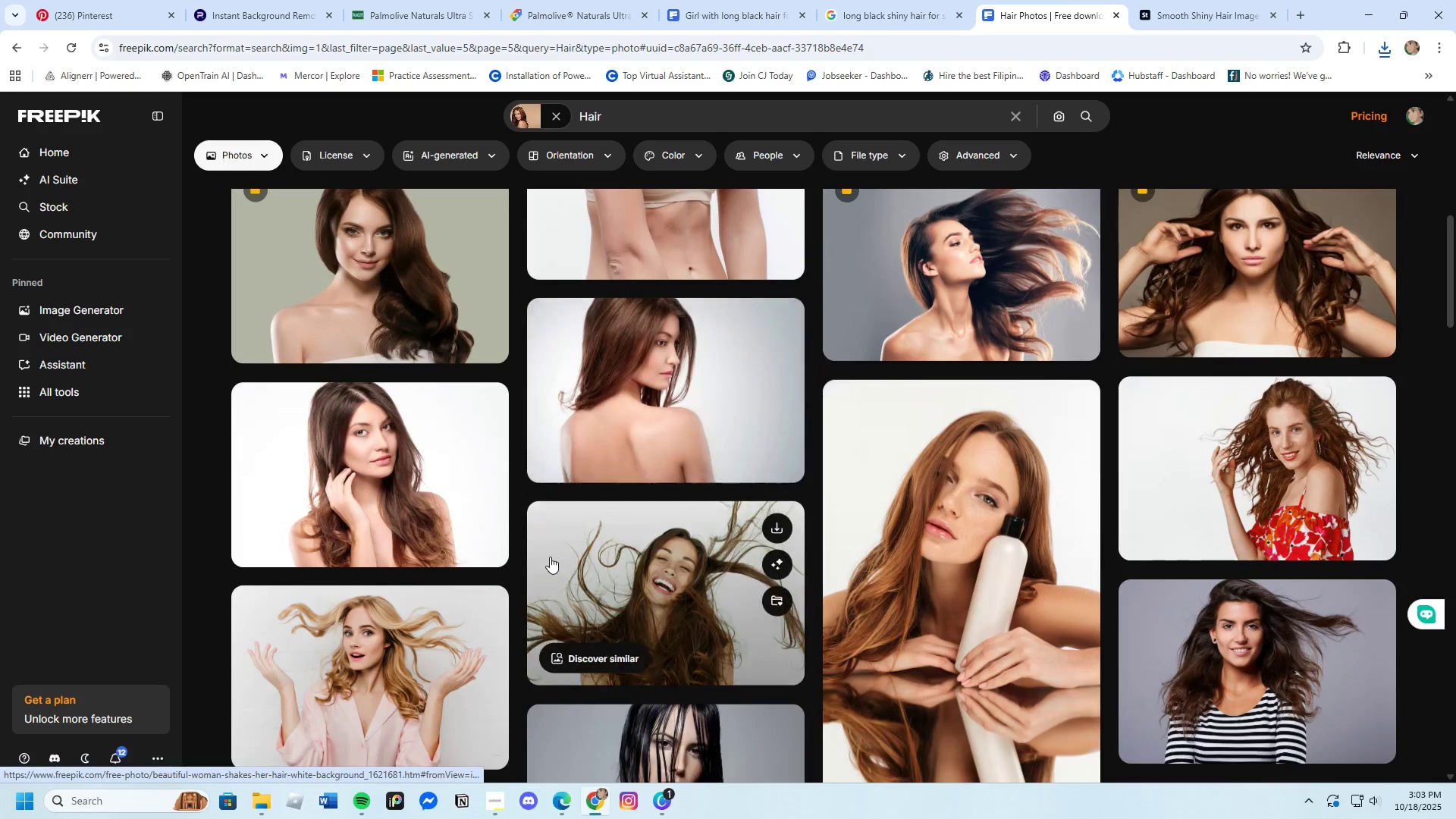 
scroll: coordinate [610, 670], scroll_direction: down, amount: 14.0
 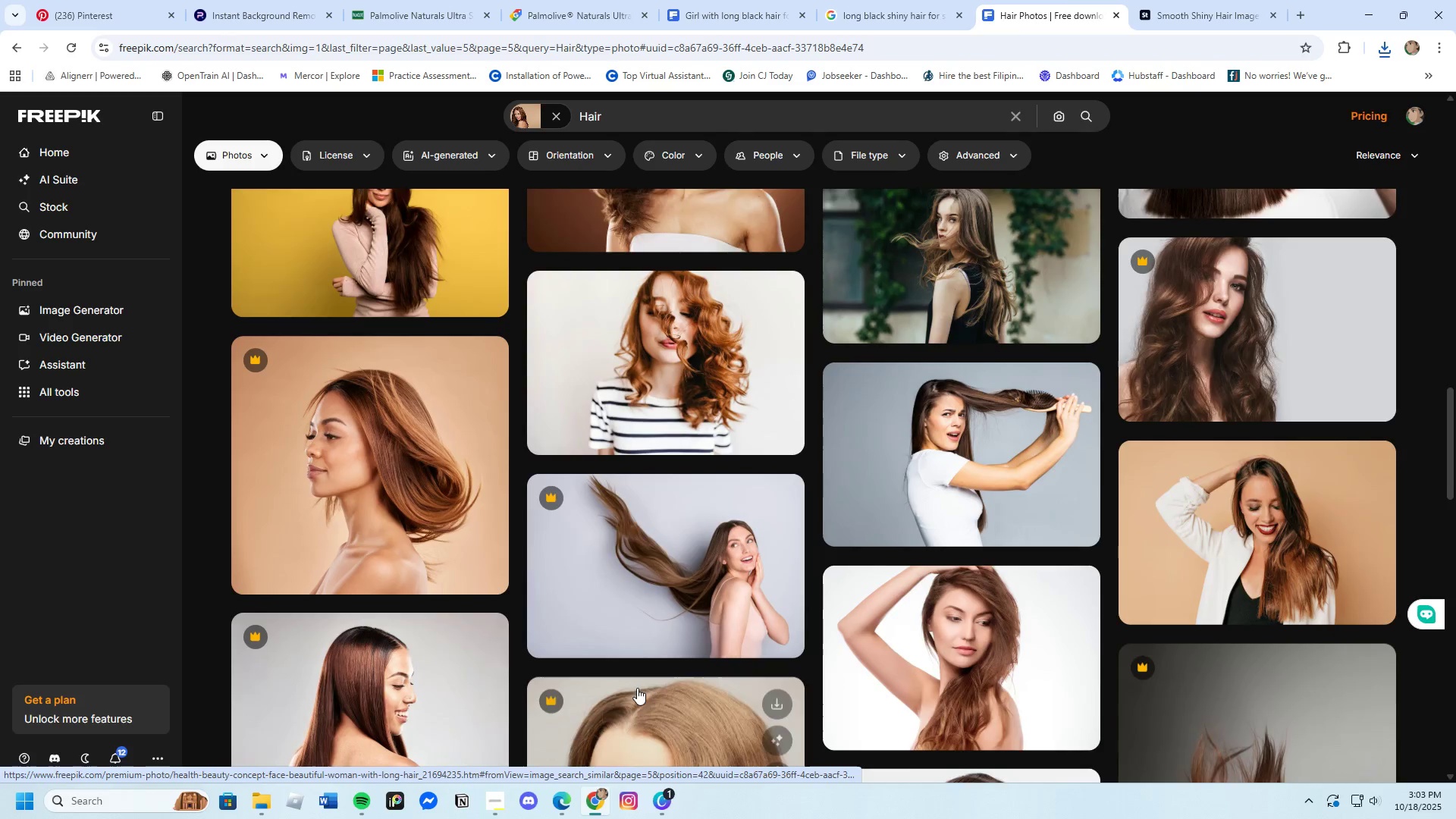 
scroll: coordinate [764, 701], scroll_direction: down, amount: 17.0
 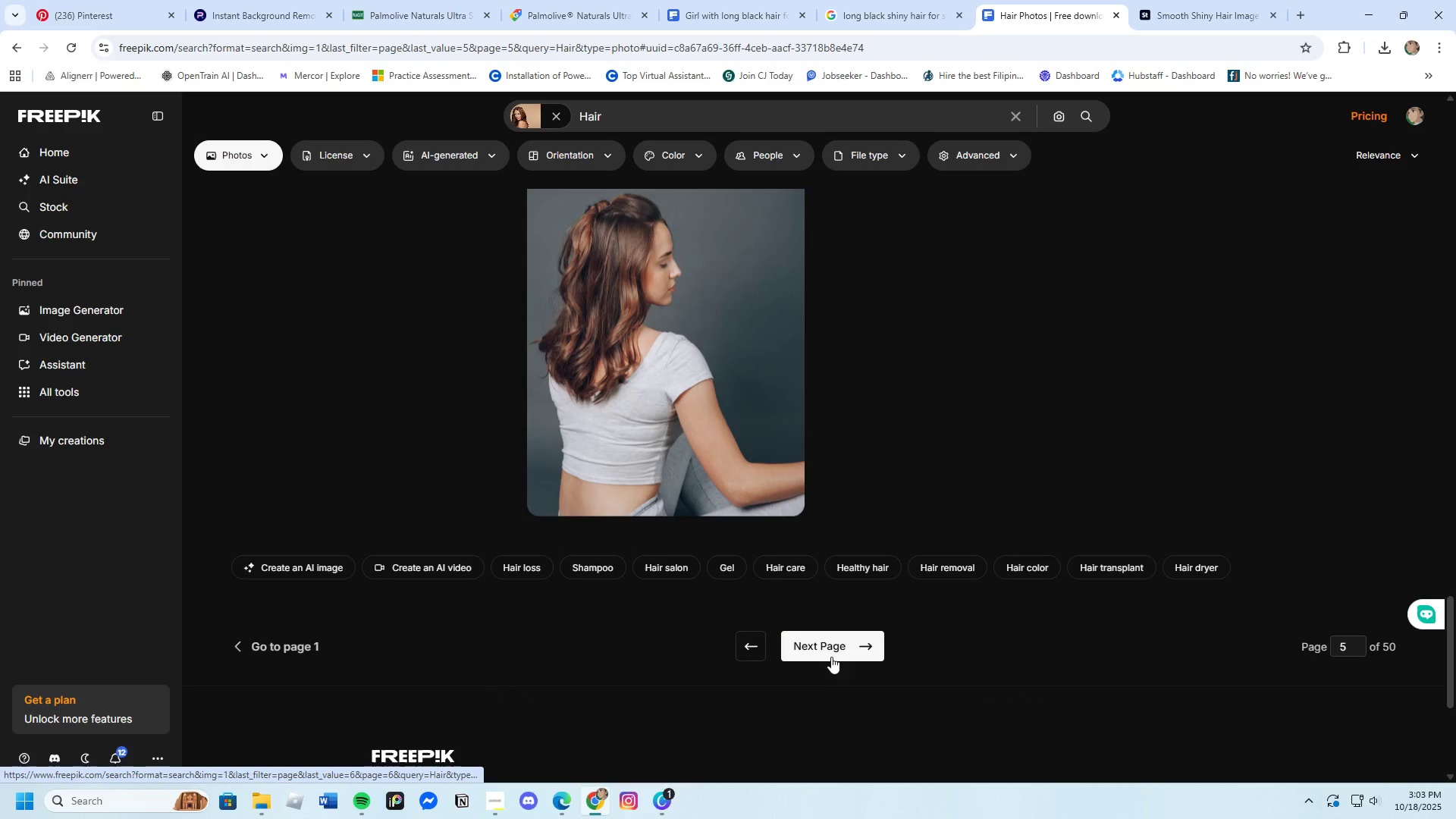 
left_click([830, 655])
 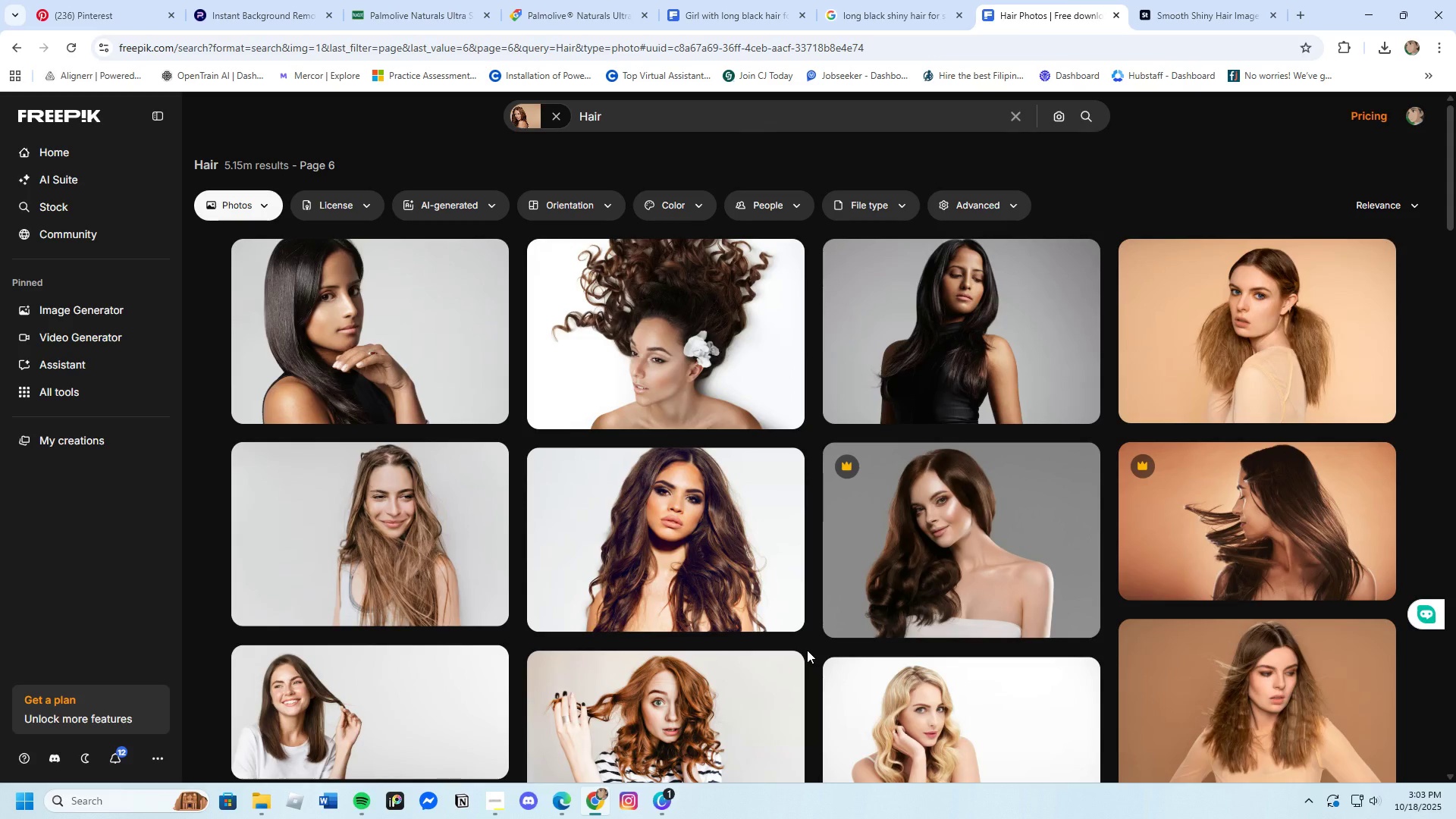 
wait(5.02)
 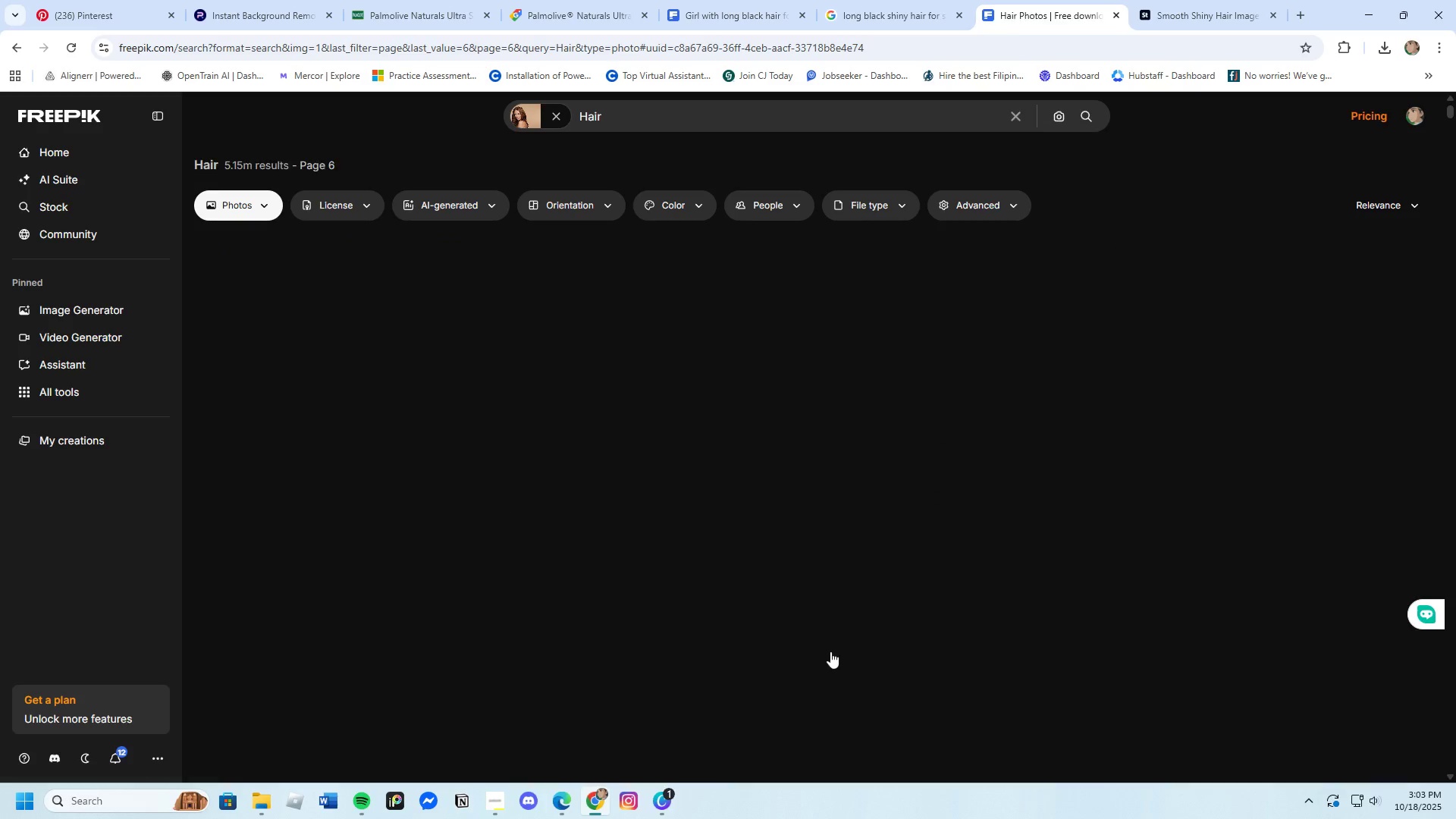 
scroll: coordinate [633, 668], scroll_direction: down, amount: 15.0
 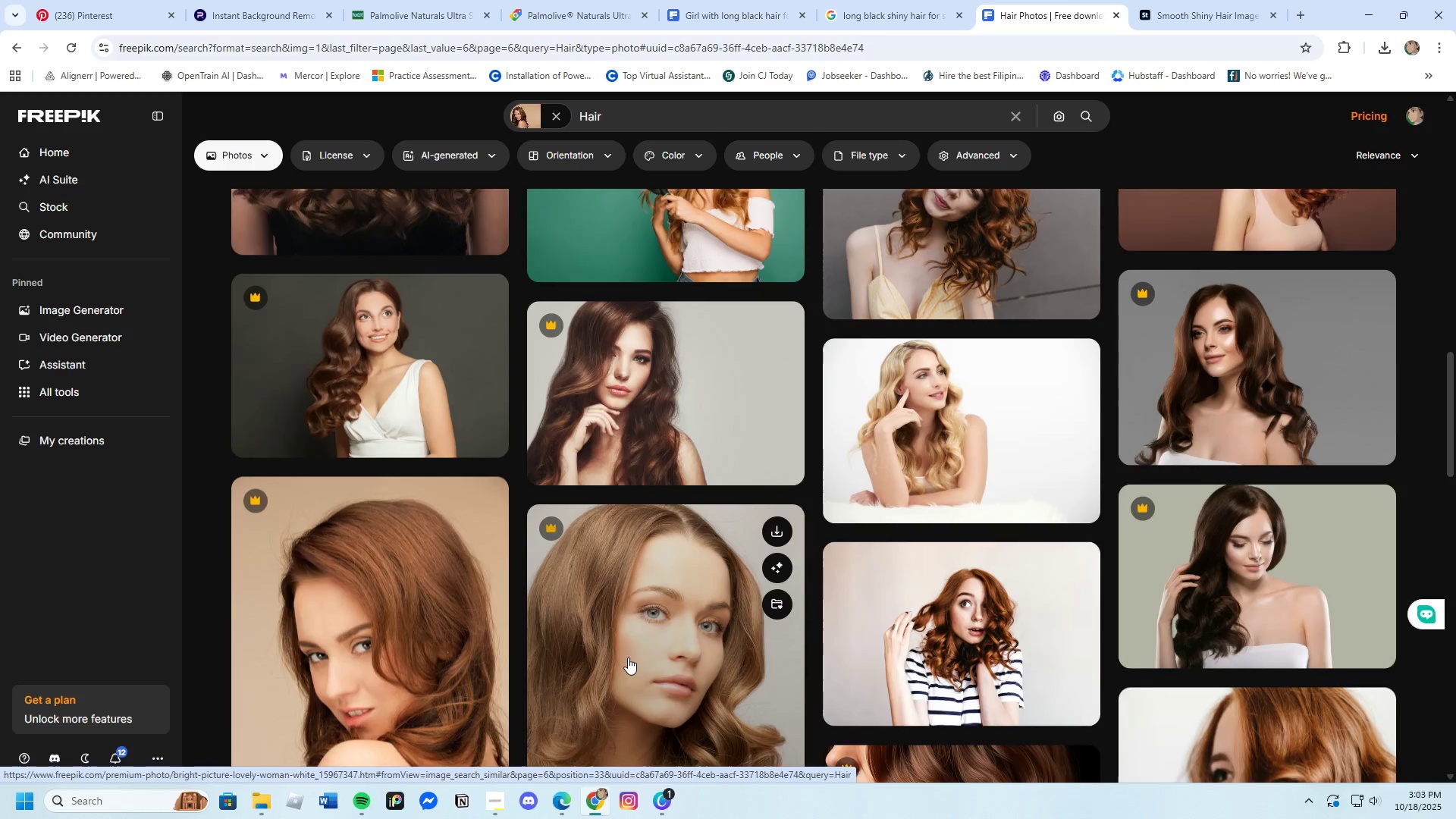 
scroll: coordinate [625, 653], scroll_direction: down, amount: 15.0
 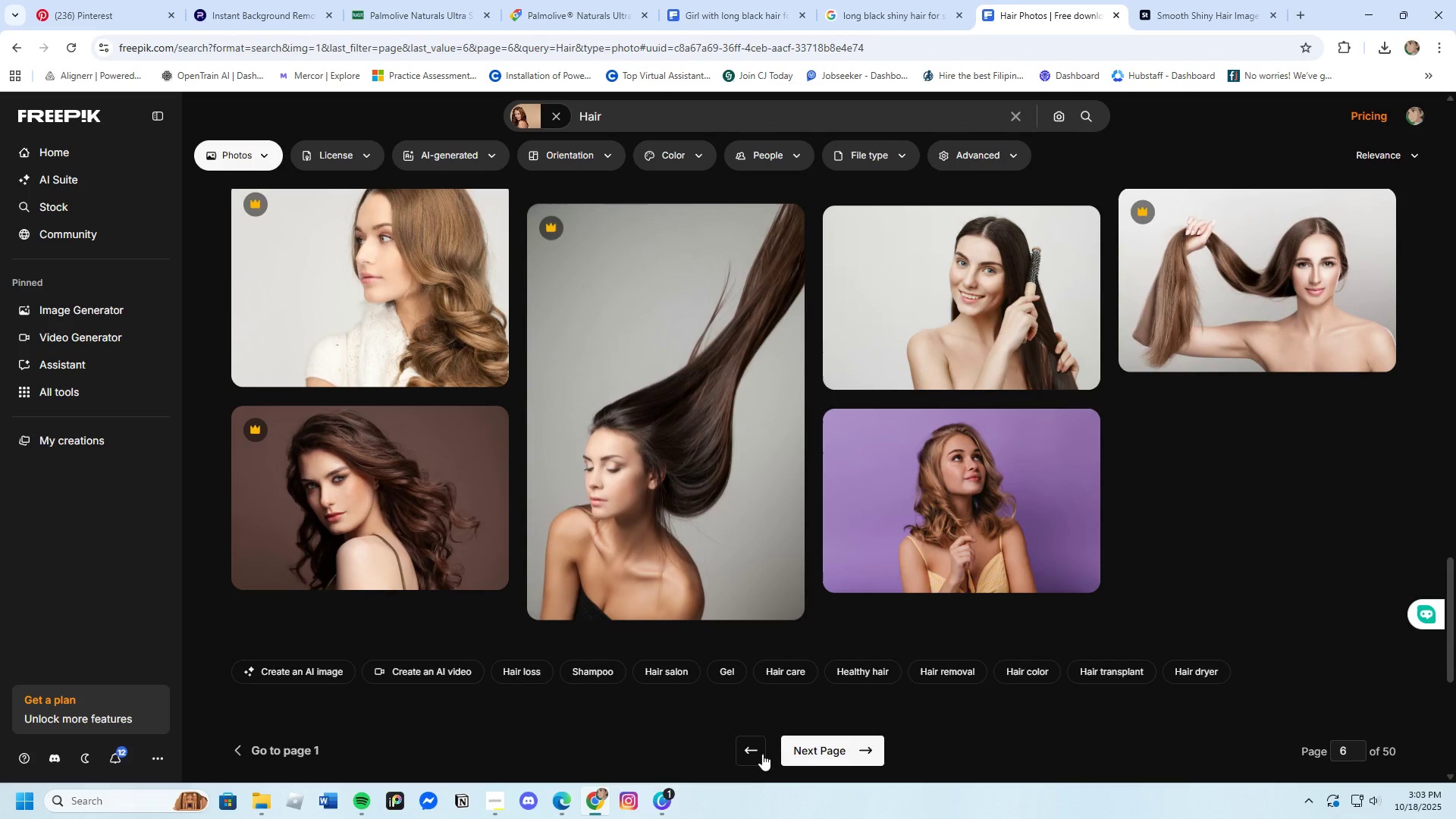 
left_click([808, 758])
 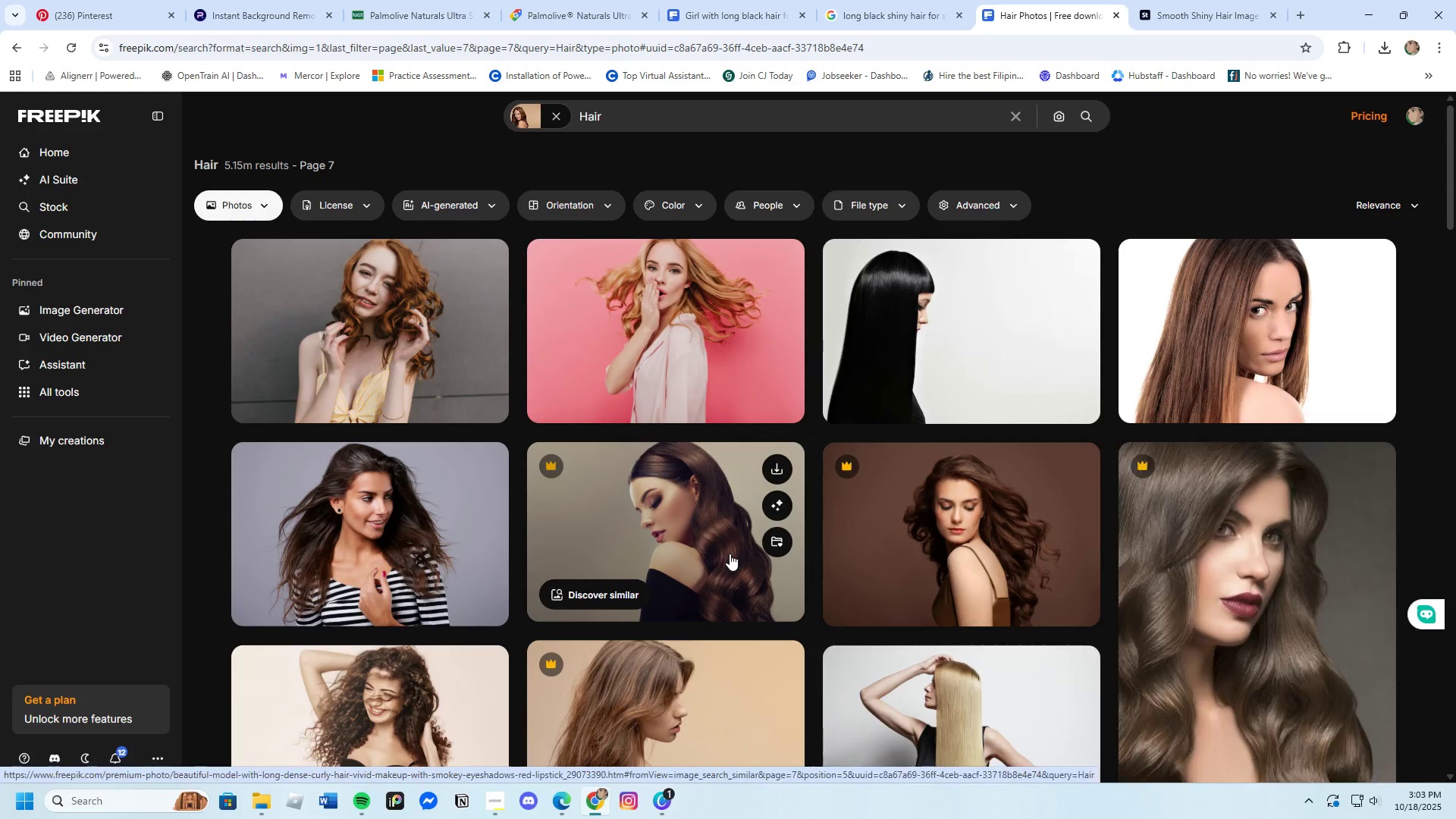 
wait(5.63)
 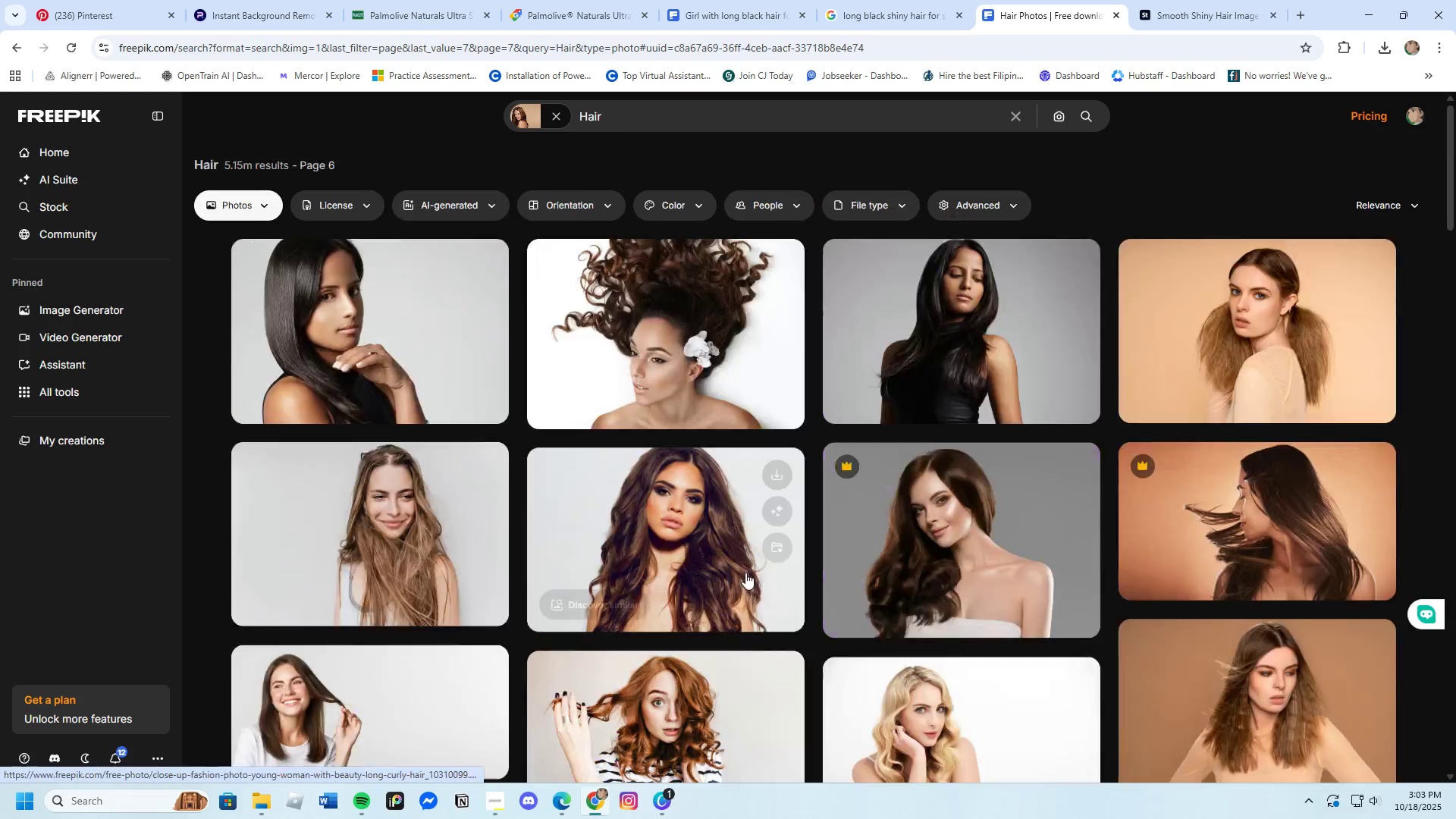 
scroll: coordinate [726, 548], scroll_direction: down, amount: 17.0
 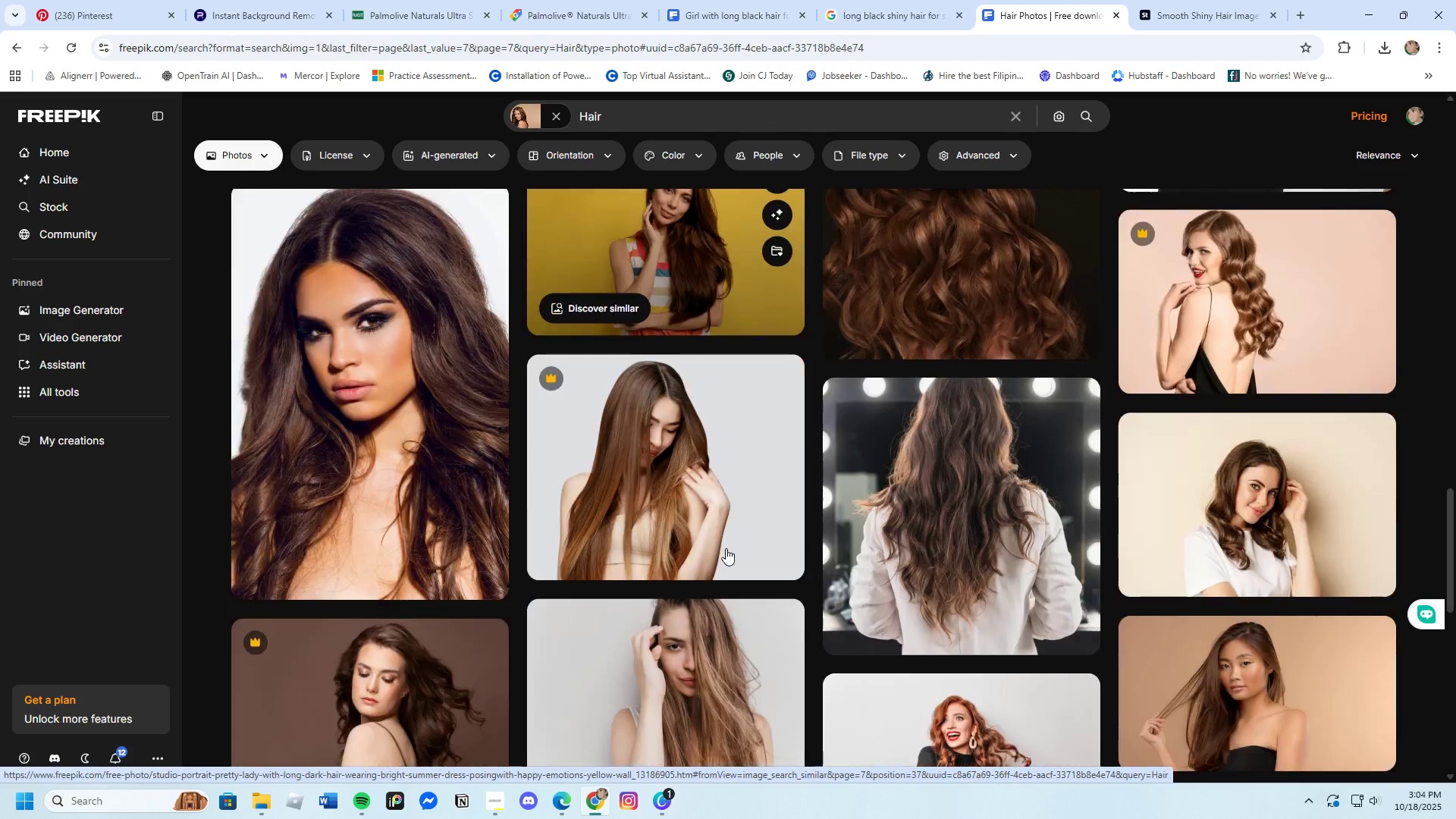 
scroll: coordinate [852, 674], scroll_direction: down, amount: 7.0
 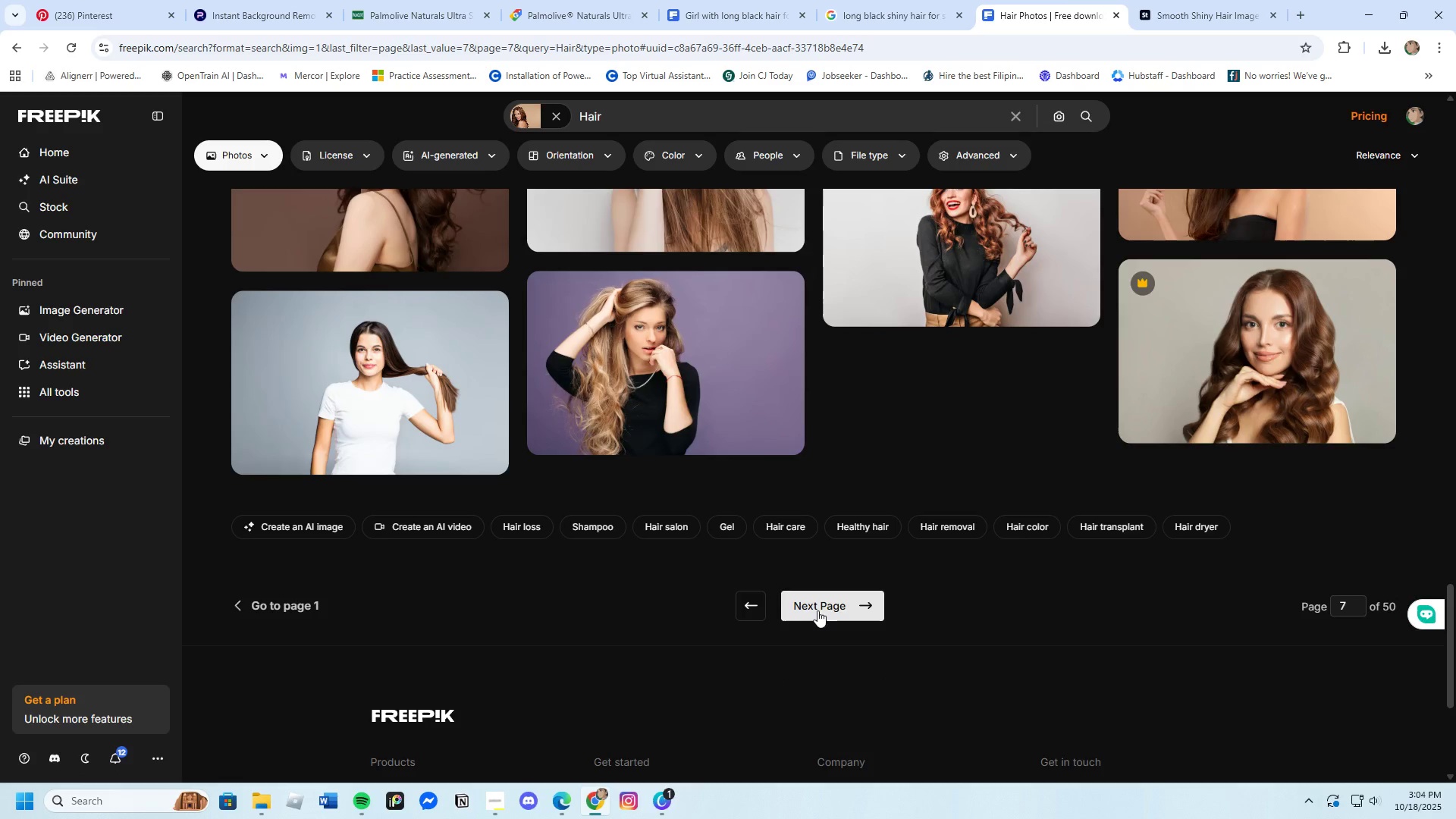 
left_click([818, 607])
 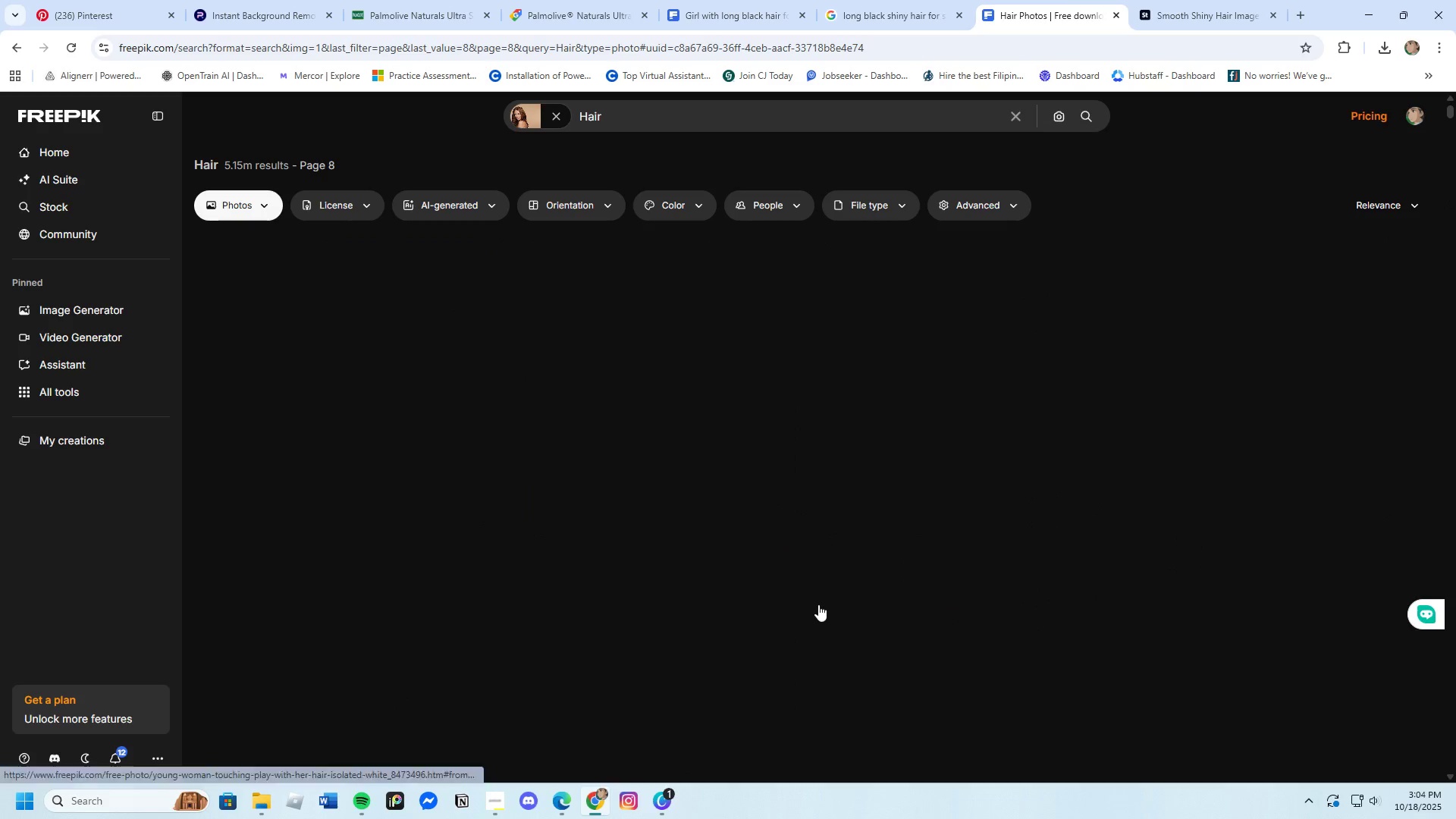 
mouse_move([801, 595])
 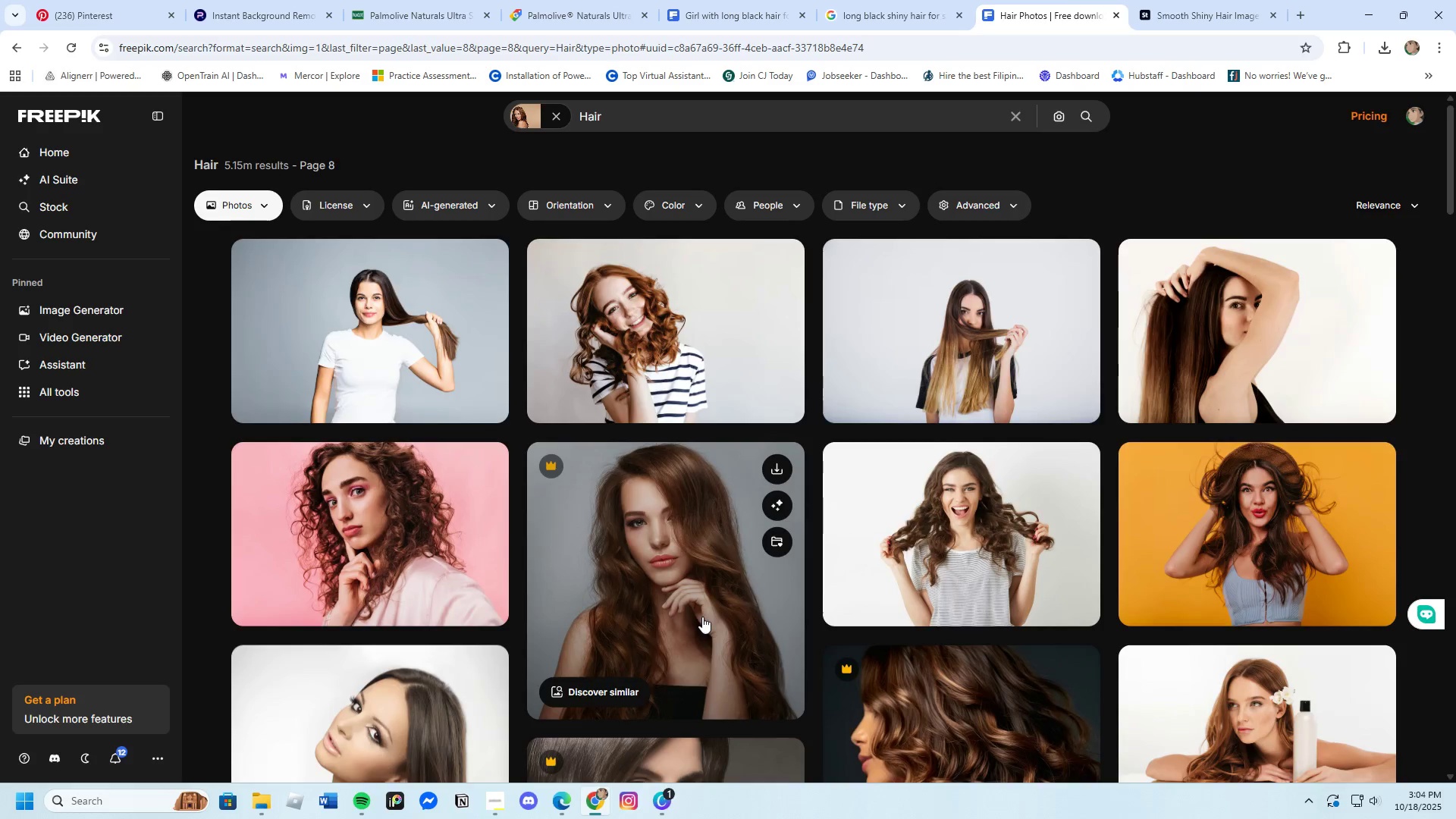 
scroll: coordinate [812, 683], scroll_direction: down, amount: 21.0
 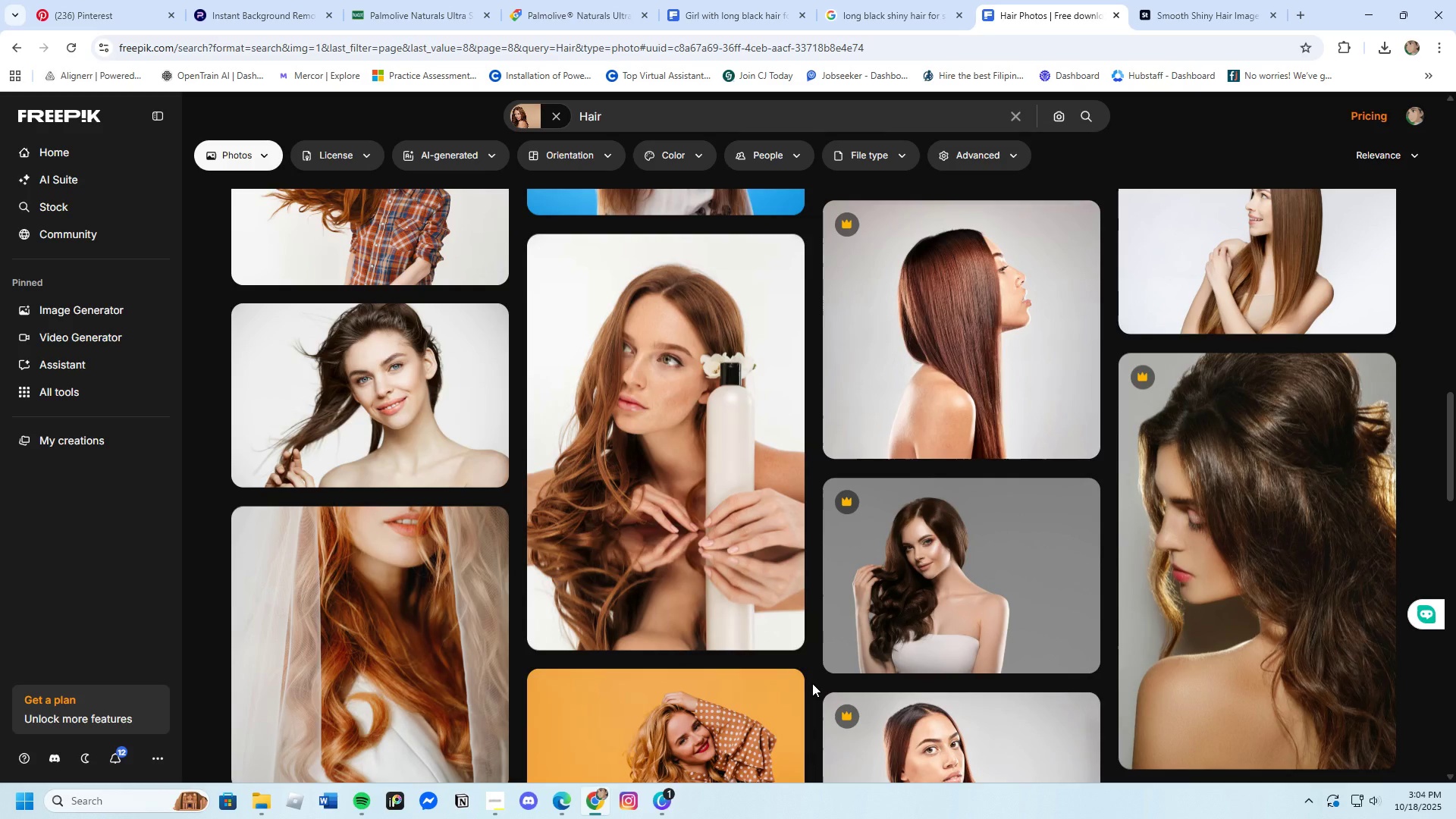 
scroll: coordinate [811, 682], scroll_direction: down, amount: 13.0
 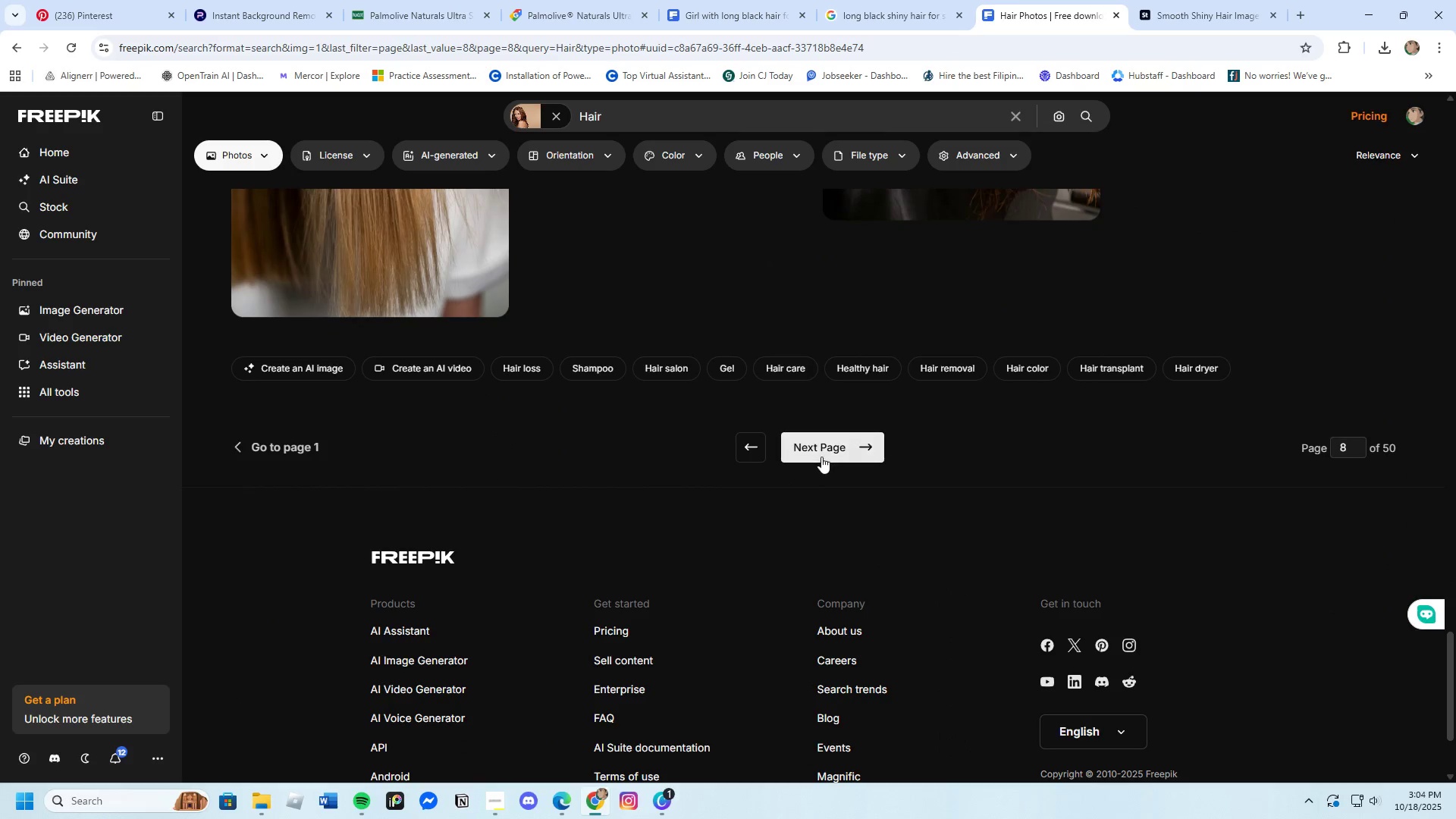 
left_click([821, 450])
 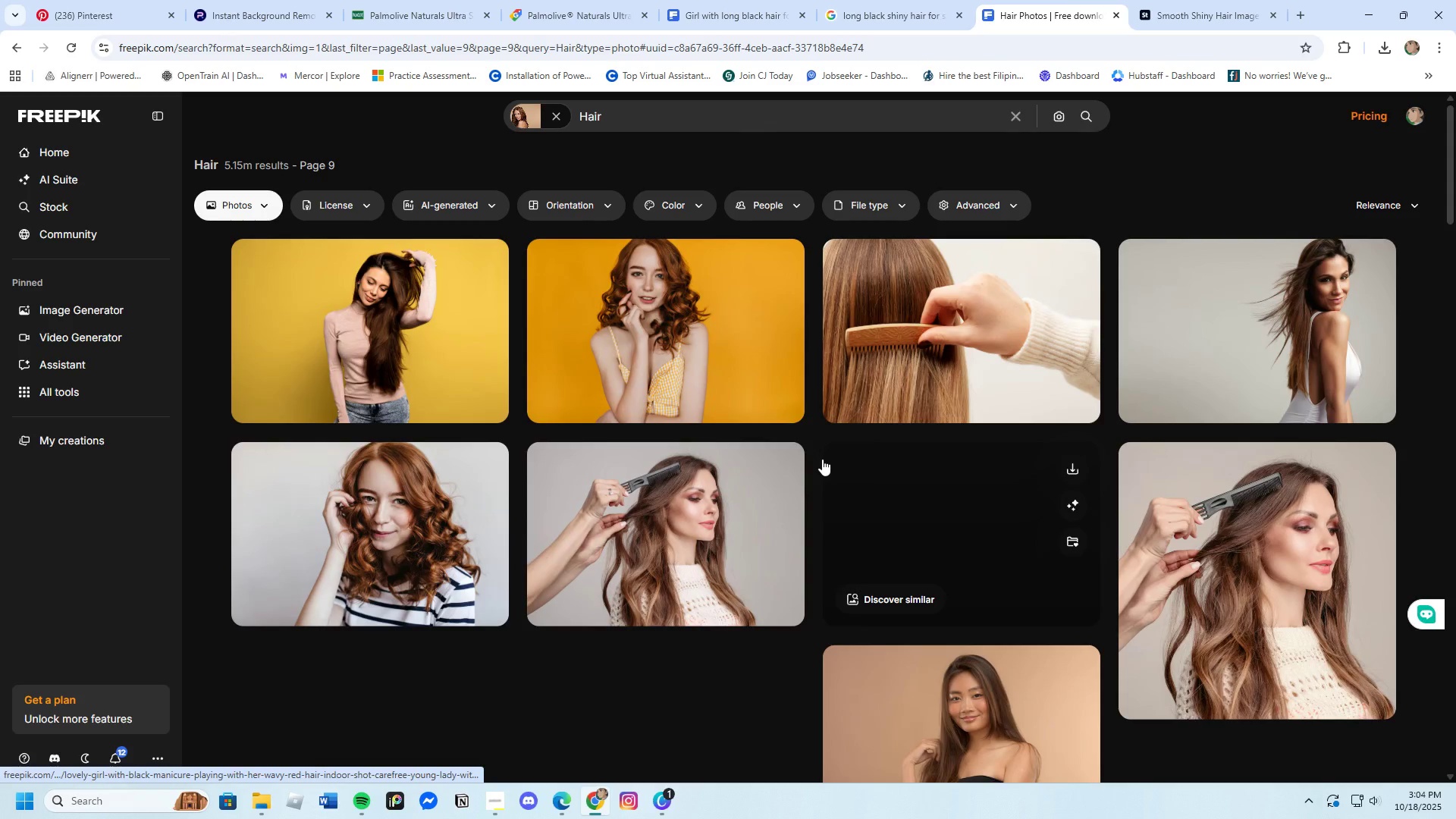 
scroll: coordinate [730, 540], scroll_direction: down, amount: 2.0
 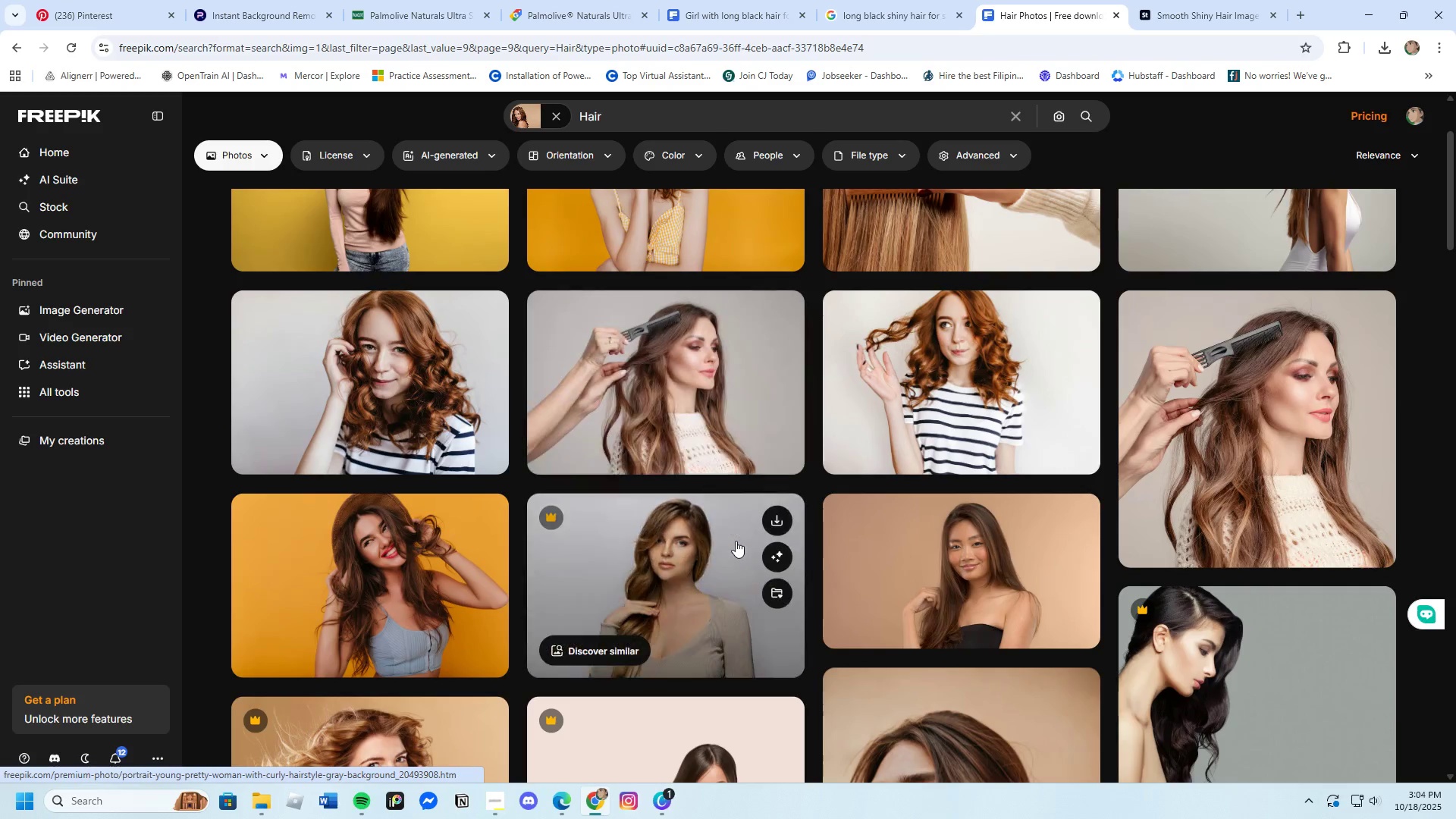 
mouse_move([757, 572])
 